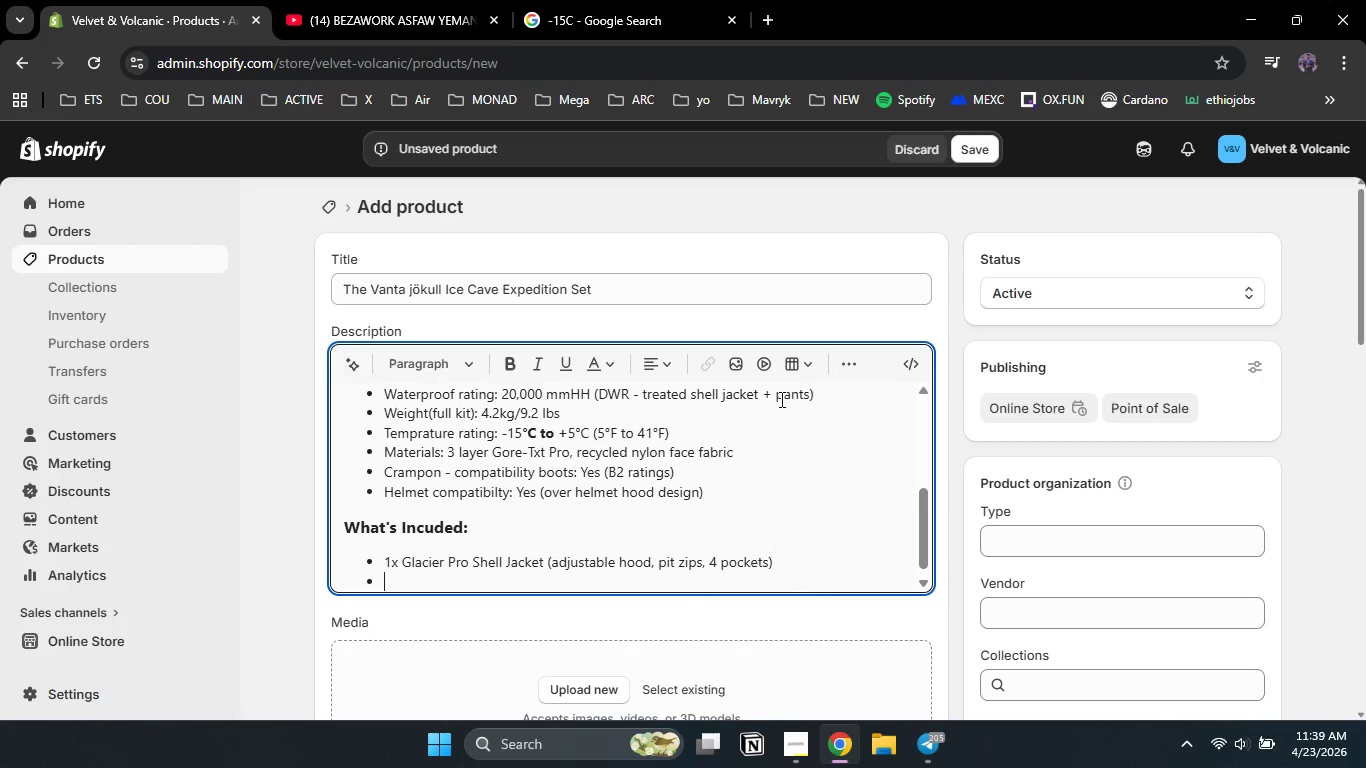 
key(Enter)
 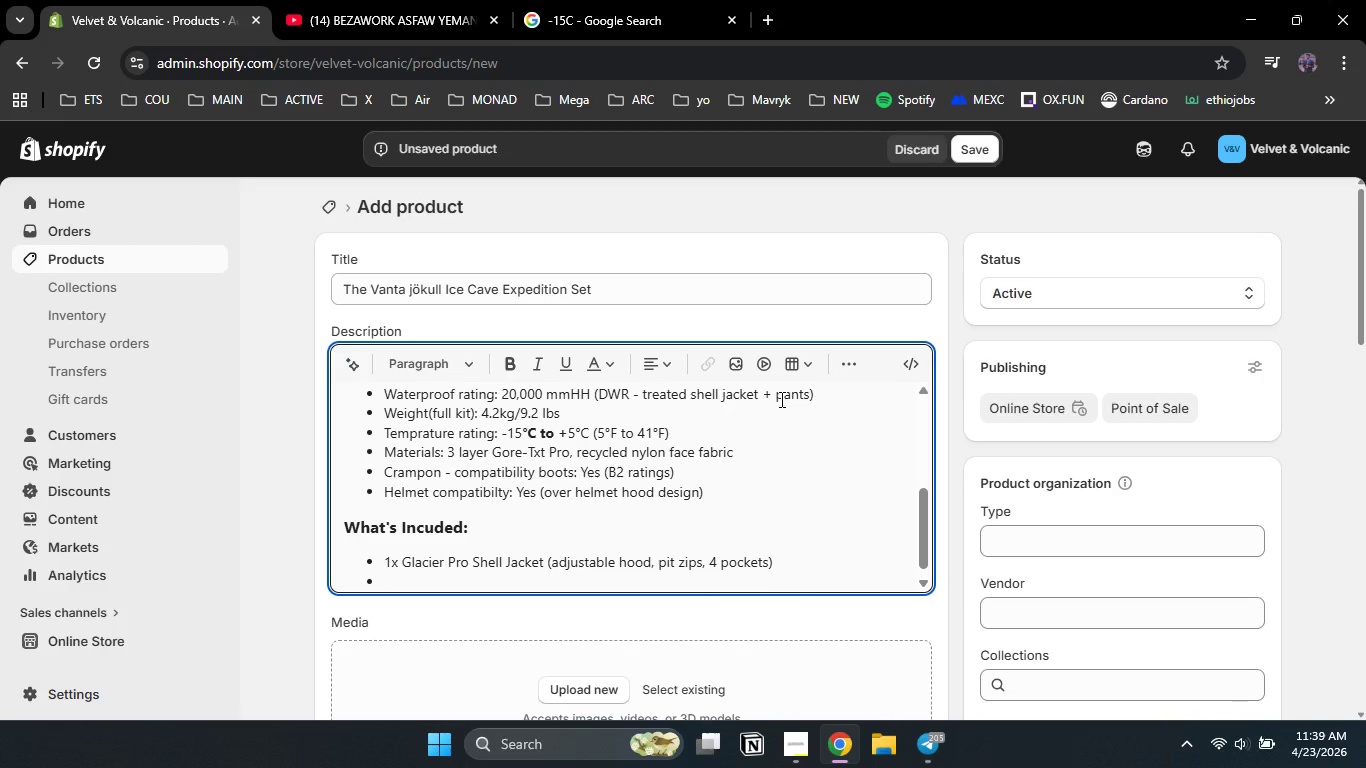 
type(1x ther)
key(Backspace)
key(Backspace)
key(Backspace)
key(Backspace)
type(Thermal x)
key(Backspace)
type(zoned Base layer ())
 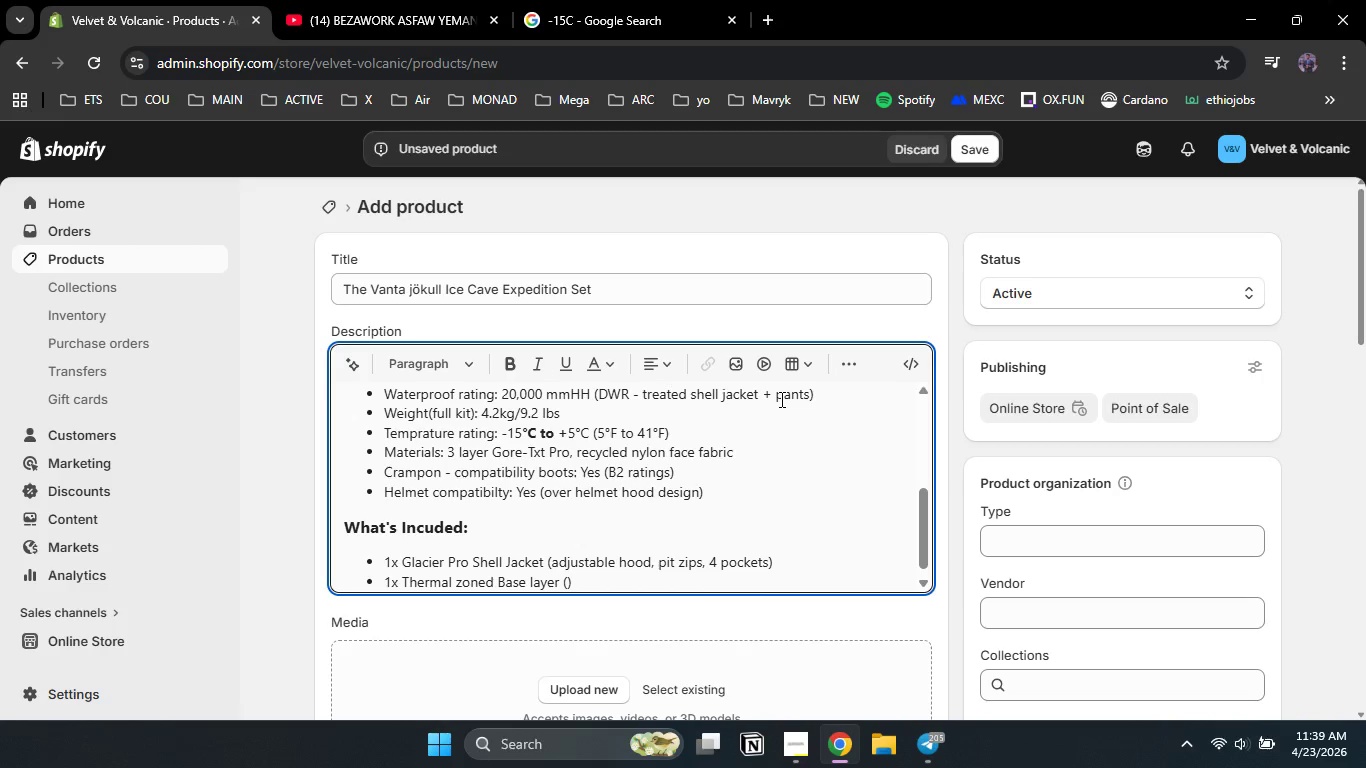 
key(ArrowLeft)
 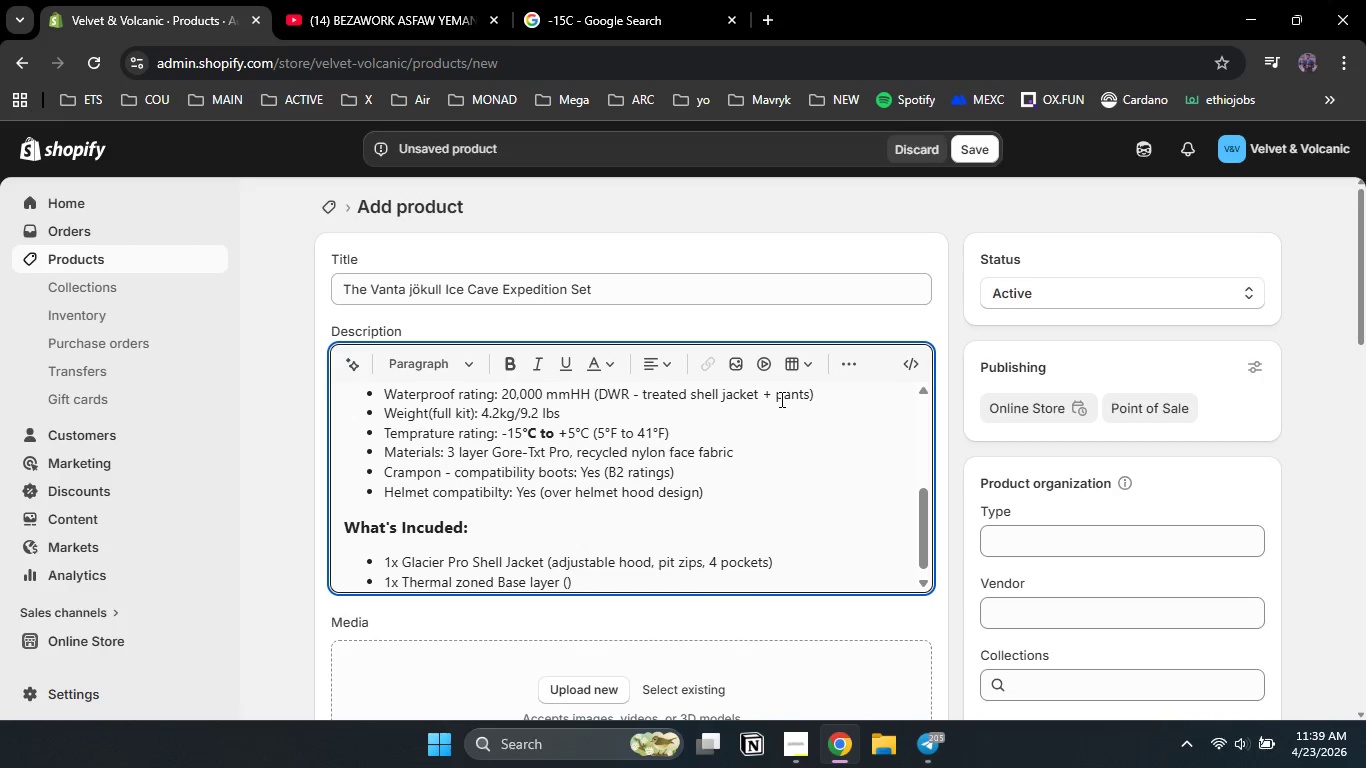 
type(meriona)
key(Backspace)
key(Backspace)
key(Backspace)
type(no wool blend)
 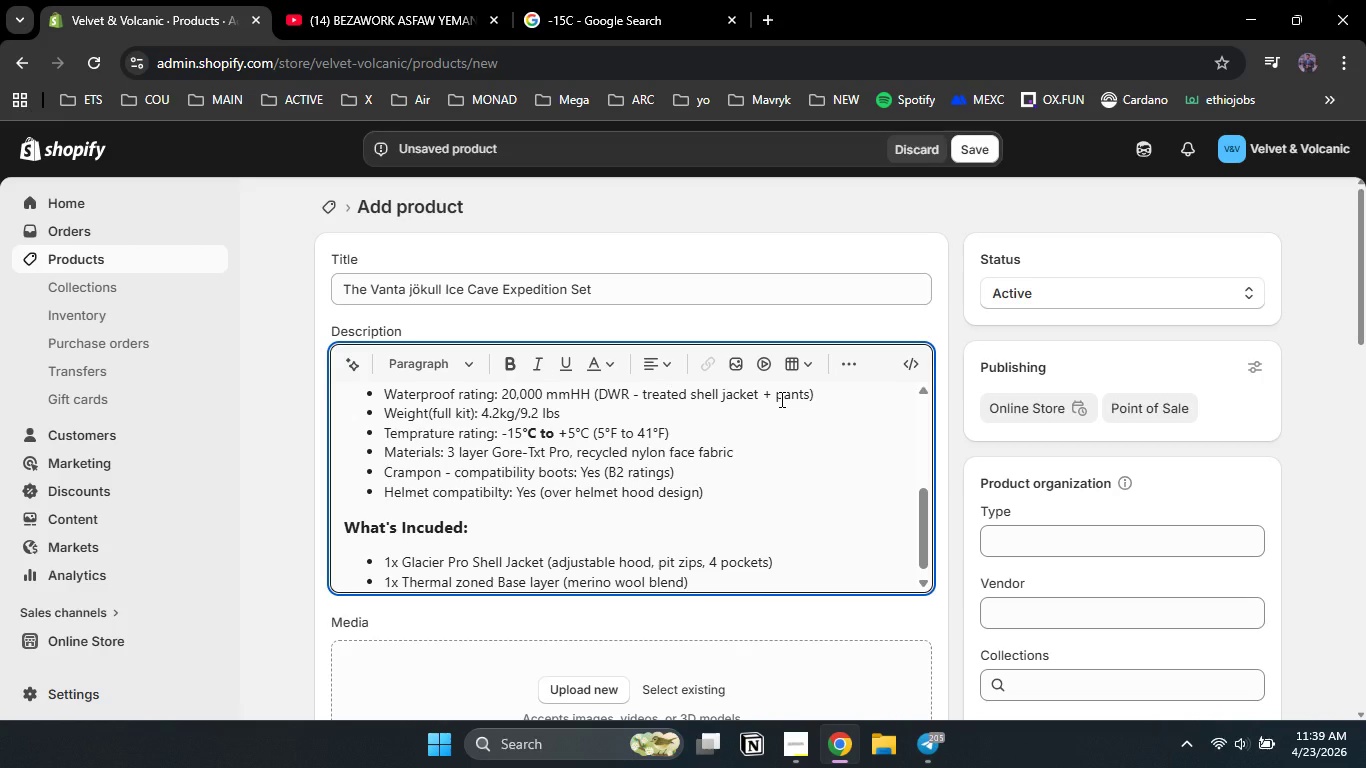 
key(ArrowRight)
 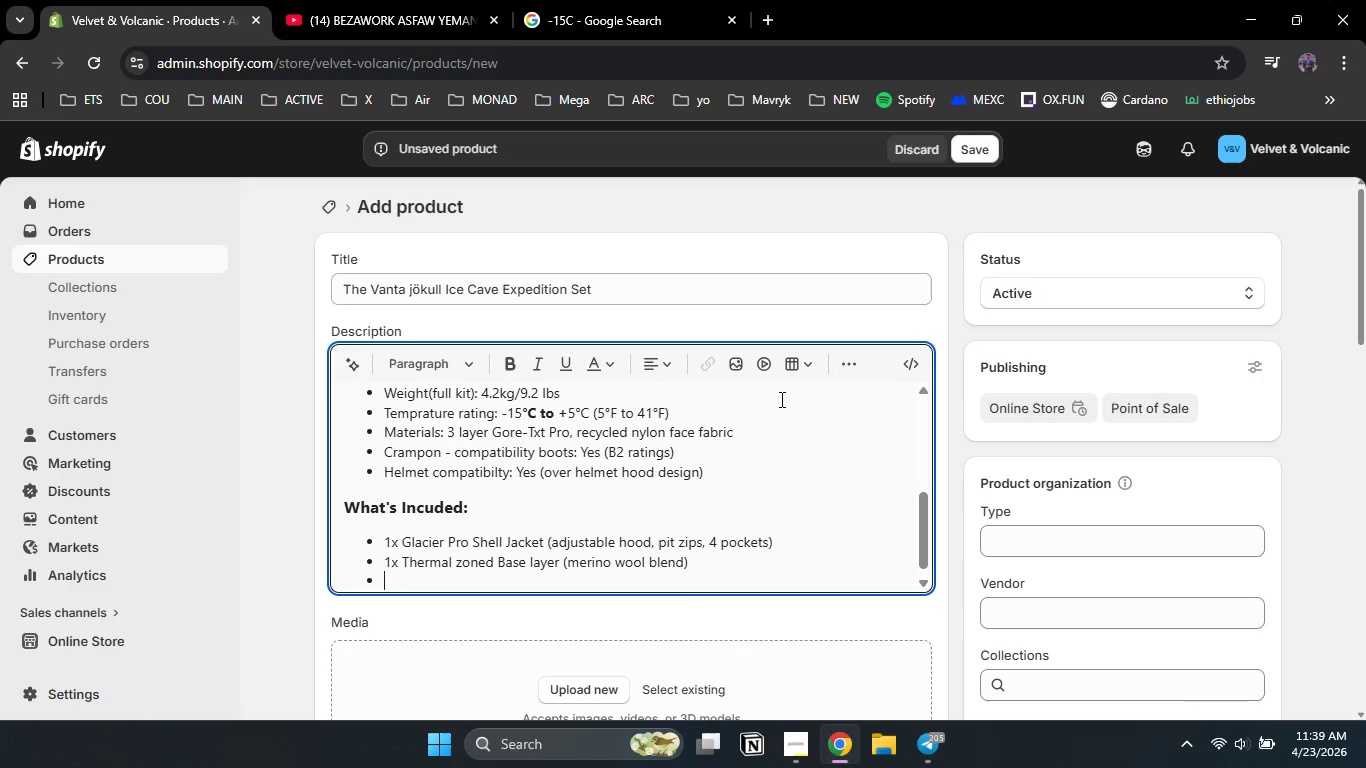 
key(Enter)
 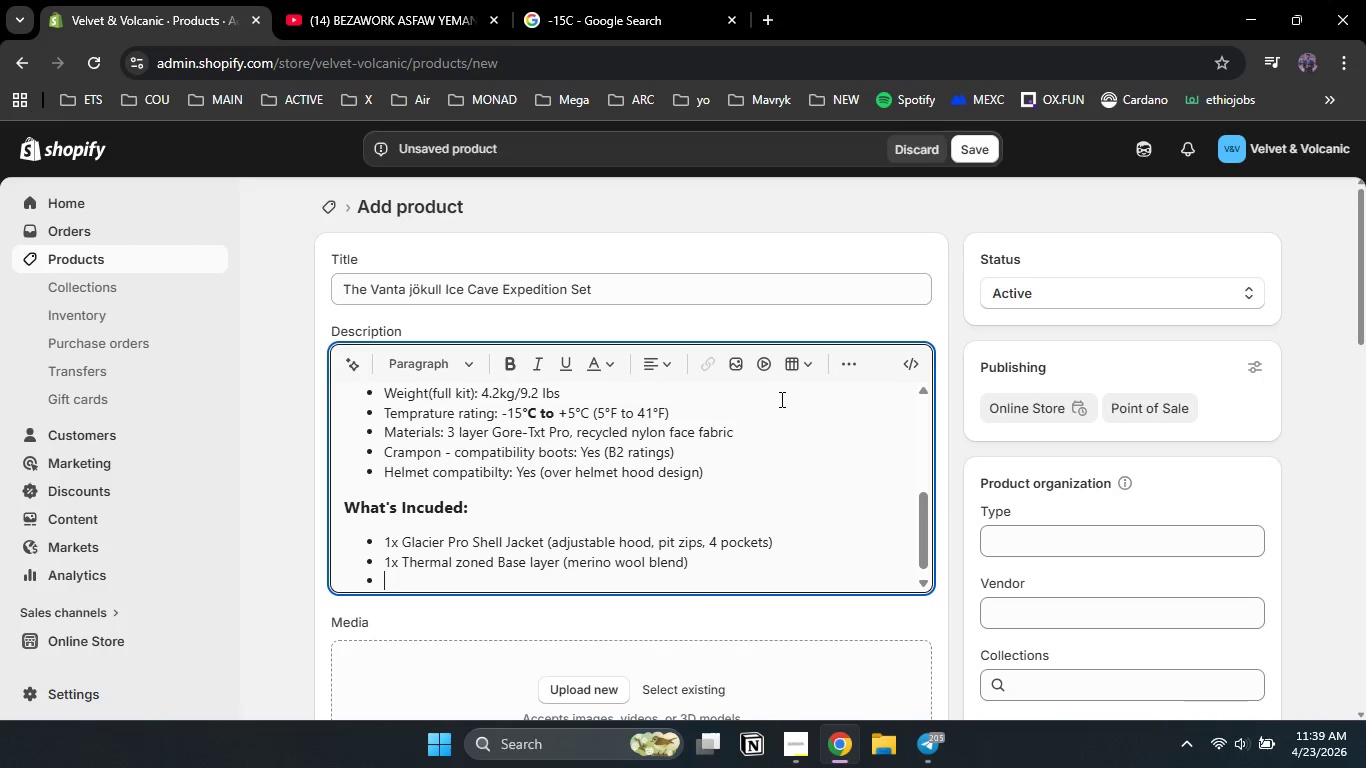 
type(1xIn)
key(Backspace)
key(Backspace)
type( Insulated pant )
key(Backspace)
key(Backspace)
key(Backspace)
key(Backspace)
key(Backspace)
type(Pant ())
 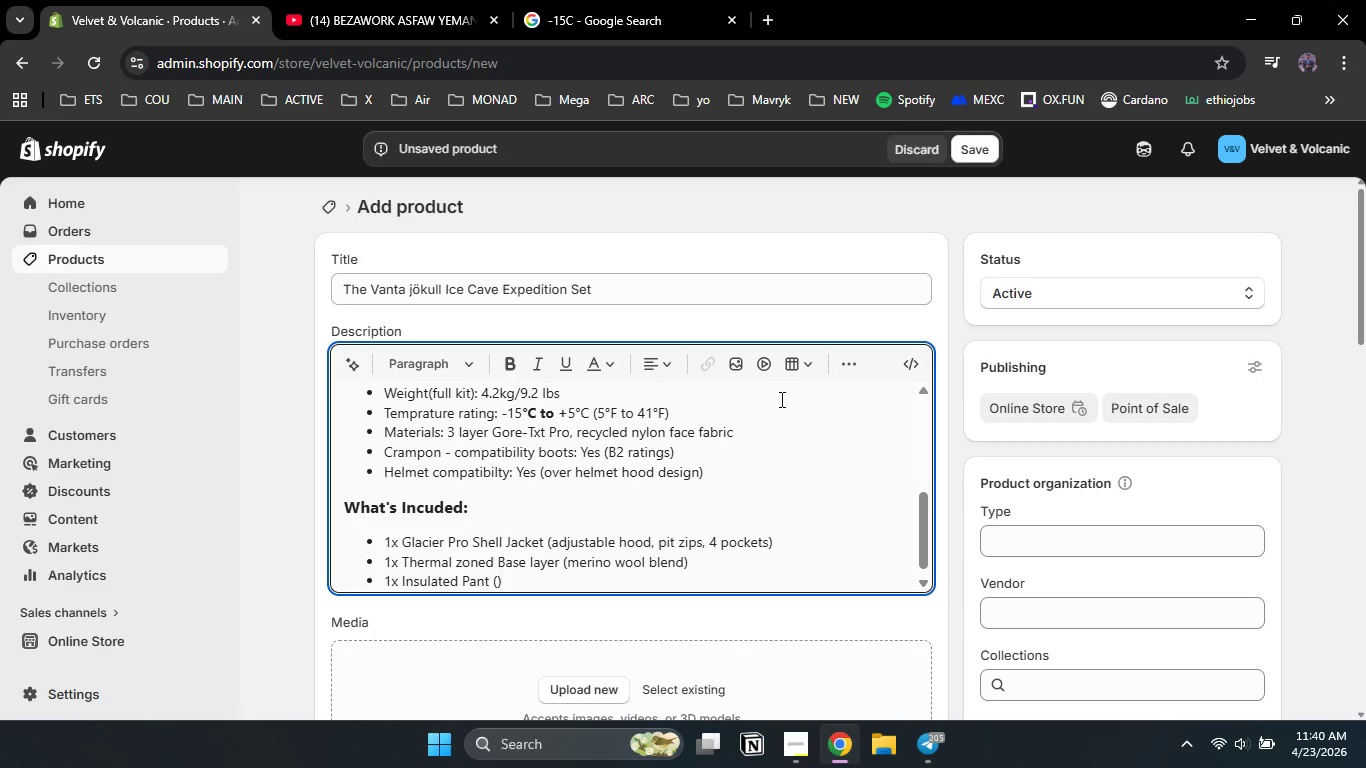 
key(ArrowLeft)
 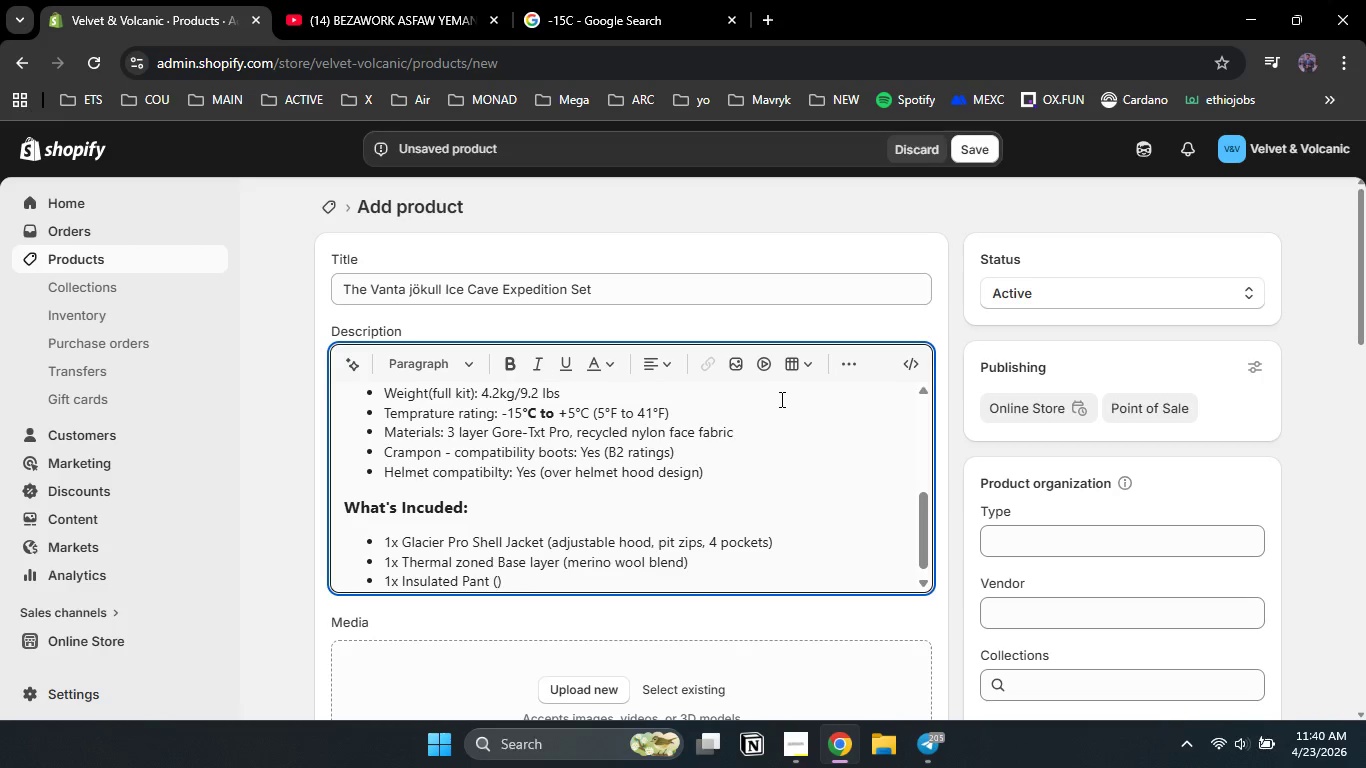 
type(Sy)
key(Backspace)
key(Backspace)
type(synthetic fill, side zips for crampon clerance)
 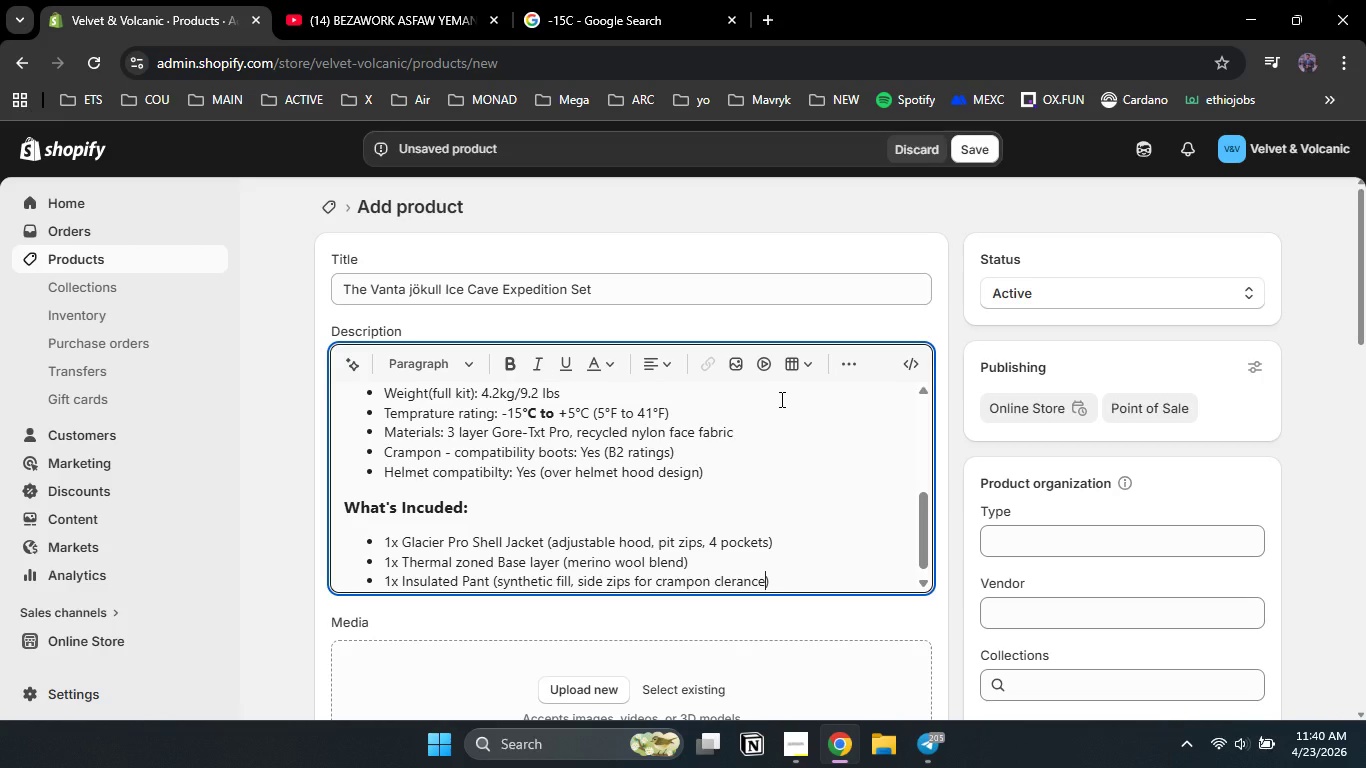 
key(ArrowRight)
 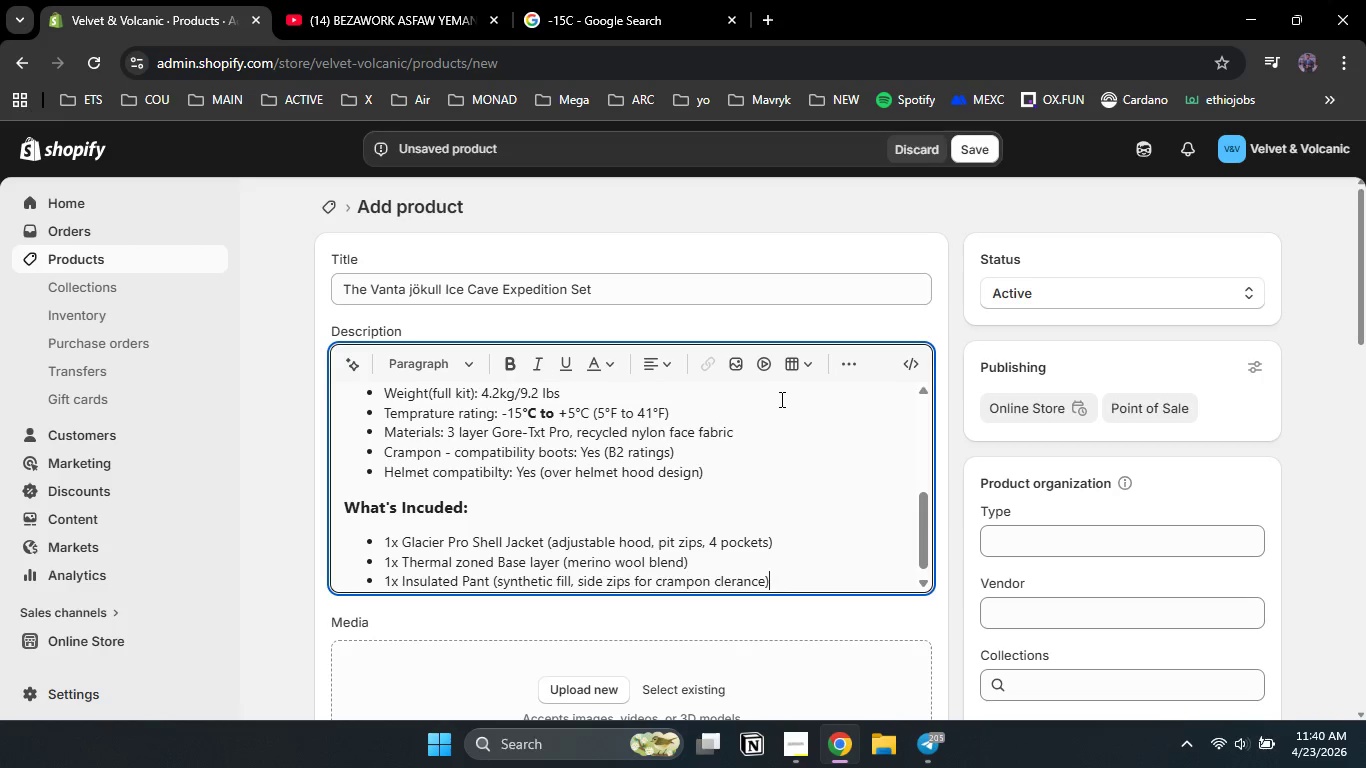 
key(Enter)
 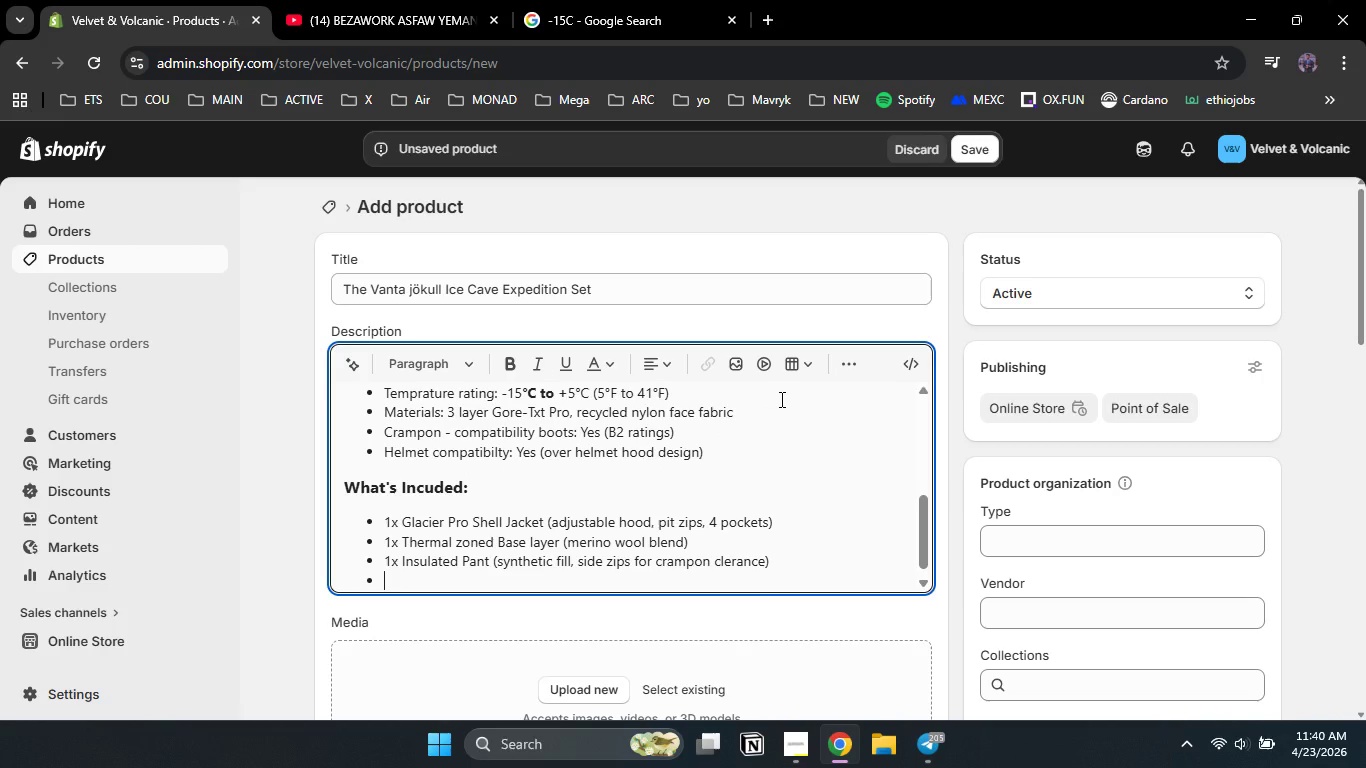 
type(1 pair crampon )
 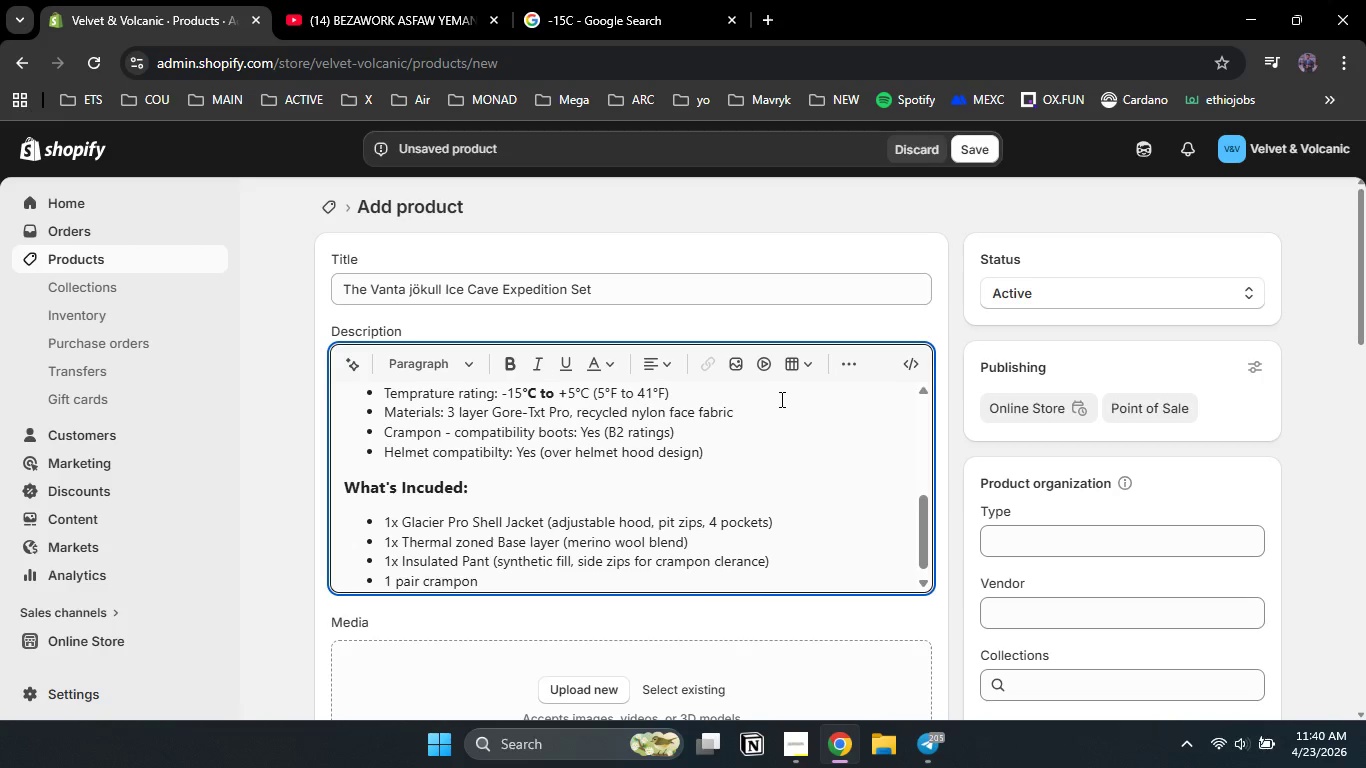 
type(compataible )
key(Backspace)
key(Backspace)
key(Backspace)
key(Backspace)
key(Backspace)
key(Backspace)
 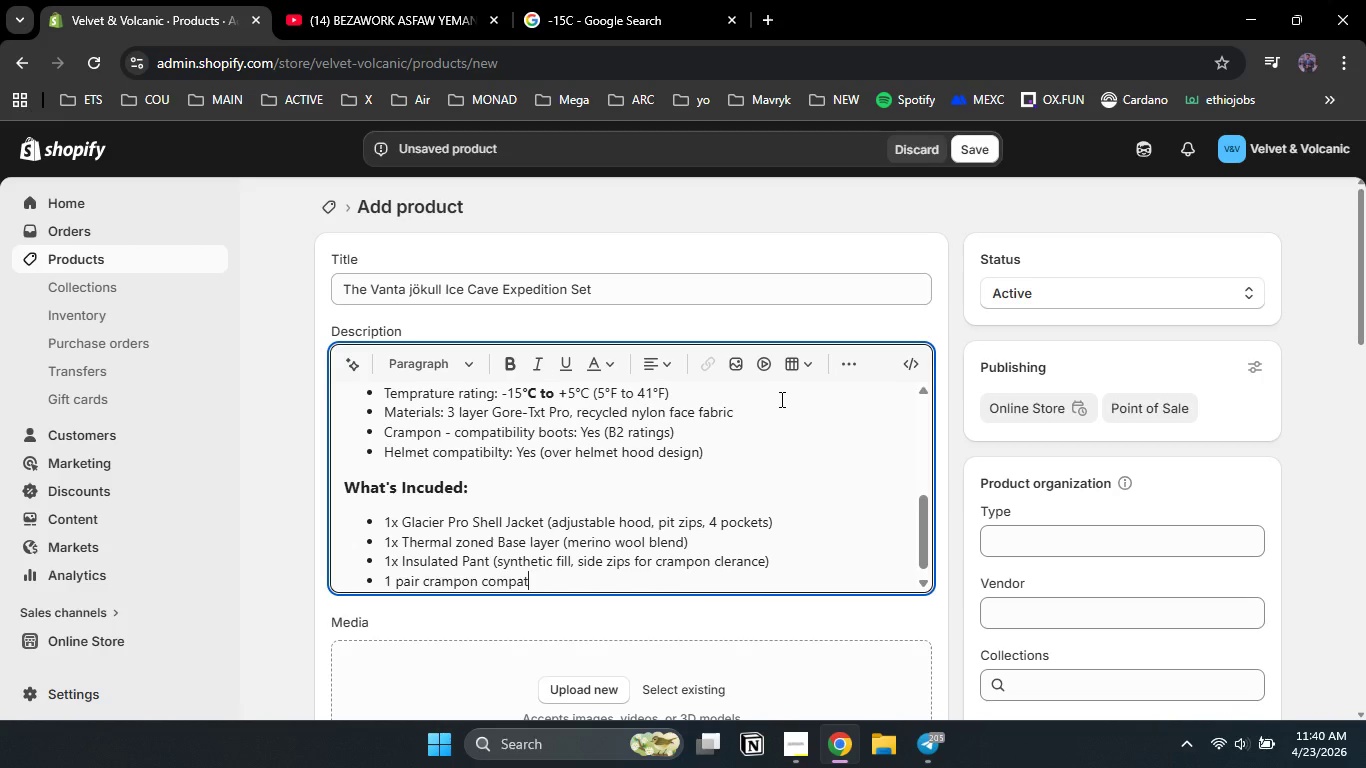 
type(ible mountain)
 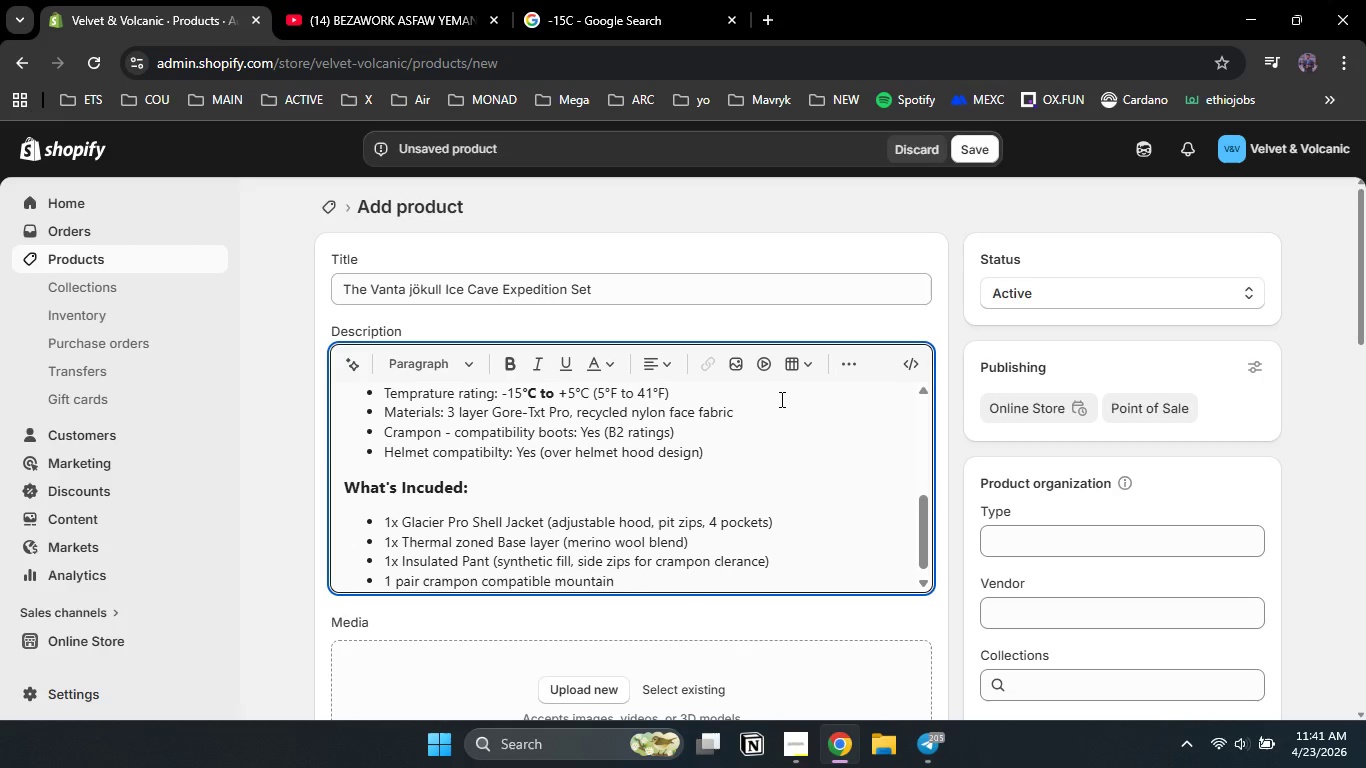 
type(eering boots)
 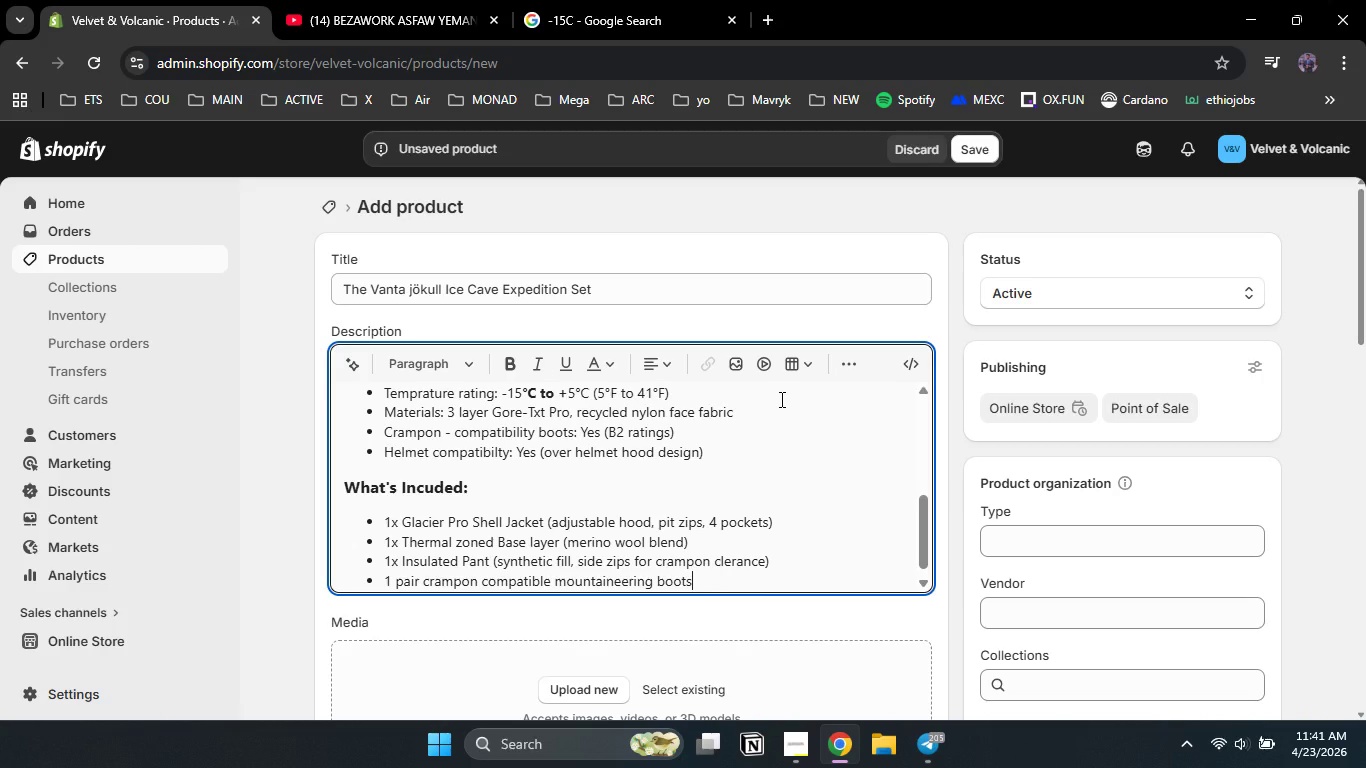 
key(Enter)
 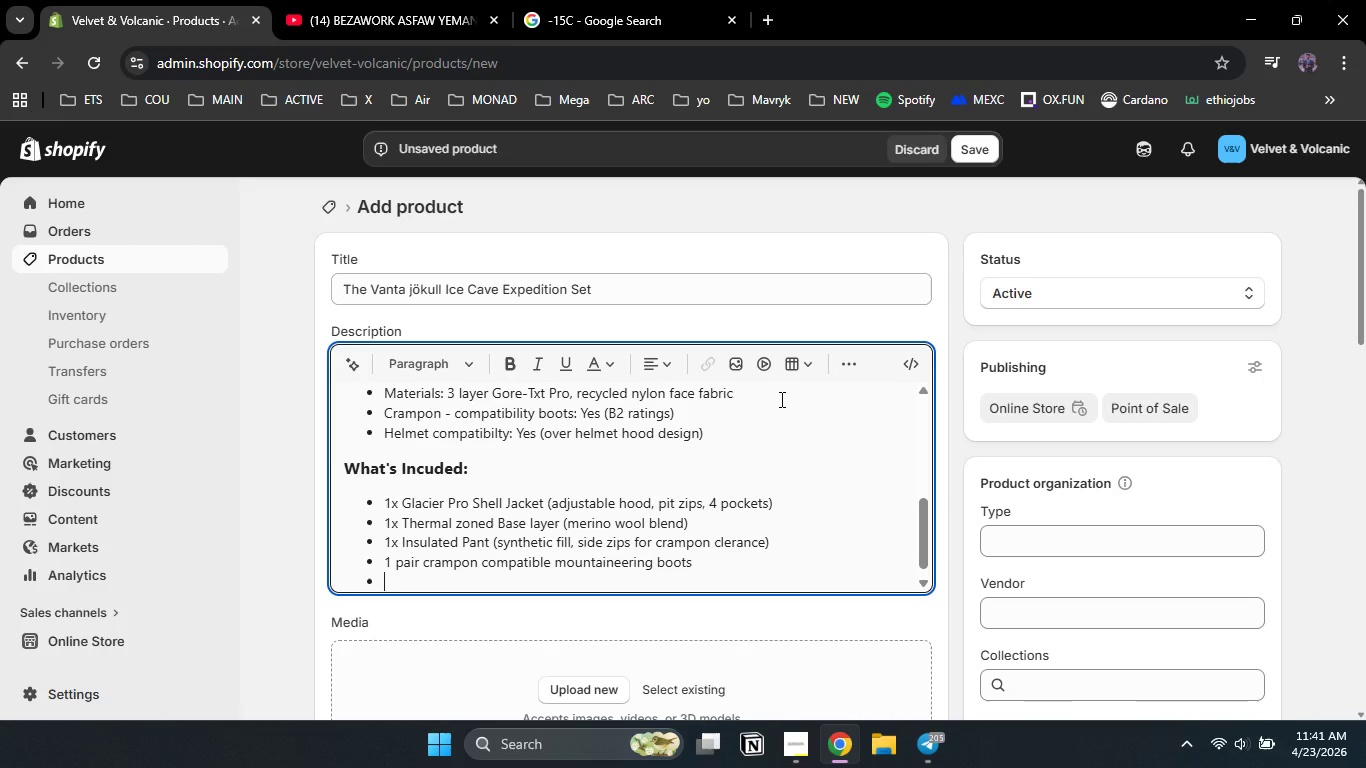 
key(Numpad1)
 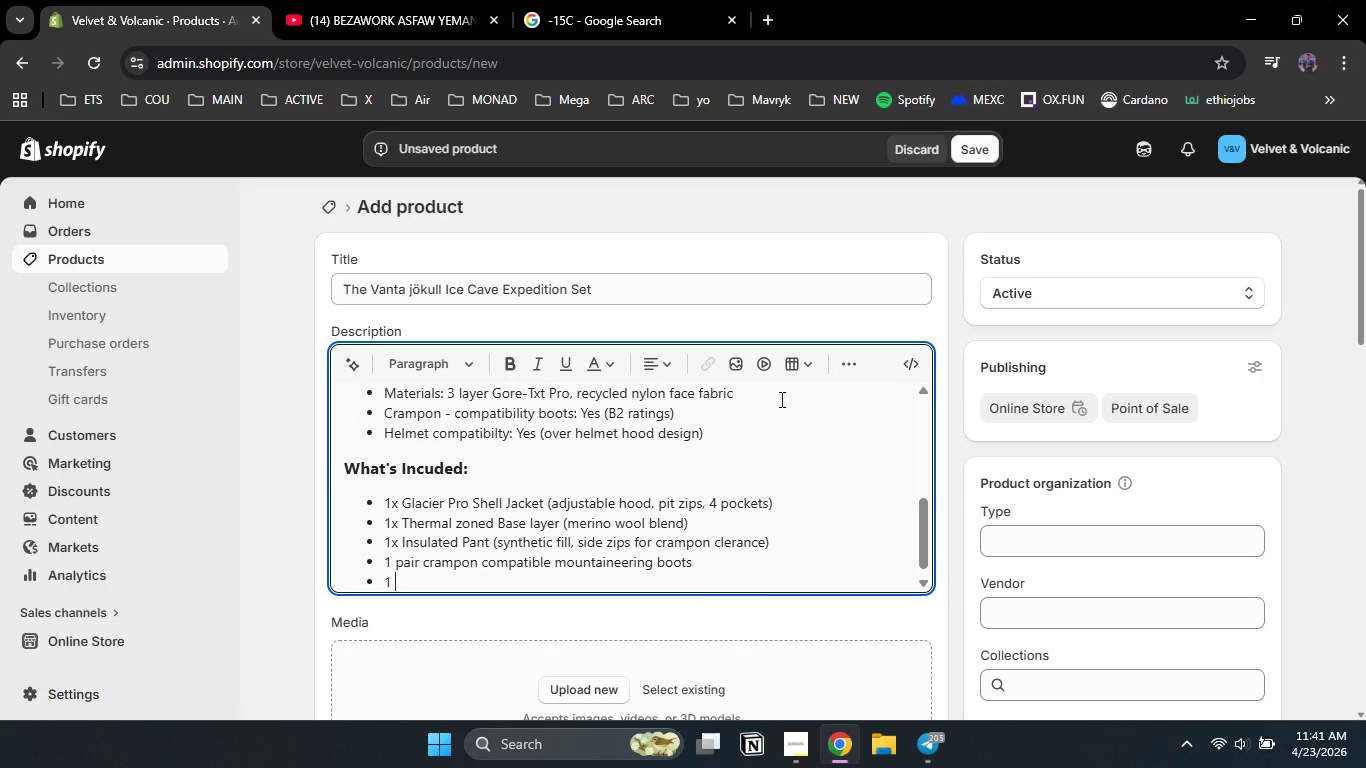 
key(Space)
 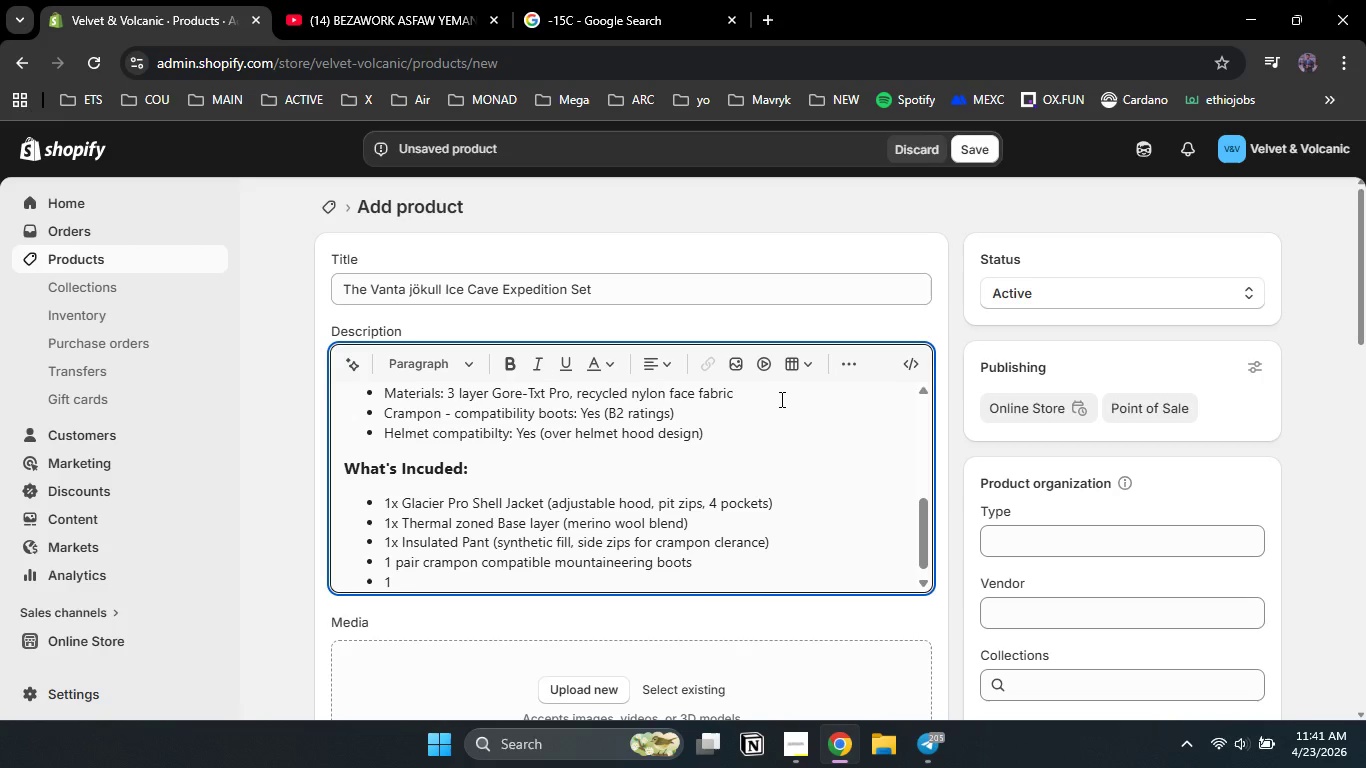 
key(Backspace)
 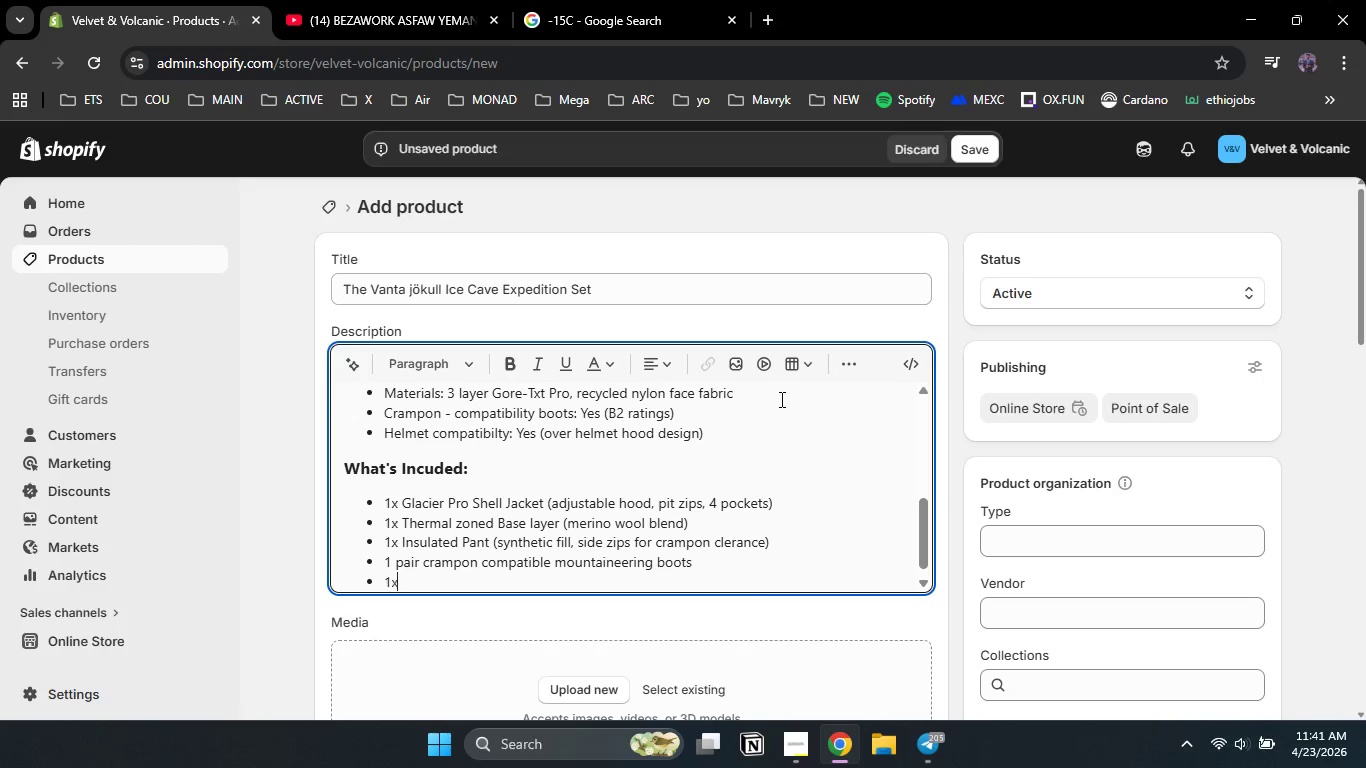 
key(X)
 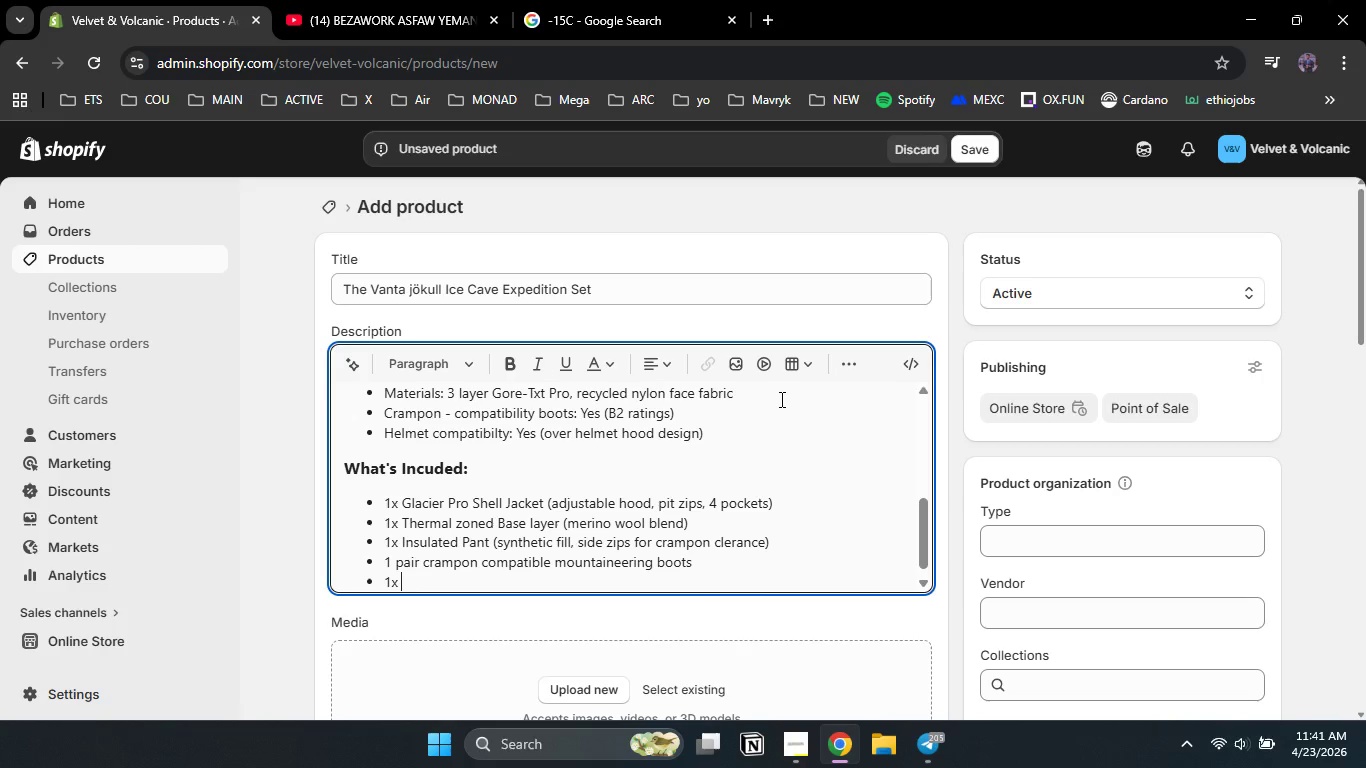 
key(Space)
 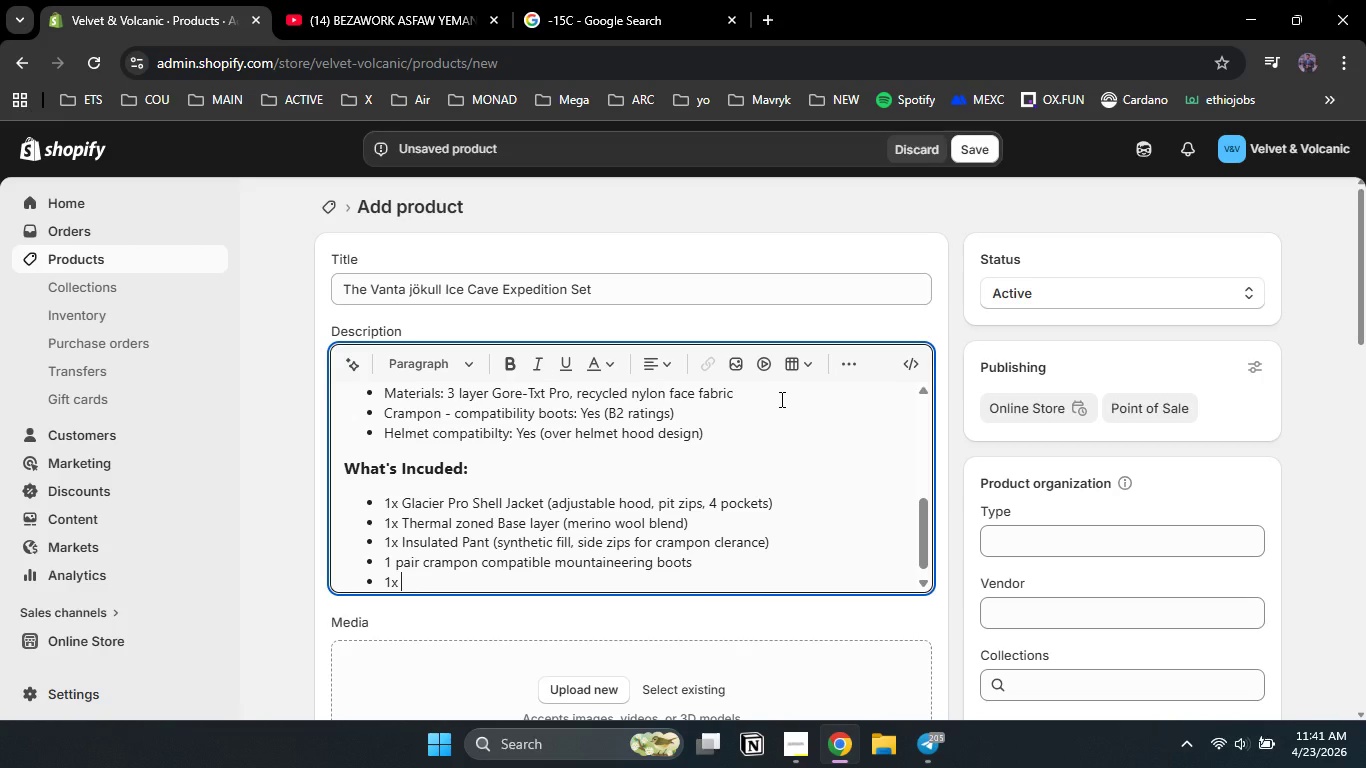 
key(Shift+A)
 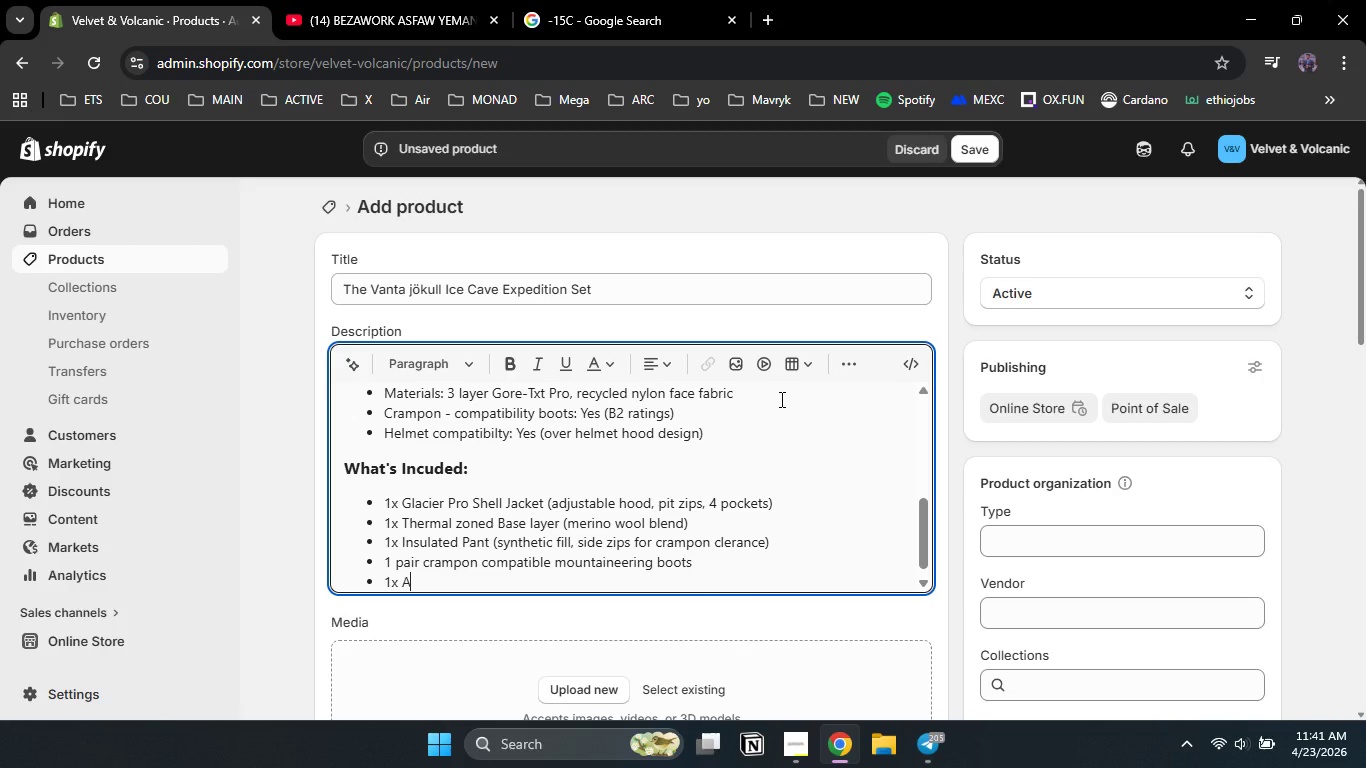 
key(ArrowUp)
 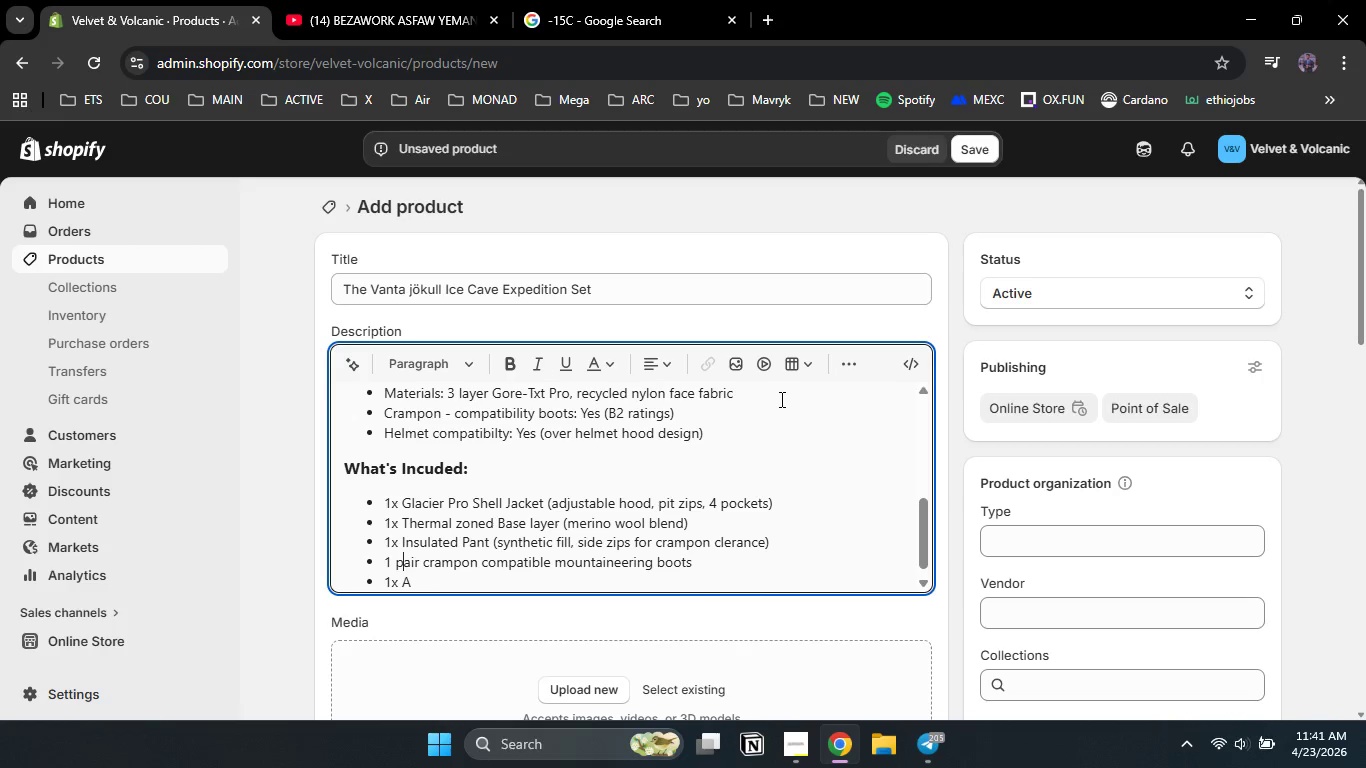 
key(ArrowLeft)
 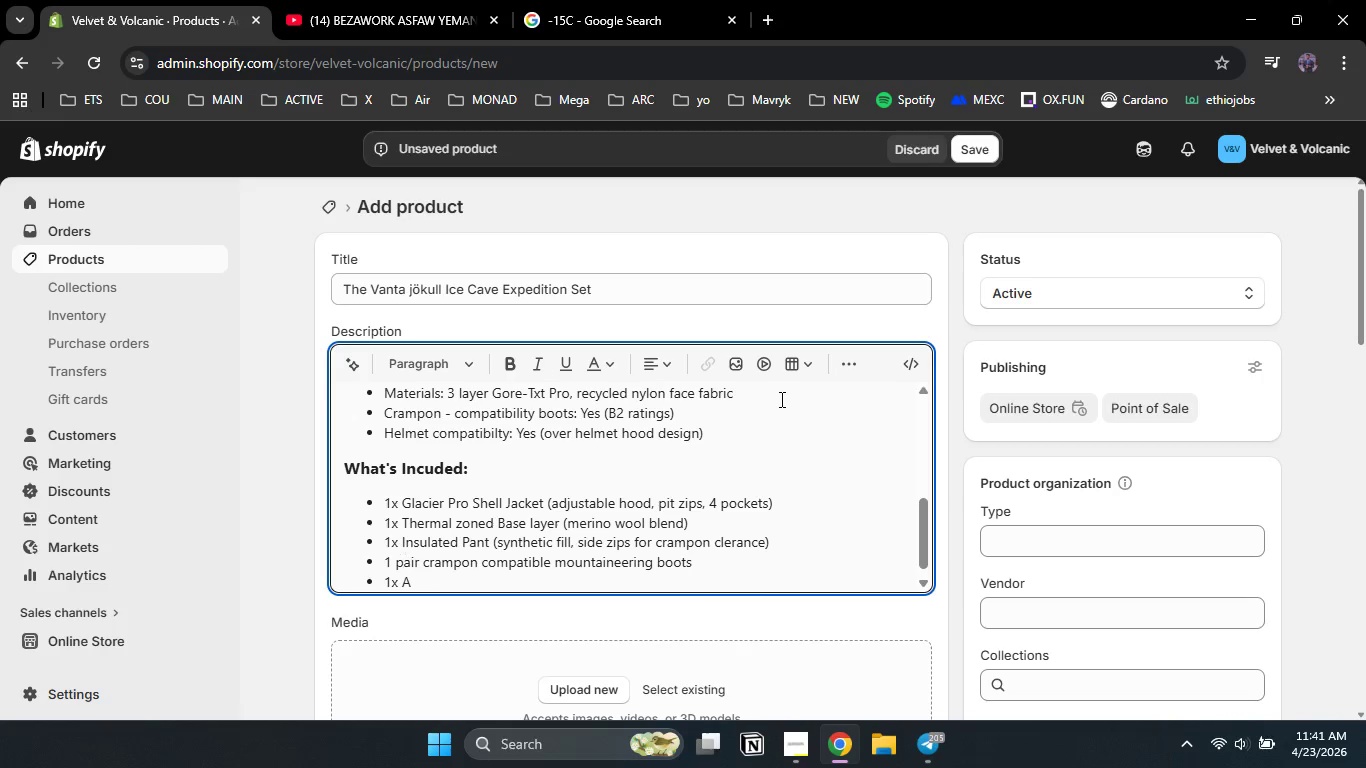 
hold_key(key=ShiftLeft, duration=0.31)
 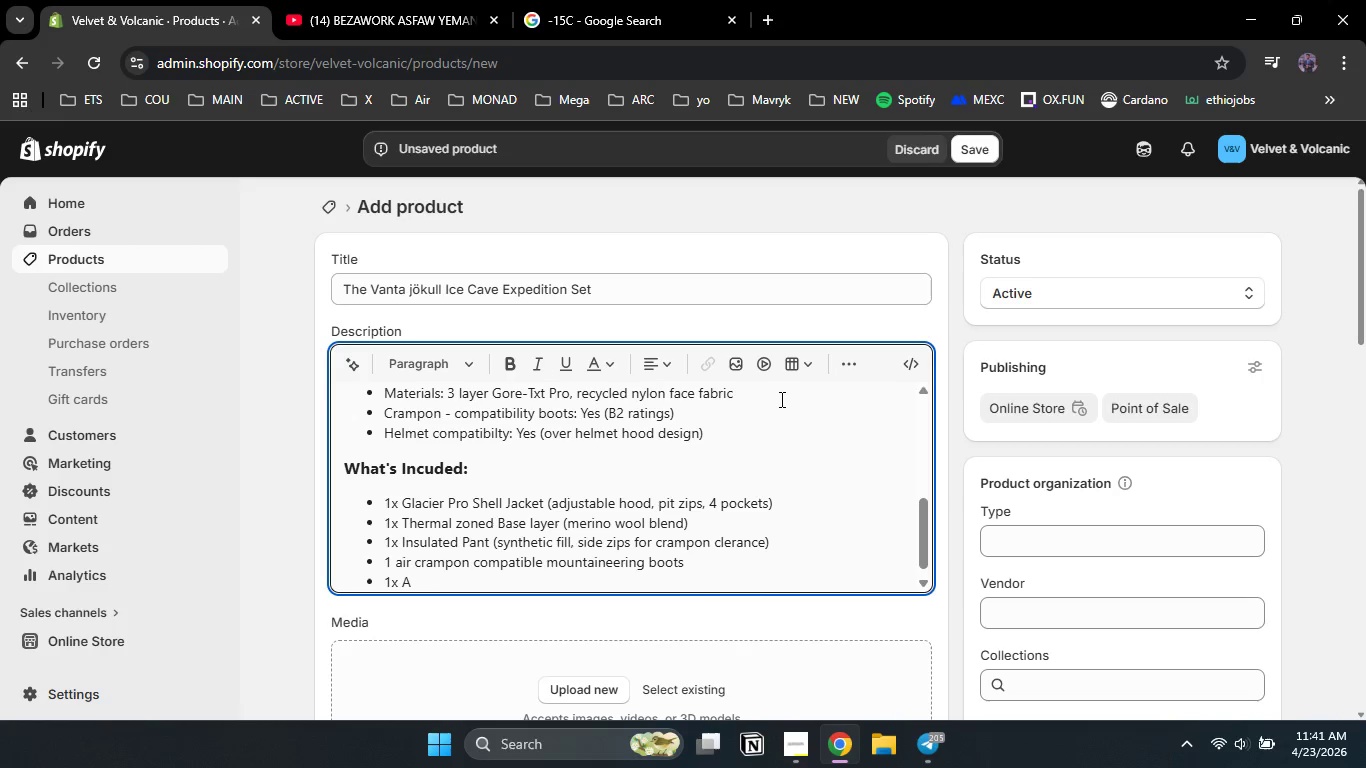 
key(Backspace)
 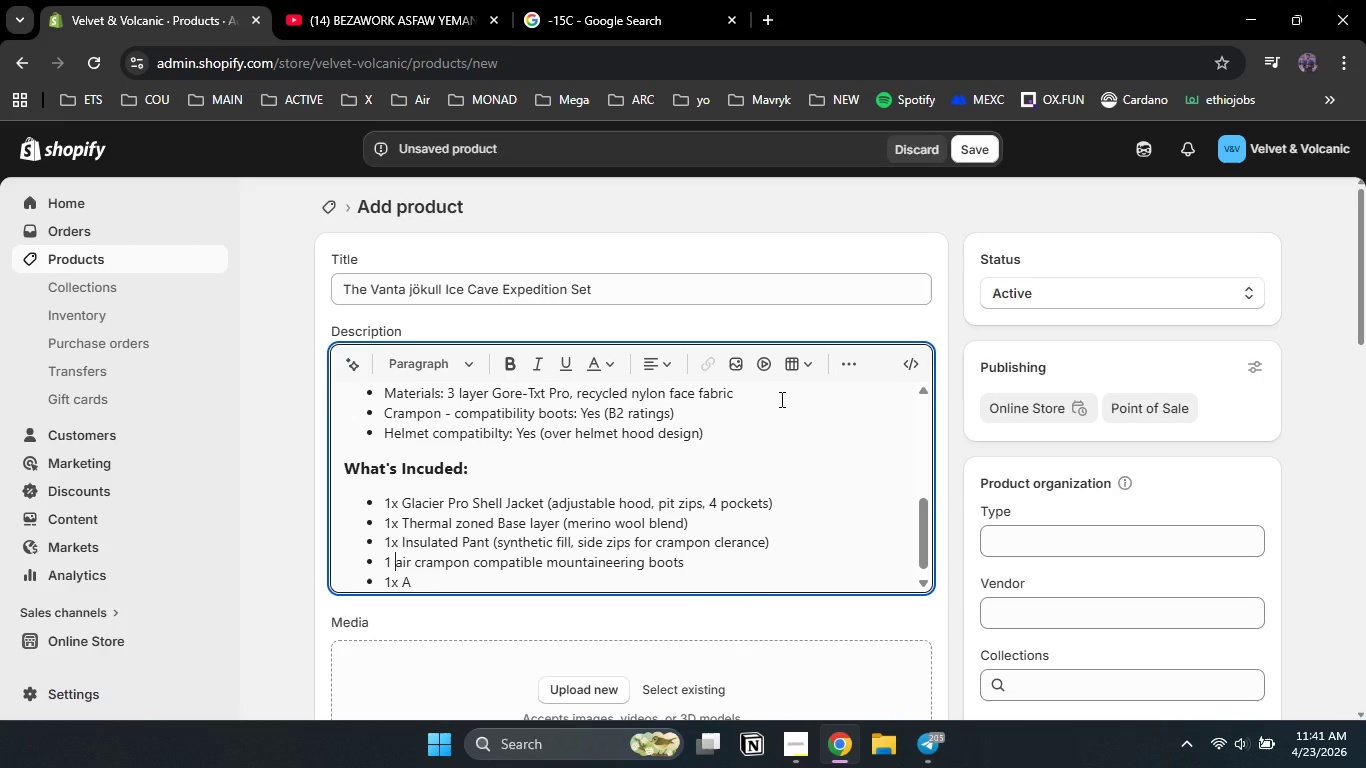 
key(Shift+ShiftLeft)
 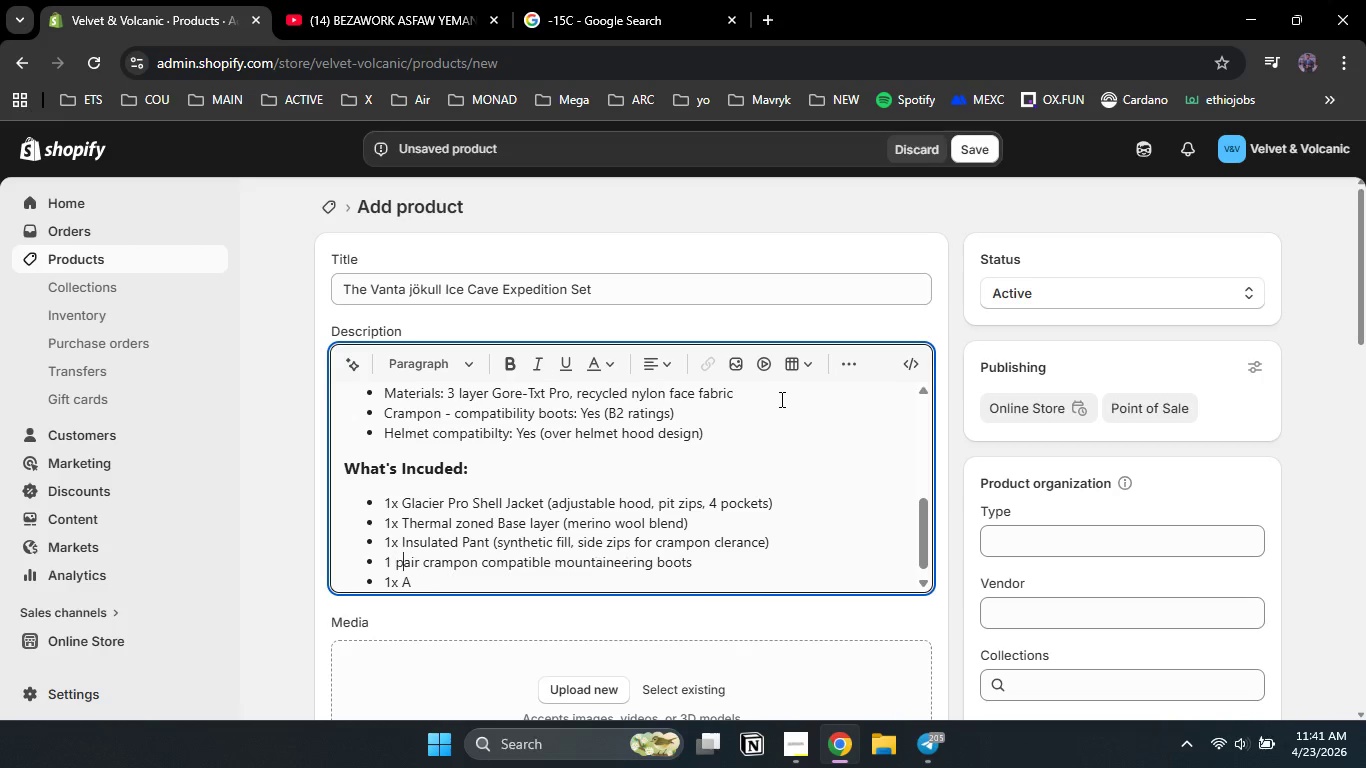 
key(P)
 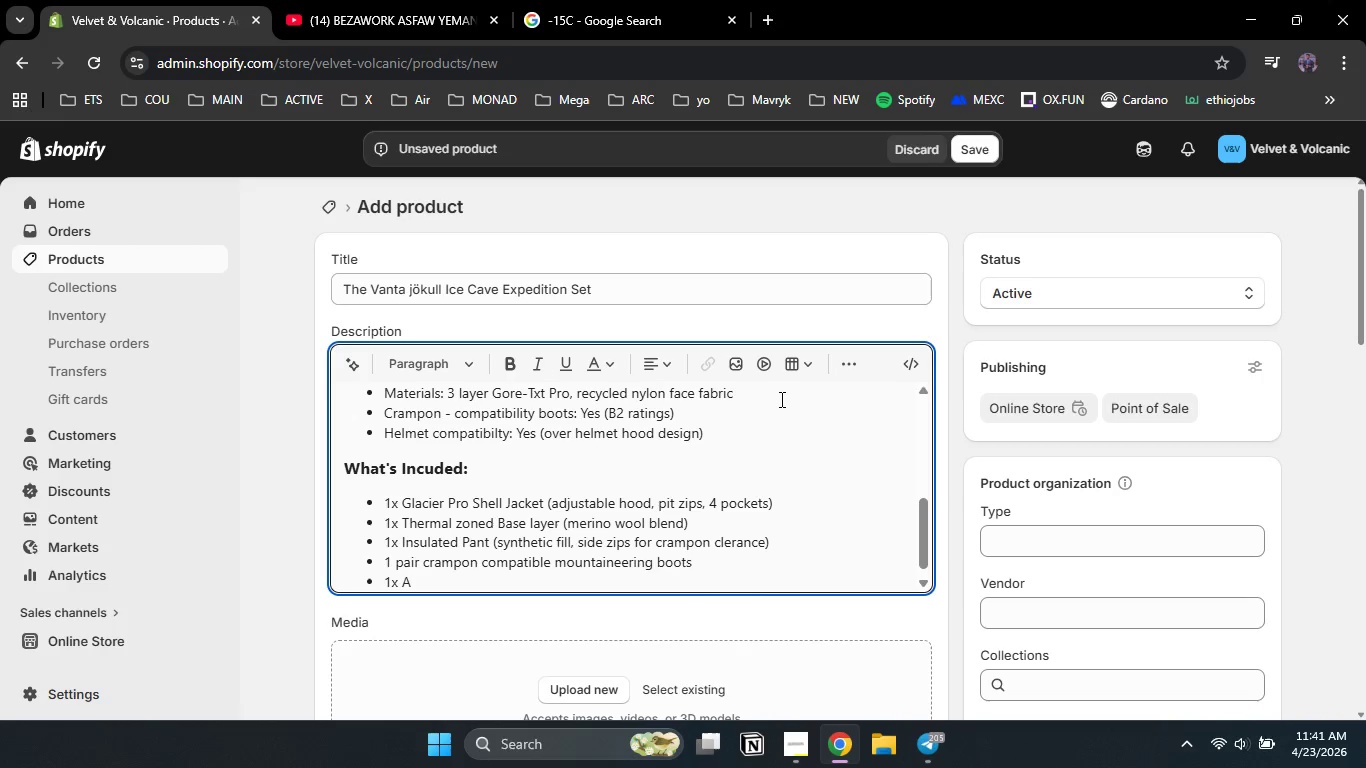 
key(Backspace)
 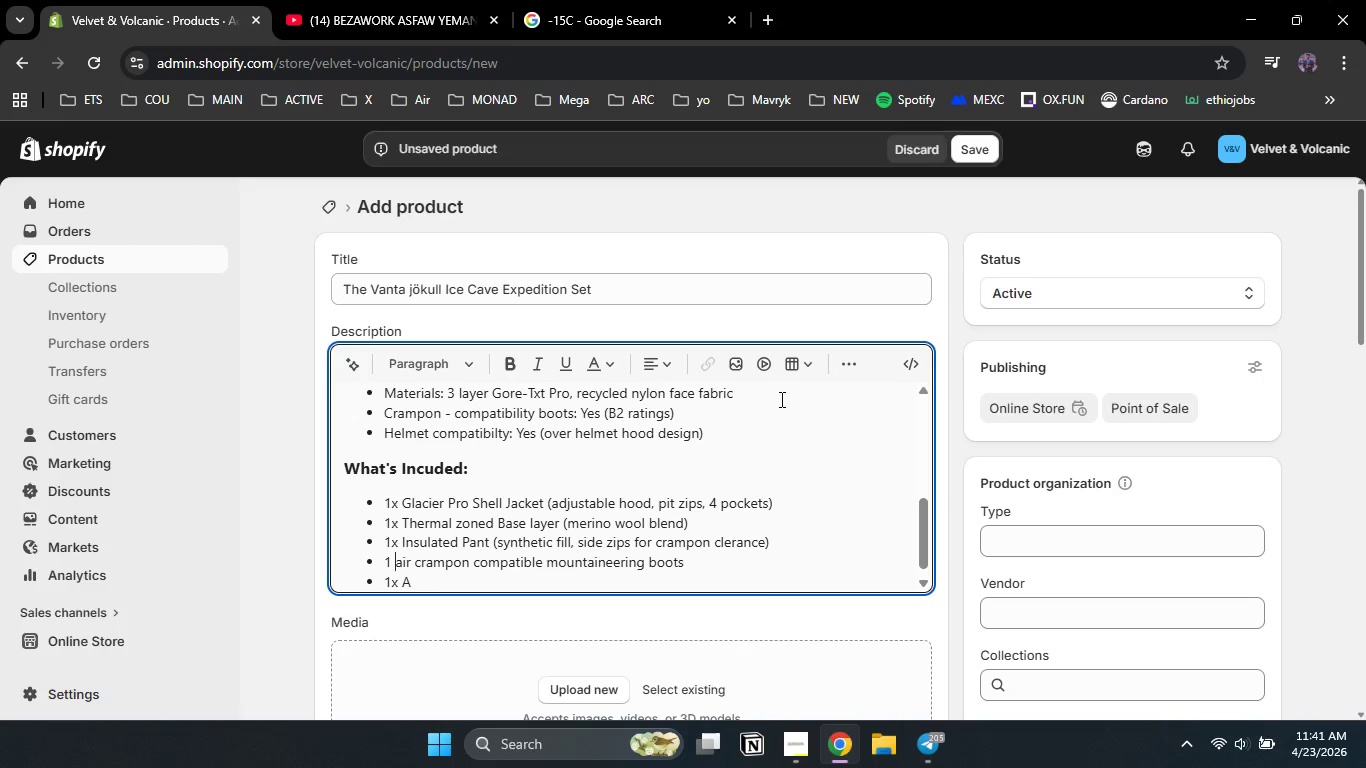 
key(Shift+ShiftLeft)
 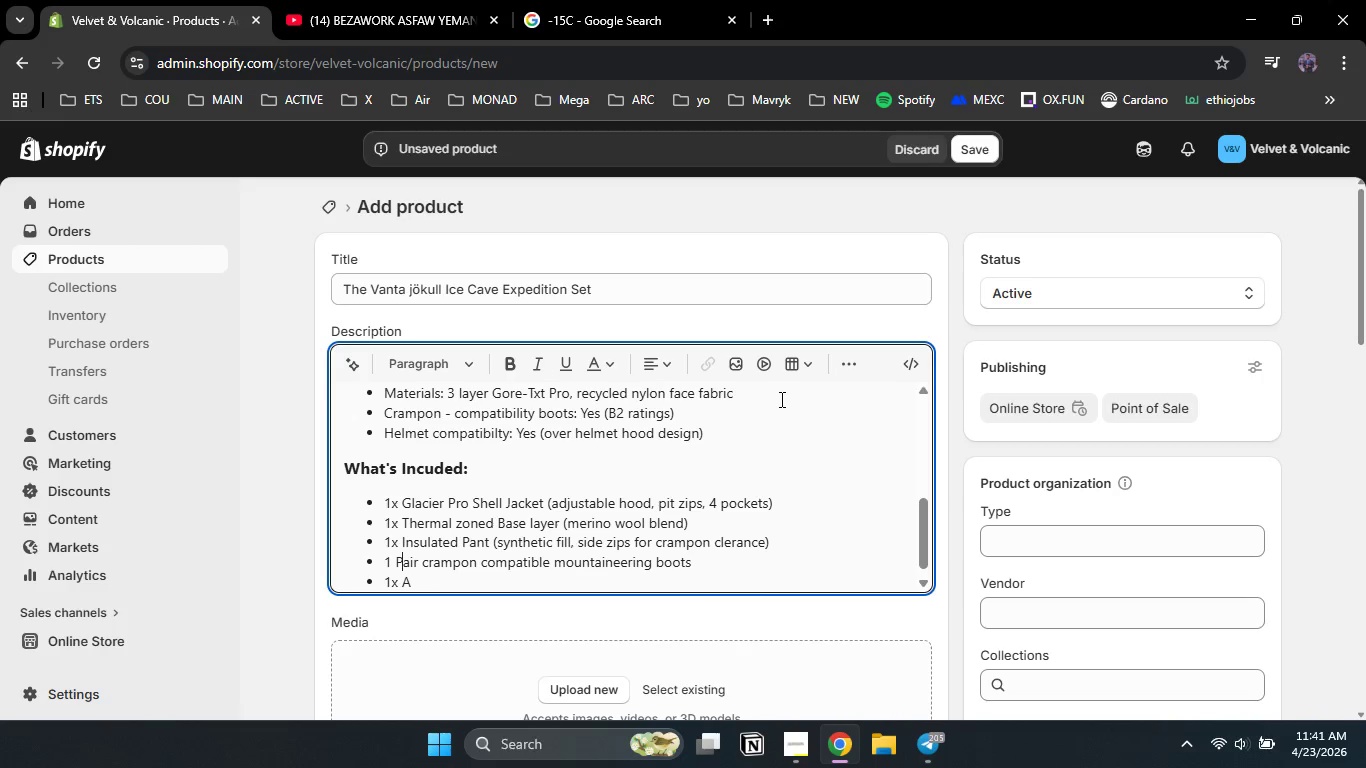 
key(Shift+P)
 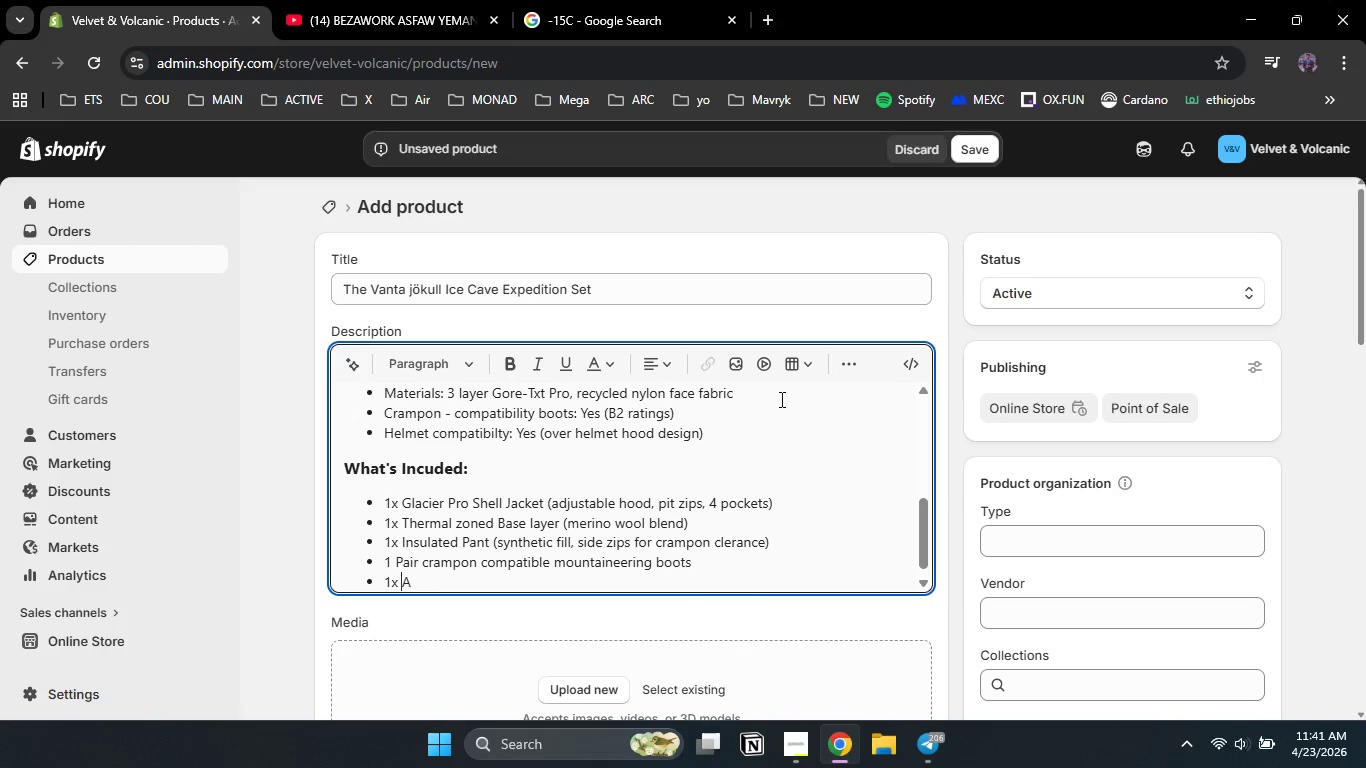 
key(Shift+ArrowDown)
 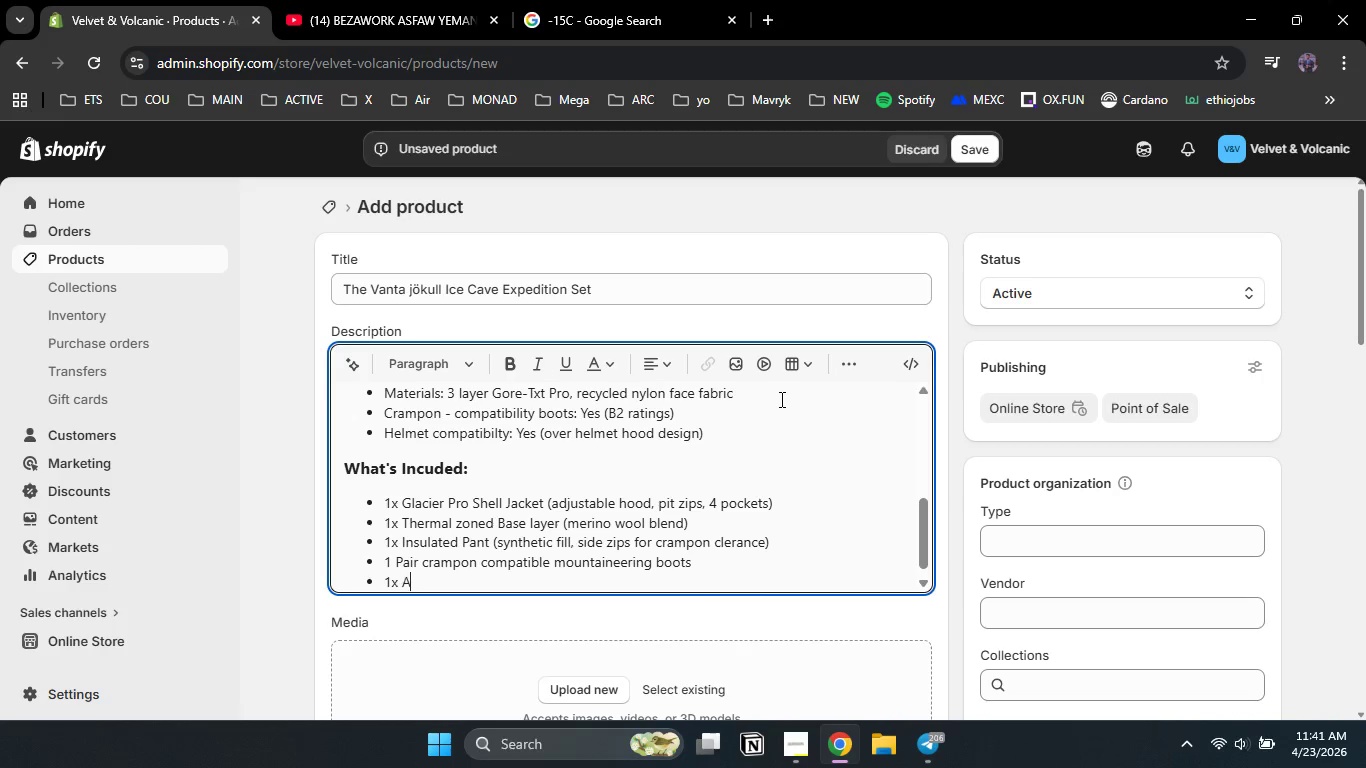 
key(Shift+ArrowRight)
 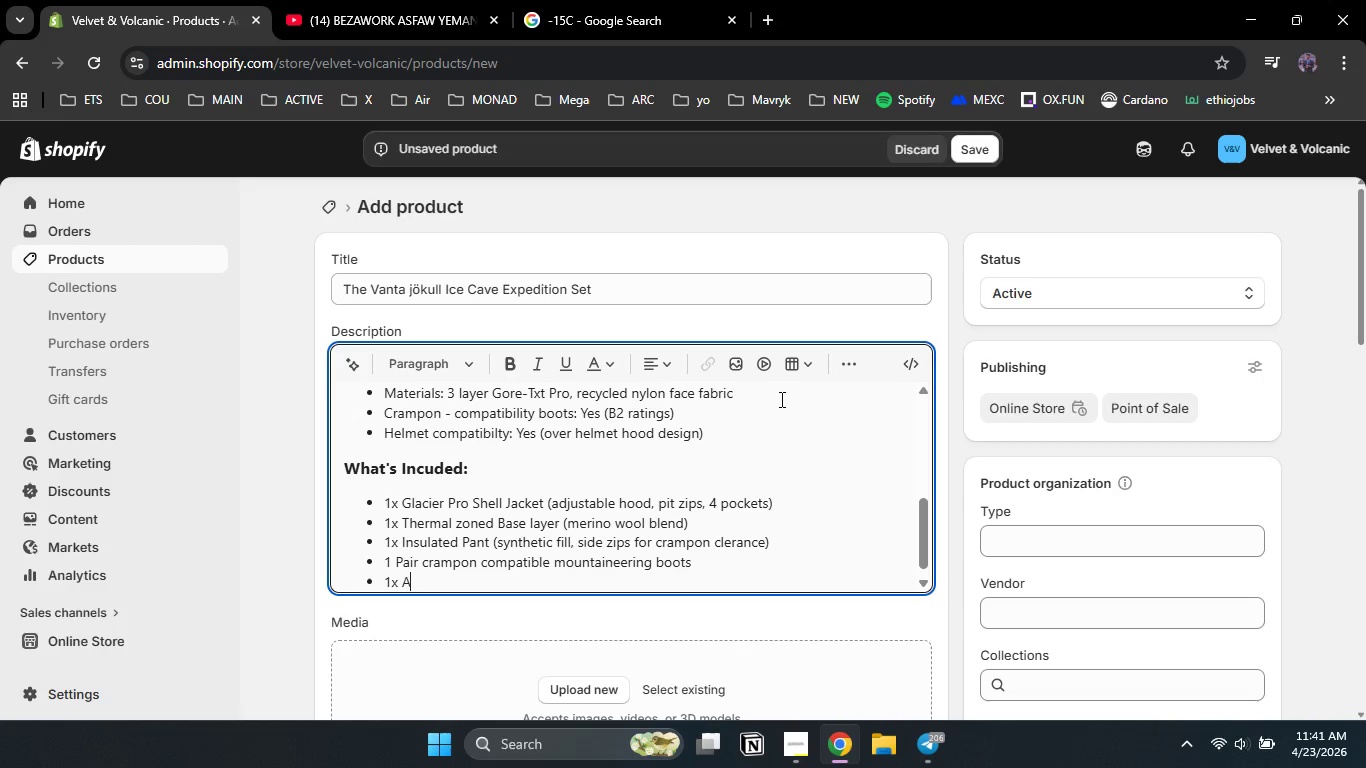 
type(DJUSTABLE CRAMPONS ())
 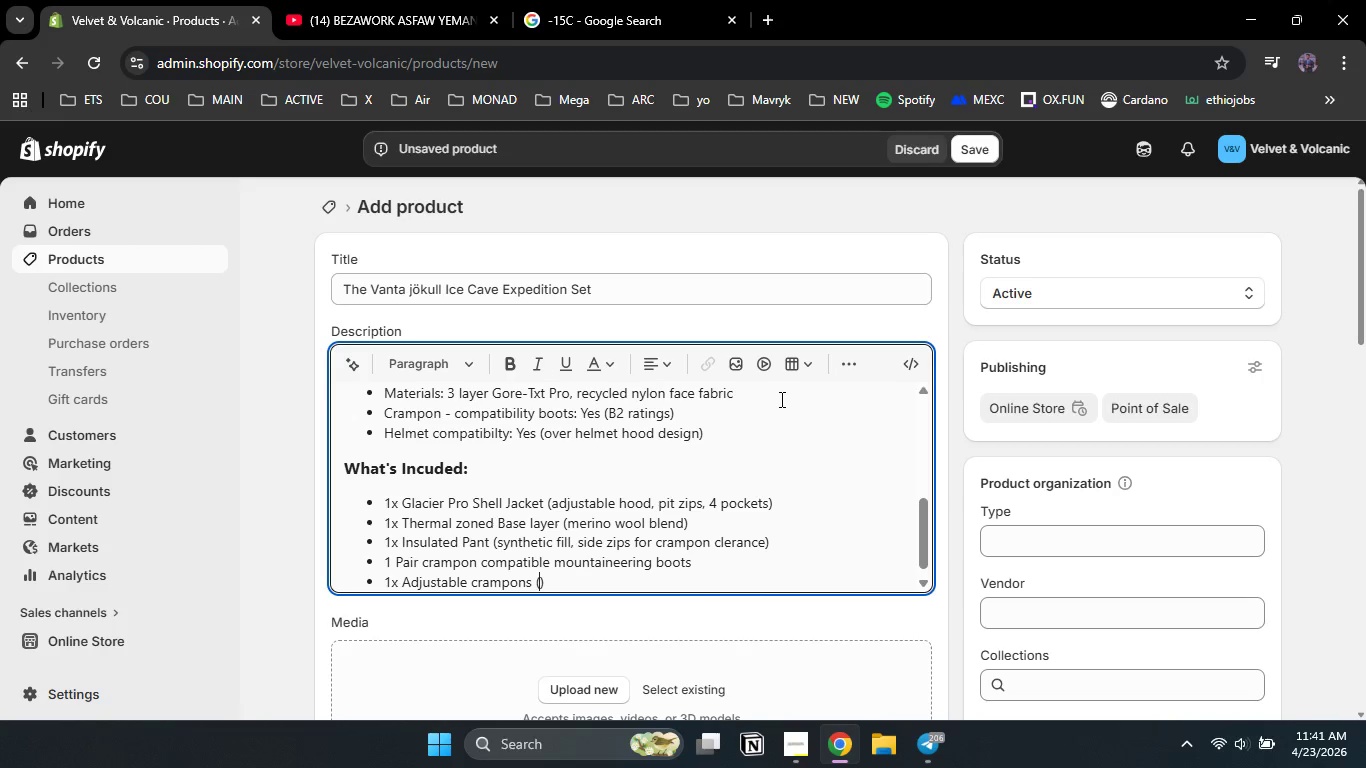 
 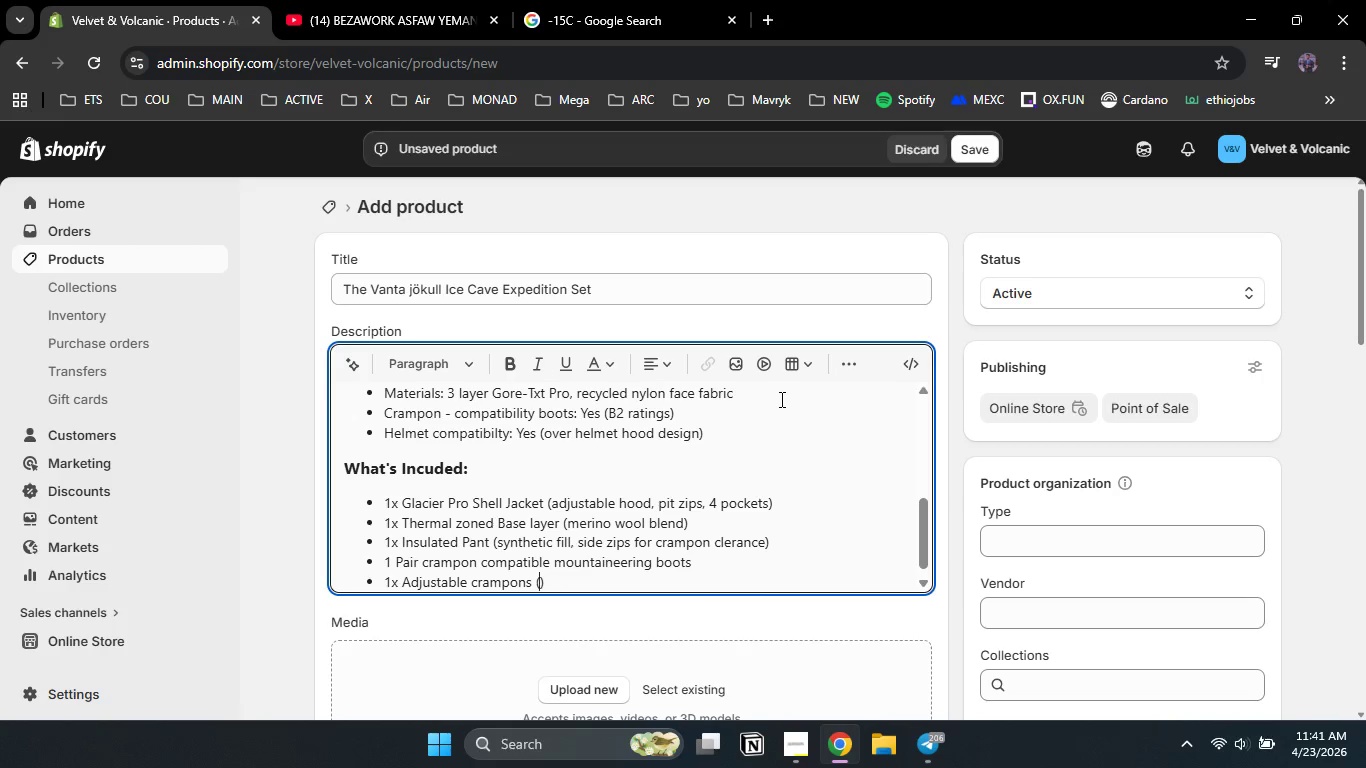 
key(Shift+ArrowLeft)
 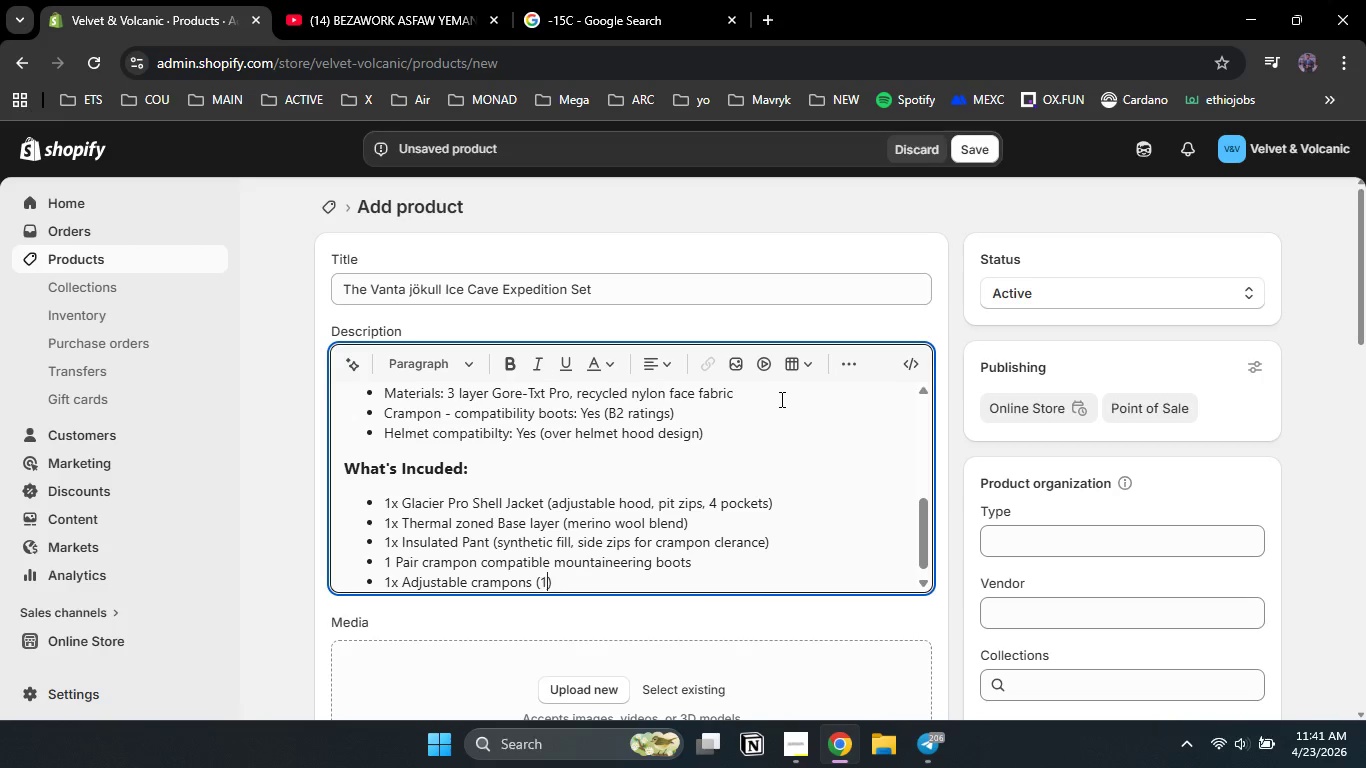 
type(12 POINT)
 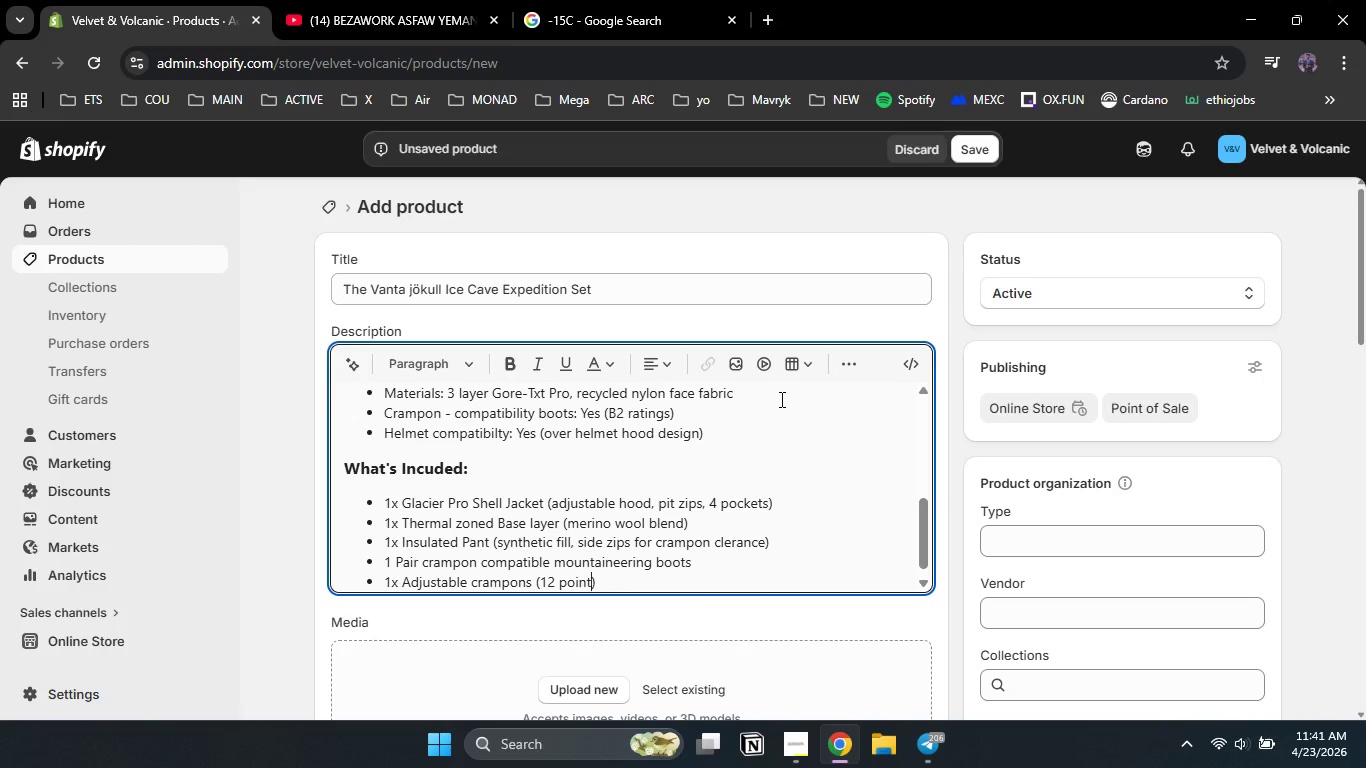 
key(Shift+ArrowRight)
 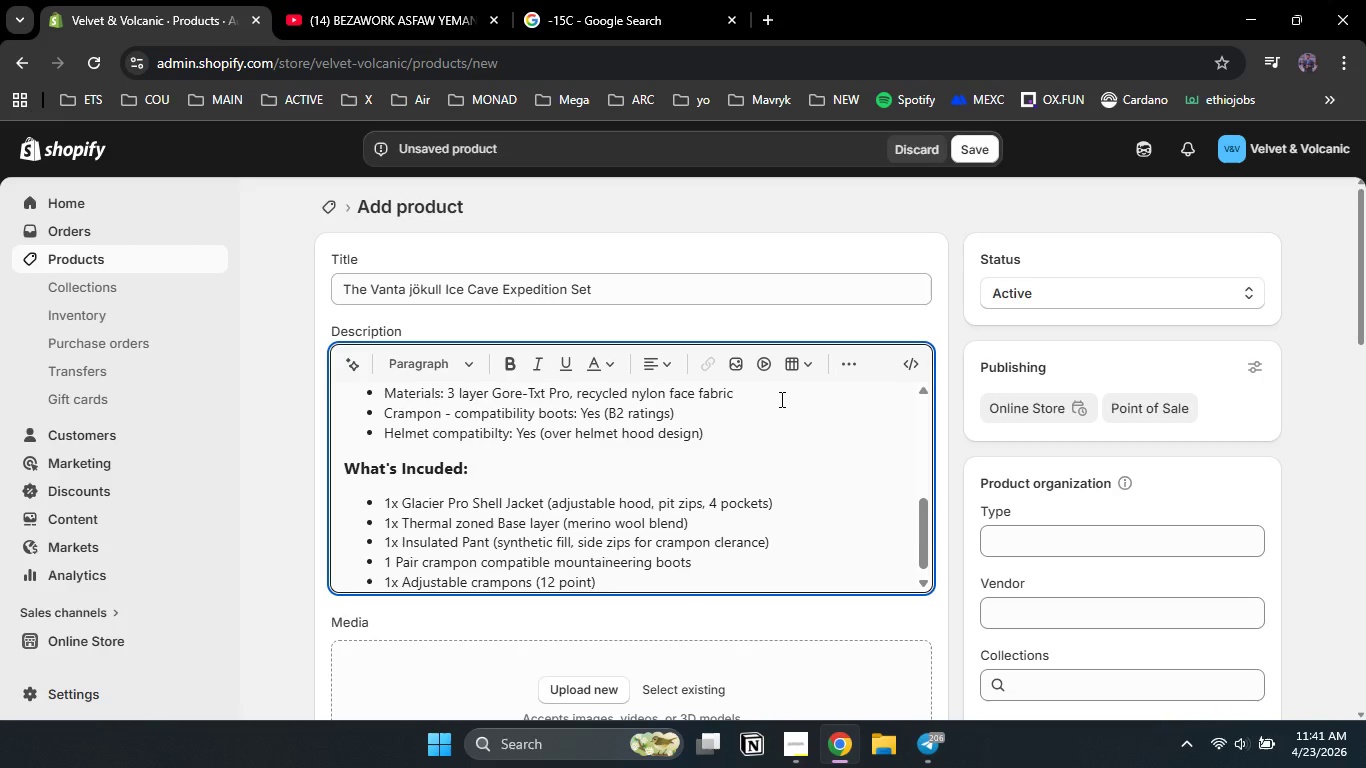 
key(Shift+Enter)
 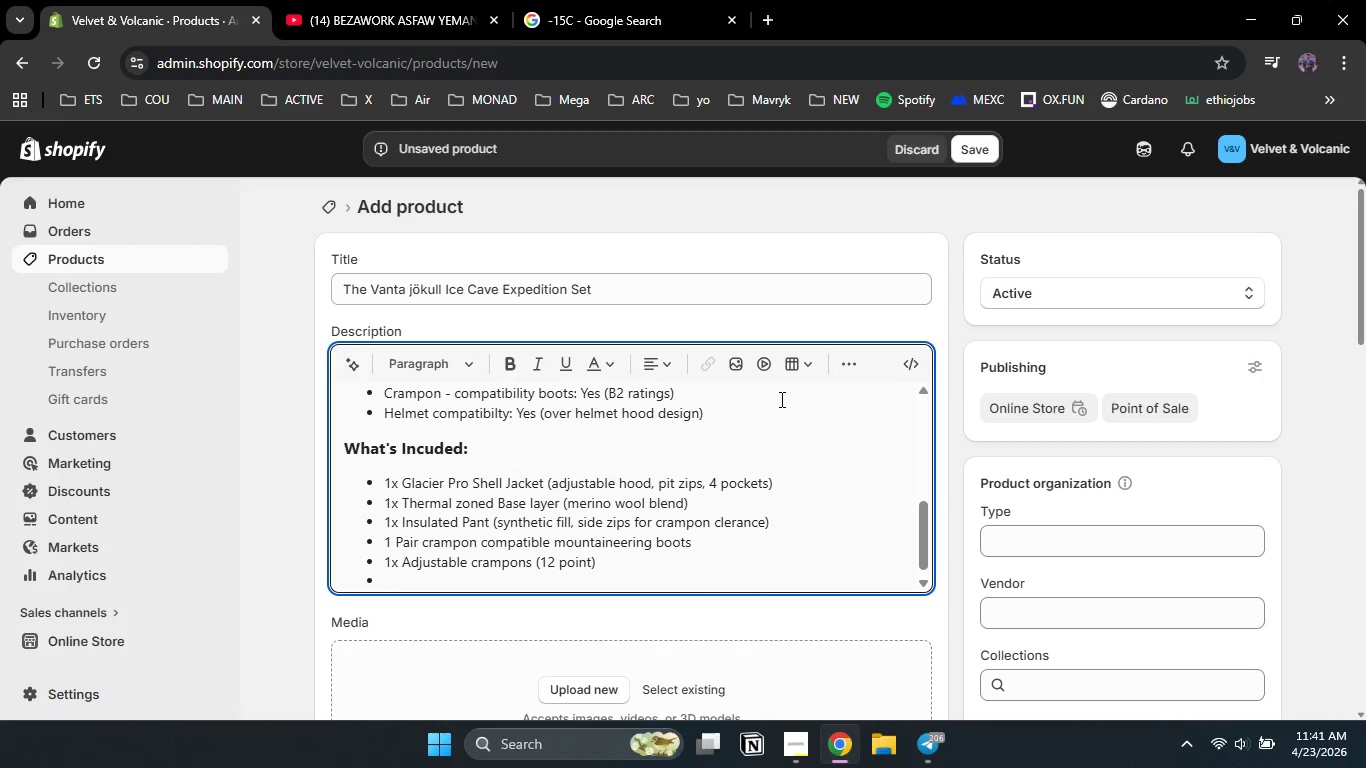 
type(1X Ice Axe ())
 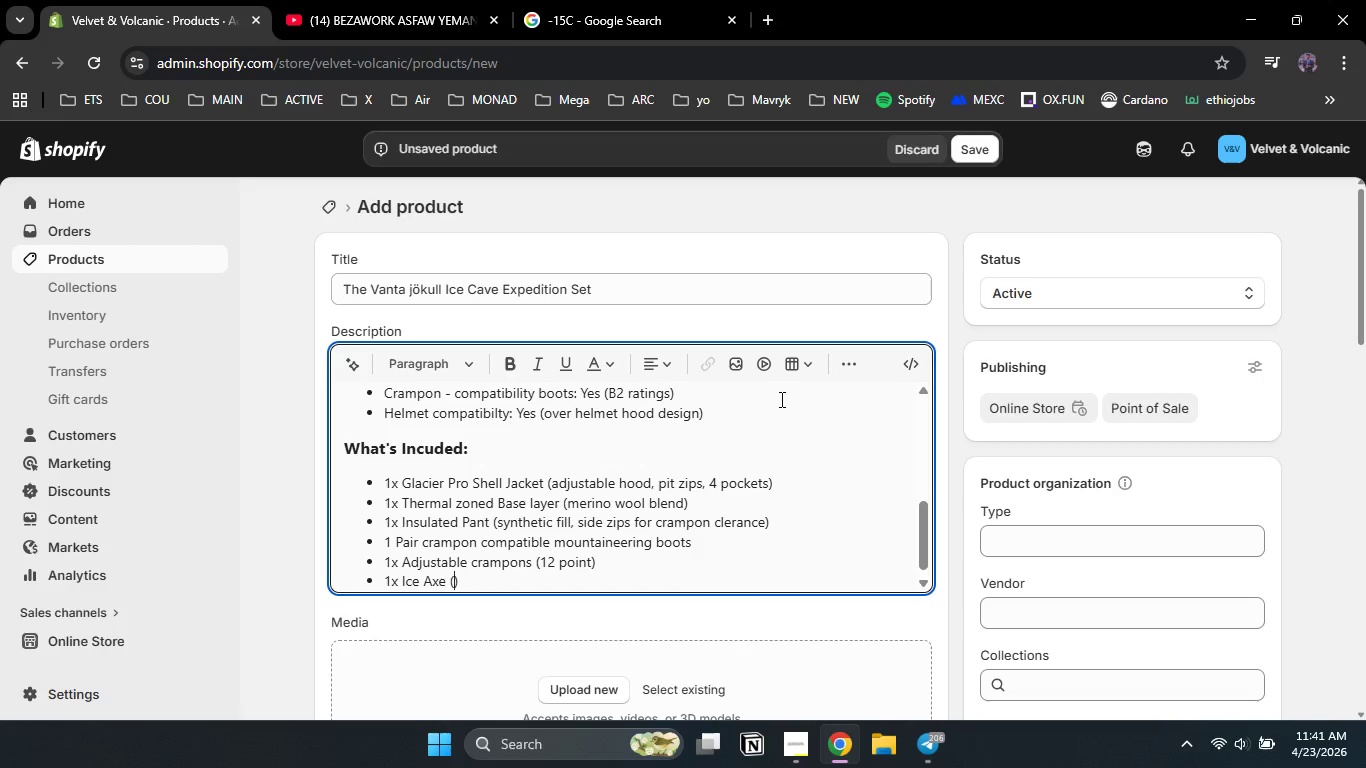 
key(ArrowLeft)
 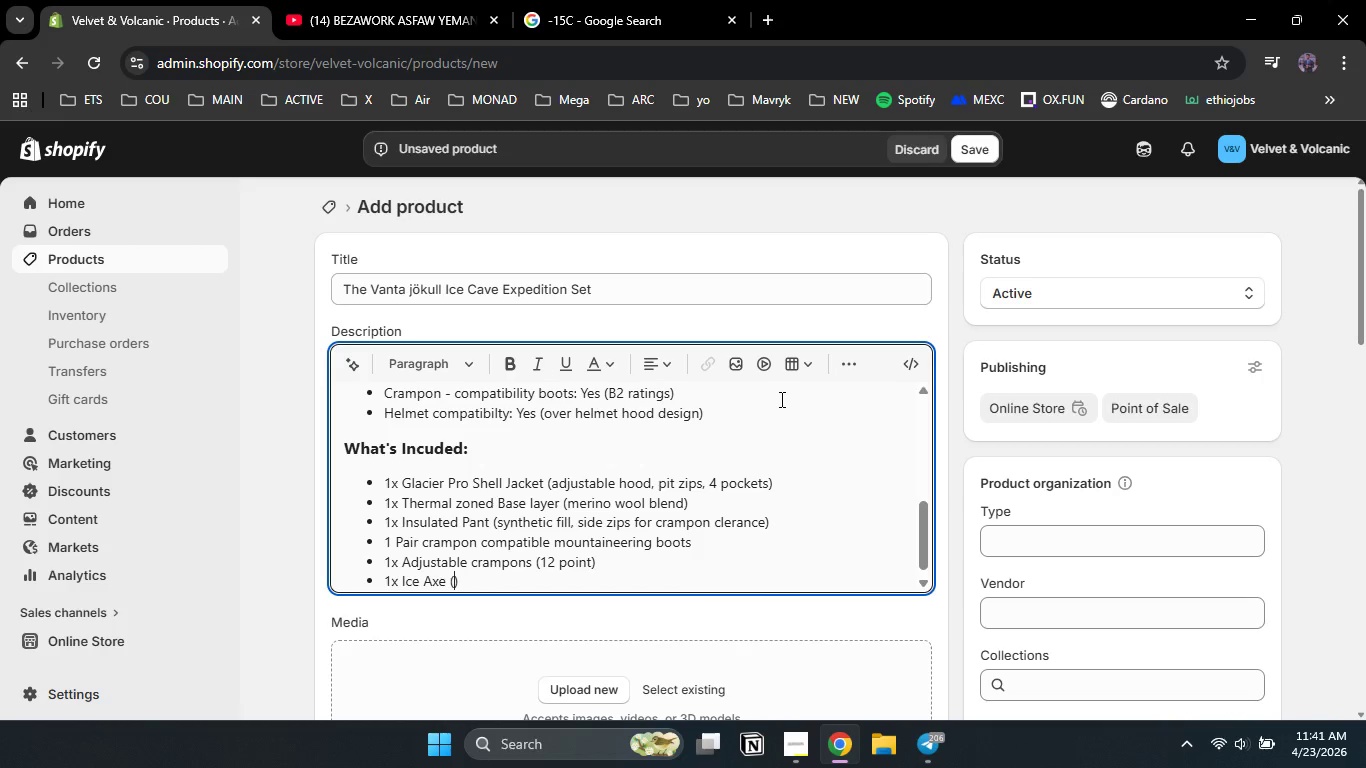 
type(65cm)
 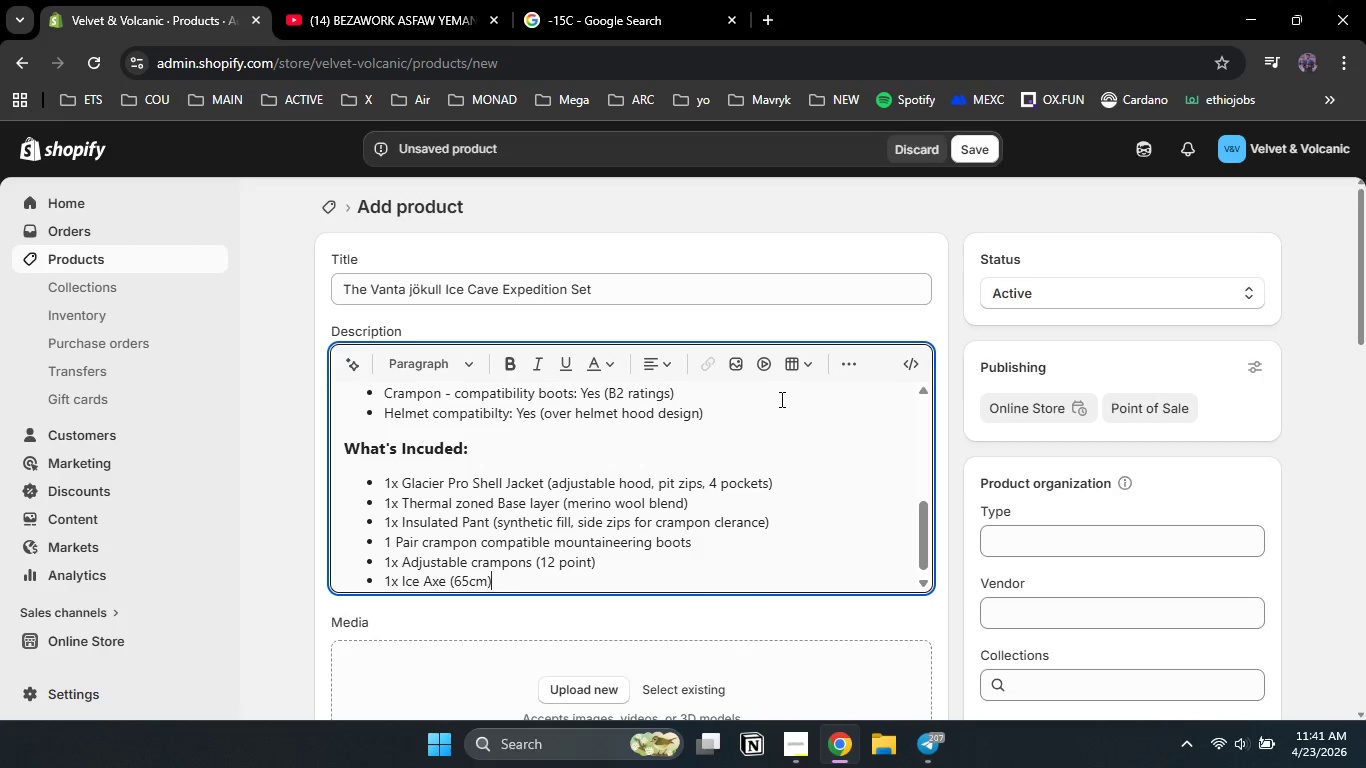 
key(ArrowRight)
 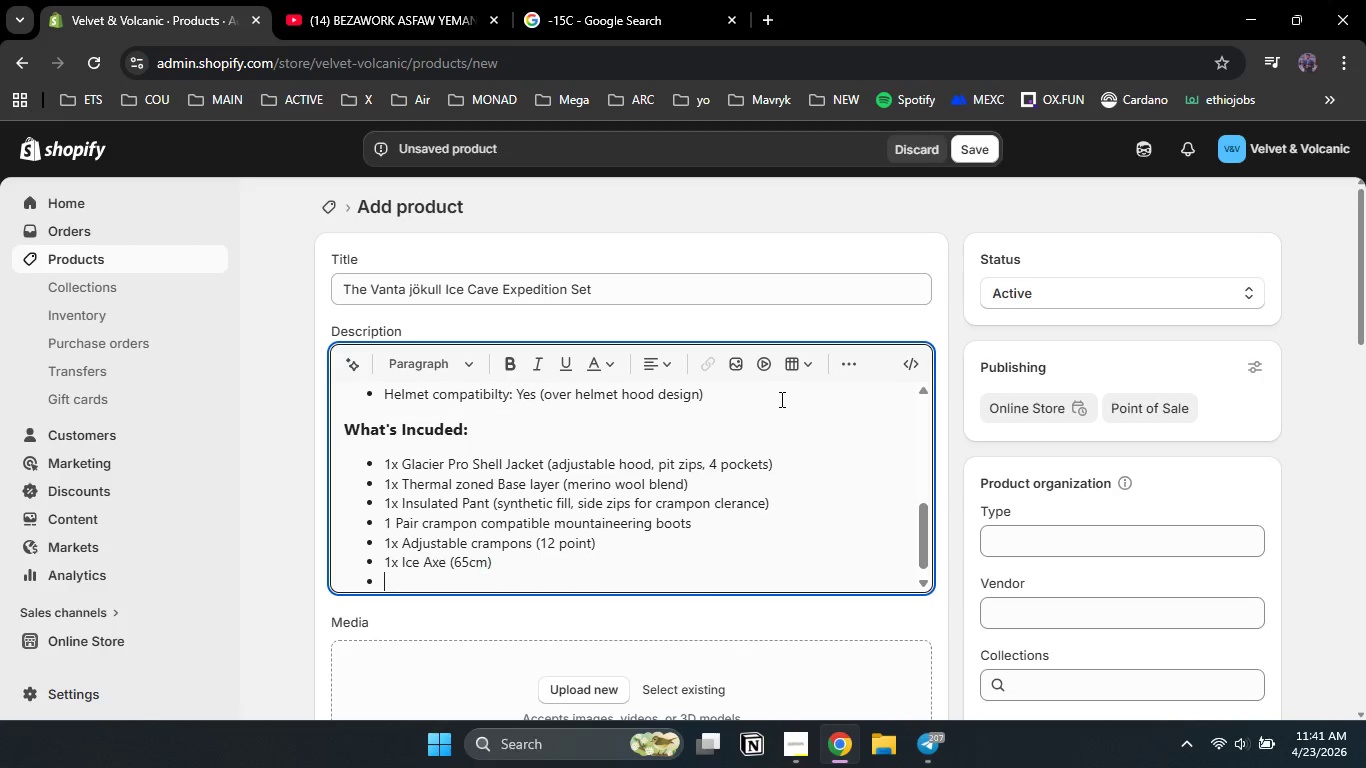 
key(Enter)
 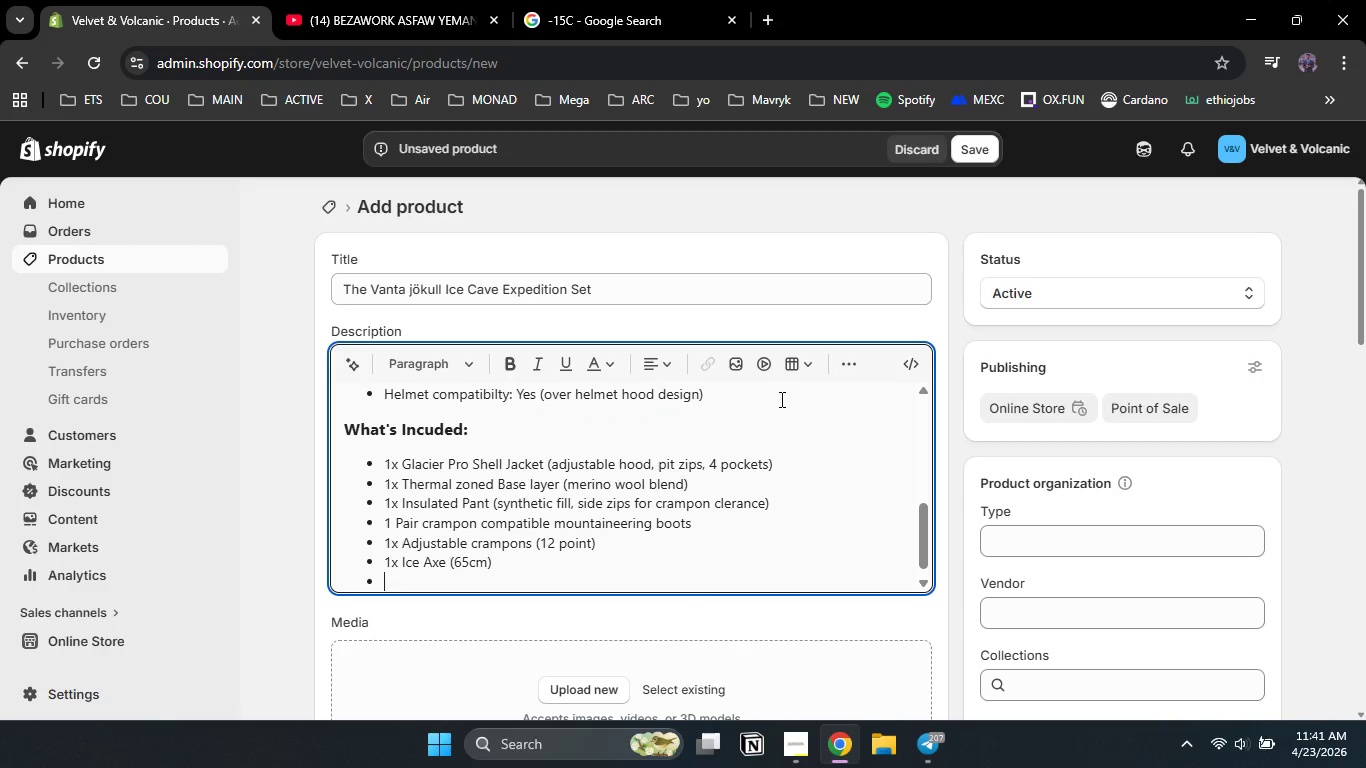 
type(1x Climbing Helmet ())
 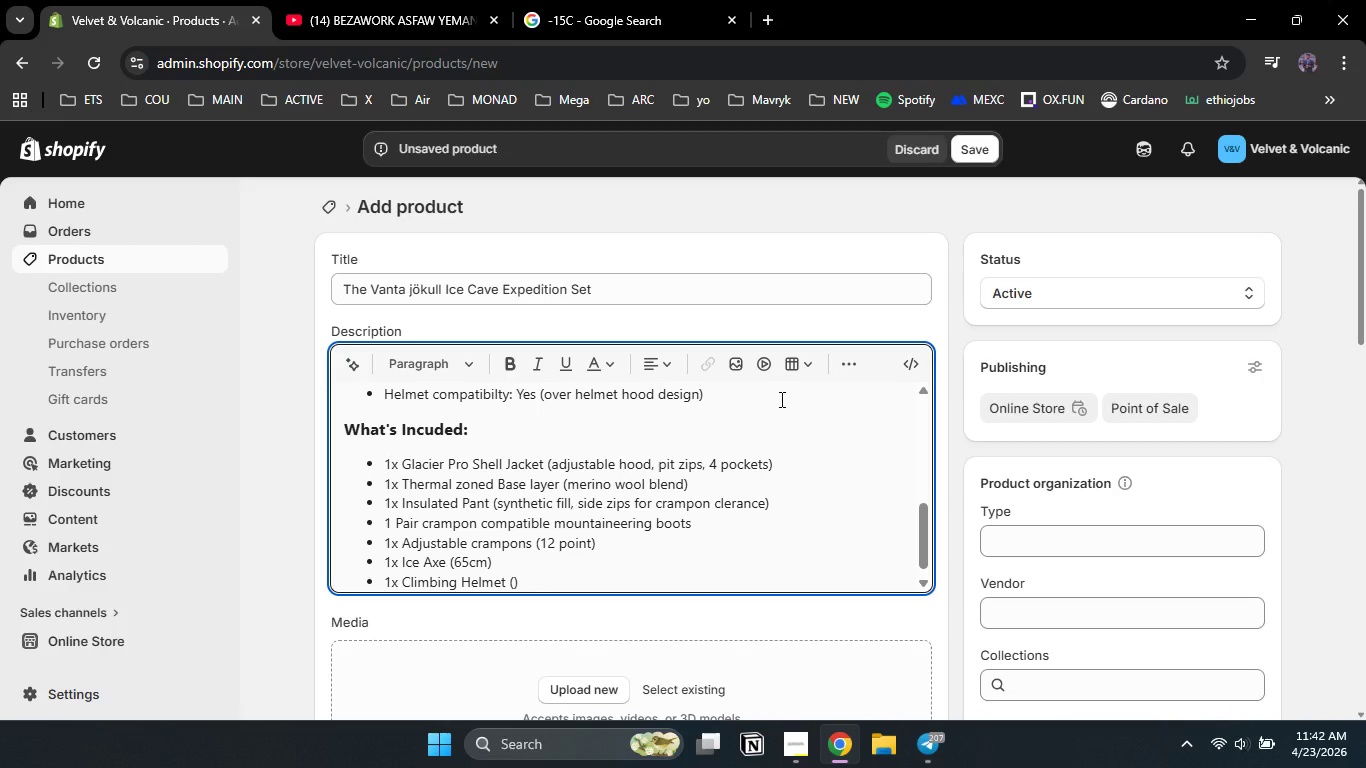 
key(ArrowLeft)
 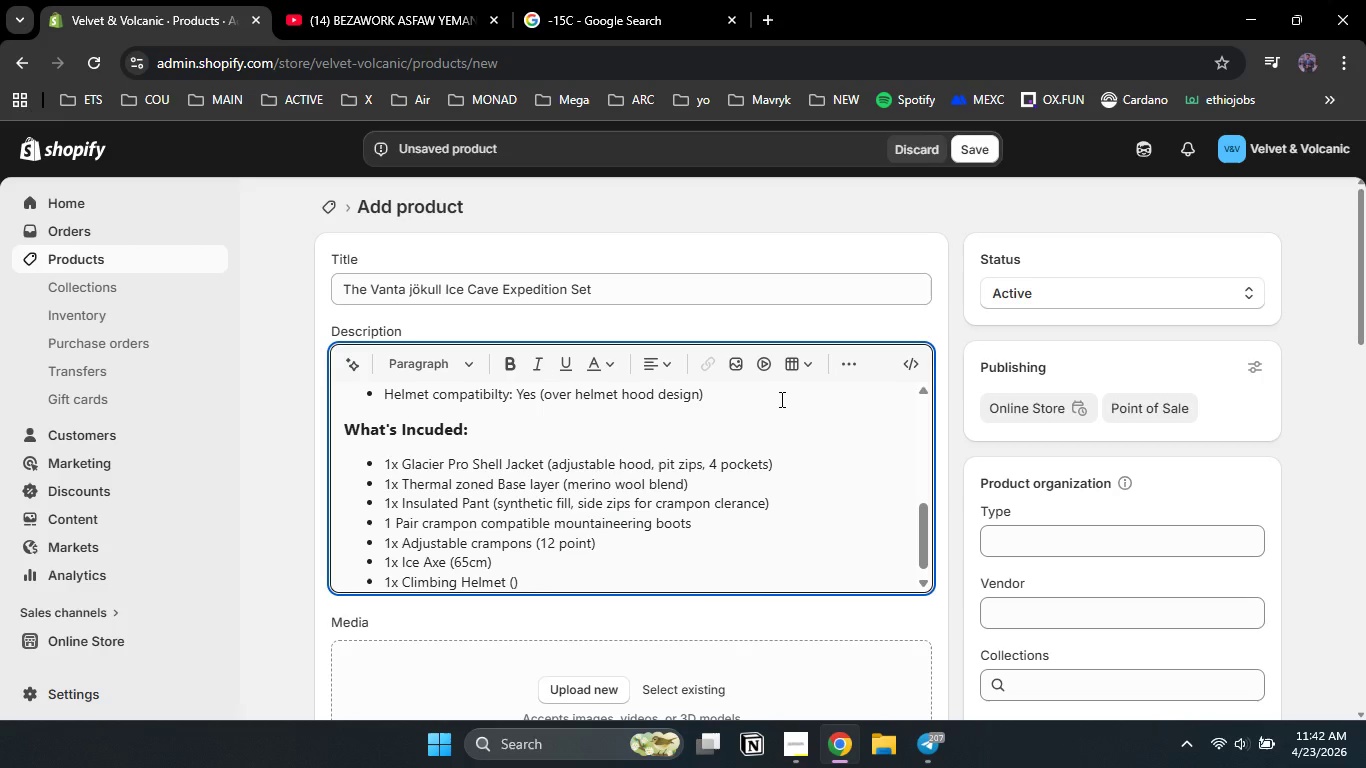 
type(CE/ UIAA certifief)
key(Backspace)
type(d)
 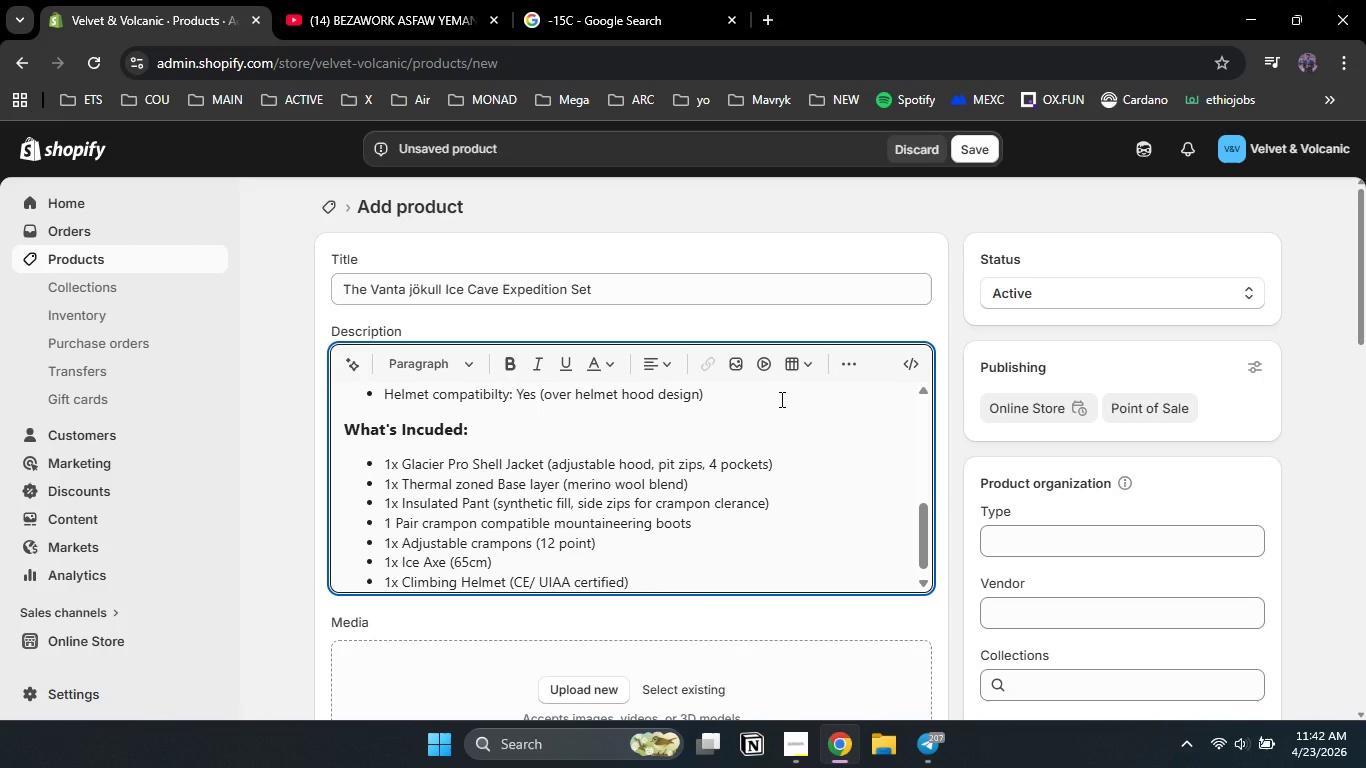 
key(ArrowRight)
 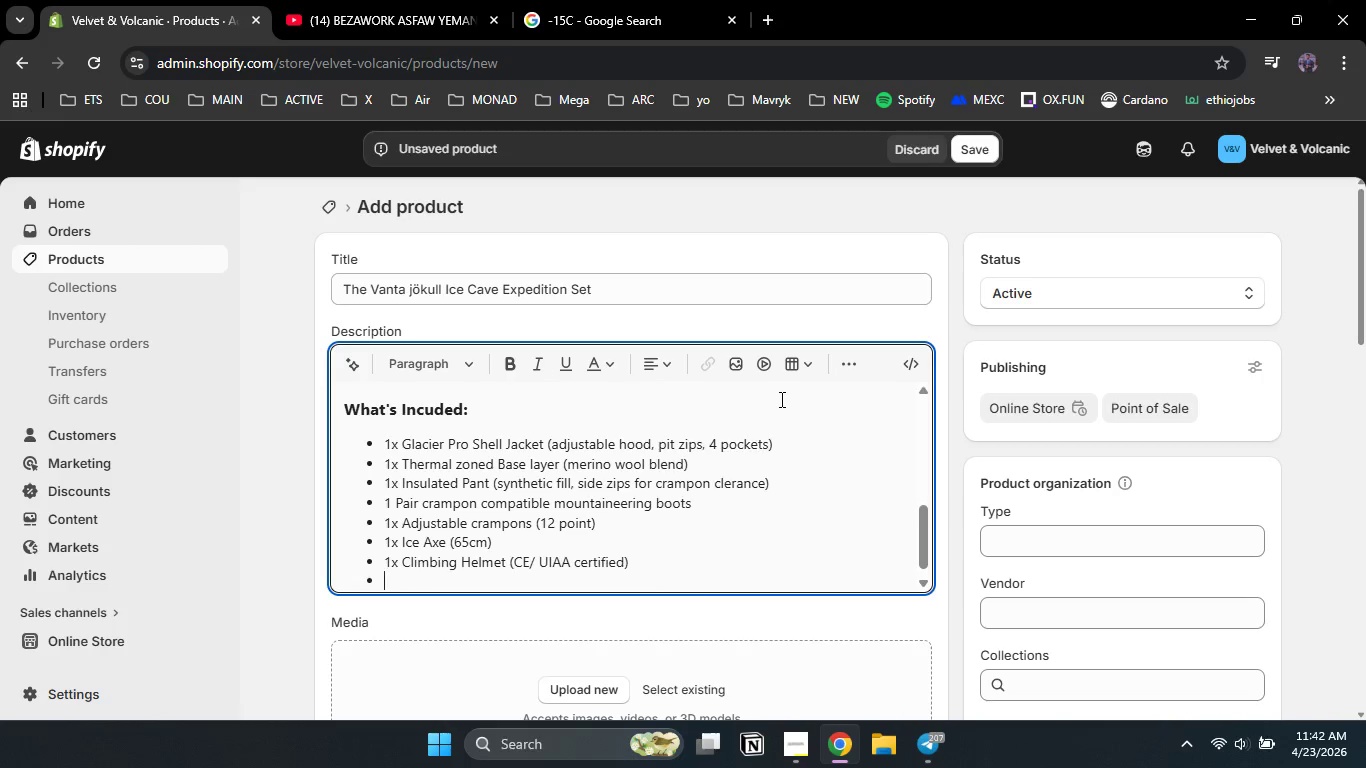 
key(Enter)
 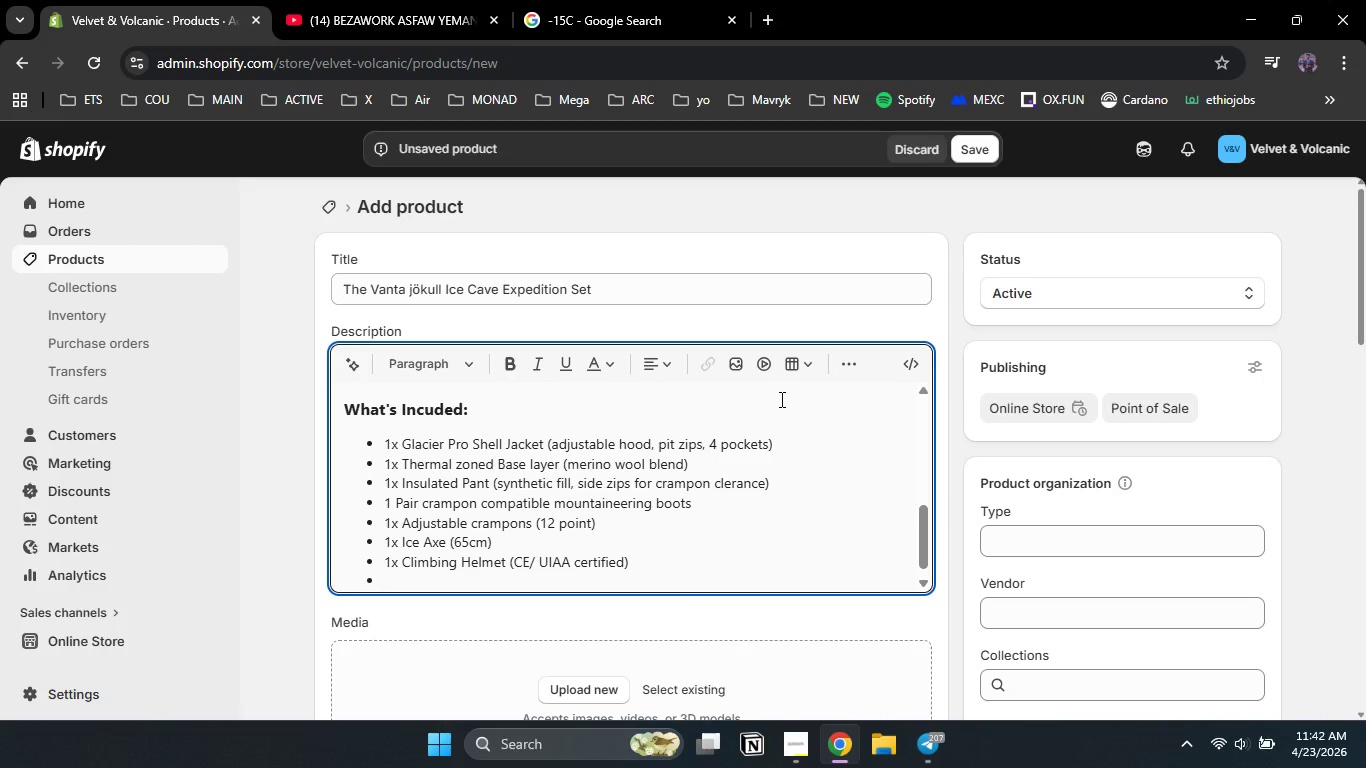 
type(1x 30l)
key(Backspace)
type(L waterproof )
 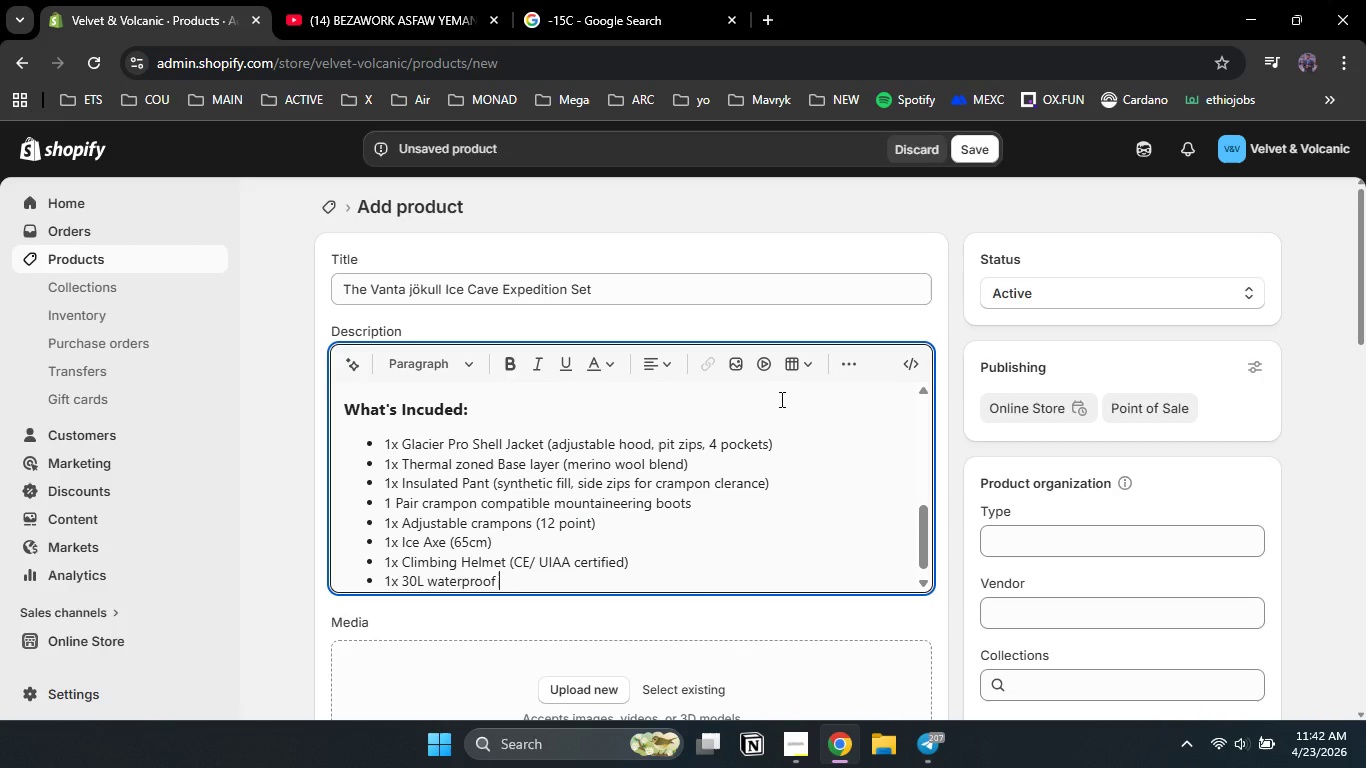 
type(daypack)
 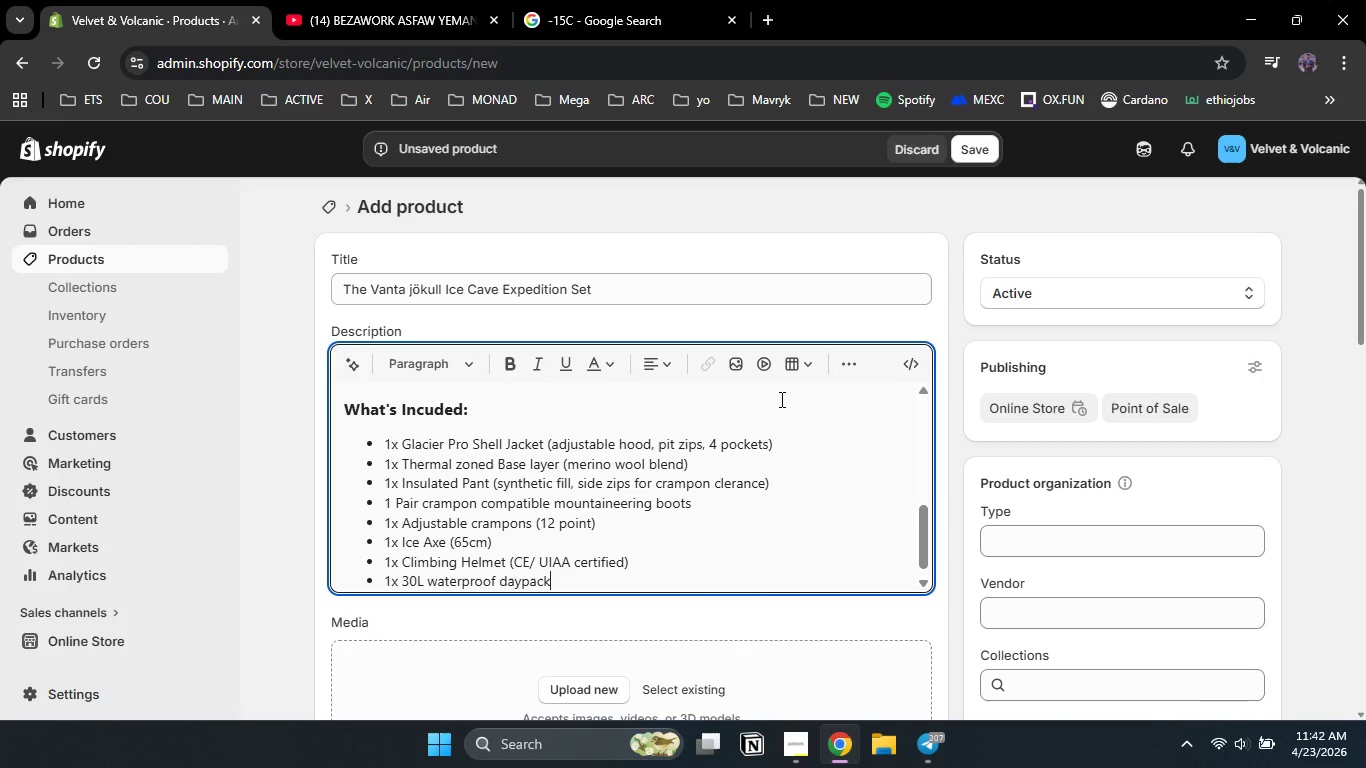 
key(Enter)
 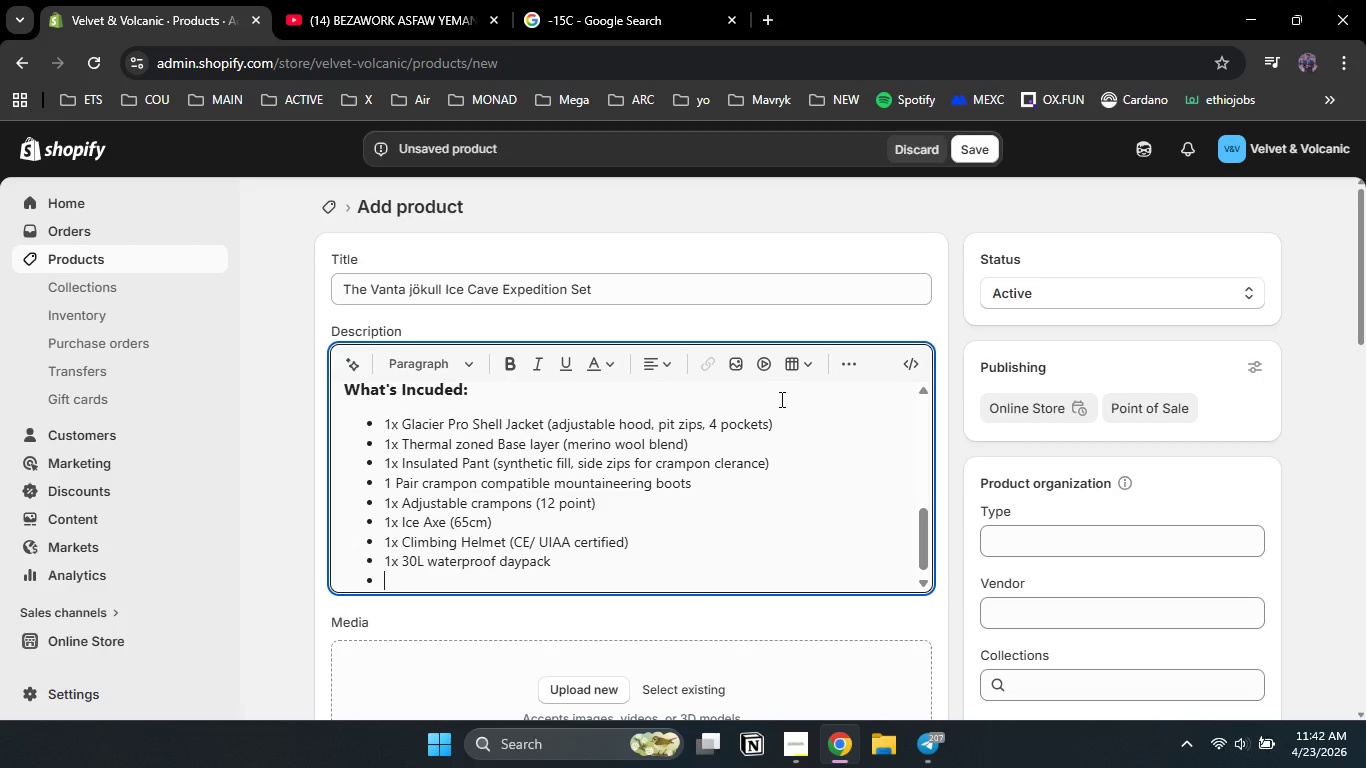 
key(Enter)
 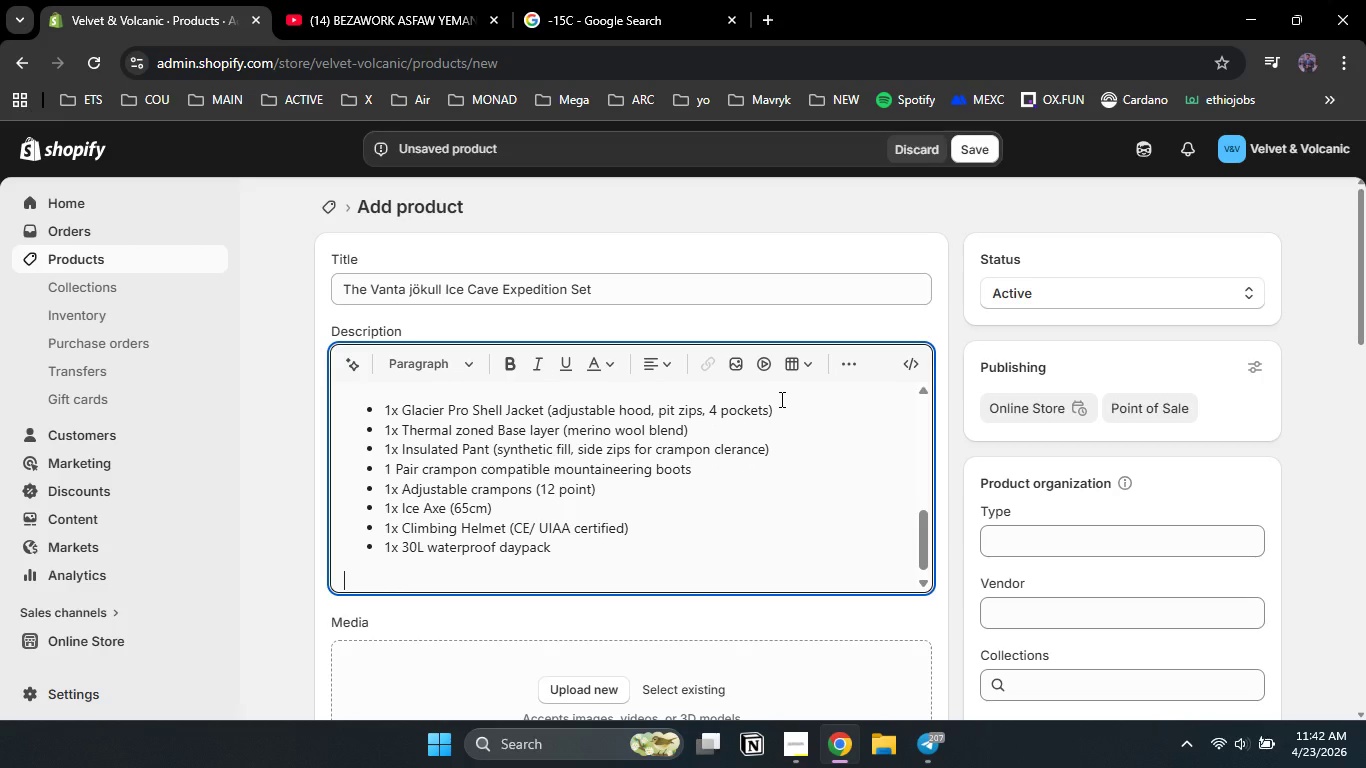 
type(Digital: 45-page Glacier expedition Gui)
key(Backspace)
key(Backspace)
key(Backspace)
type(guidbook + GPS route files + emergency contact )
 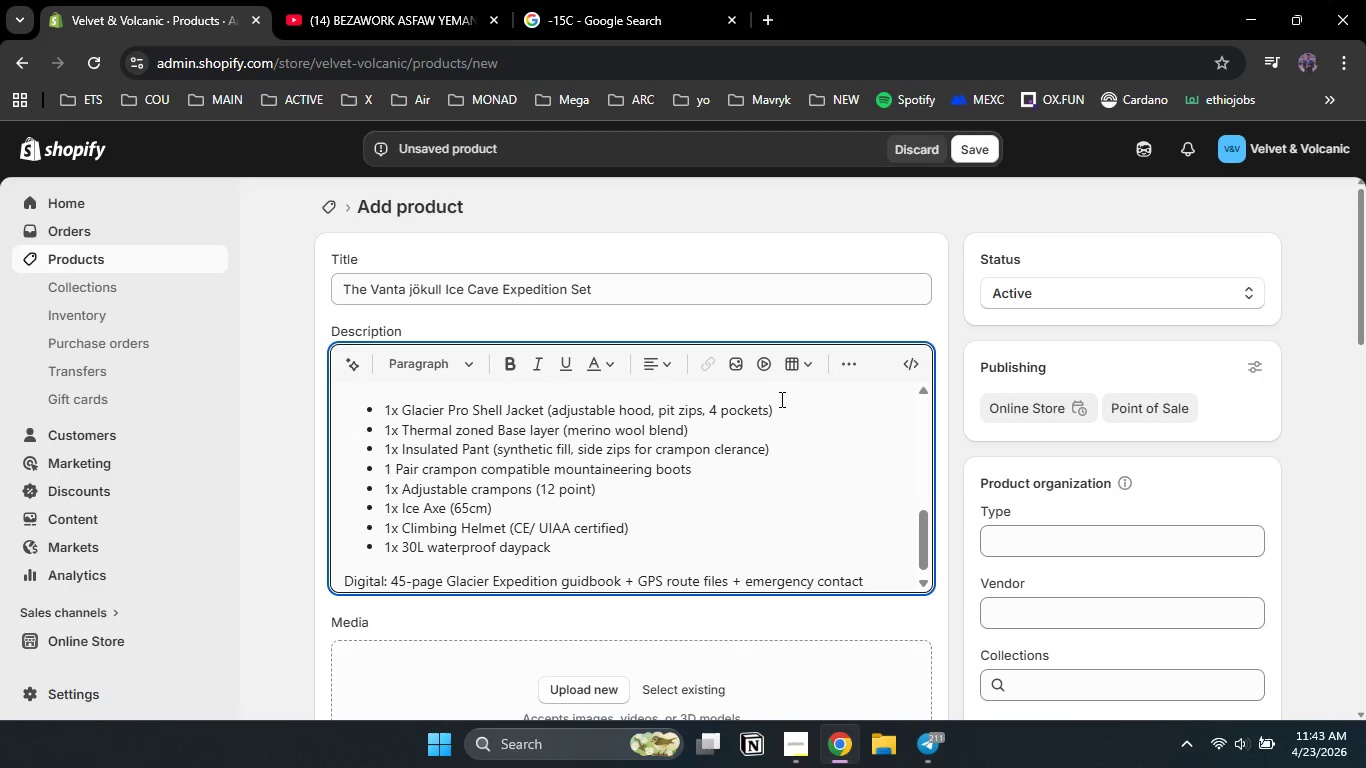 
type(protocol)
 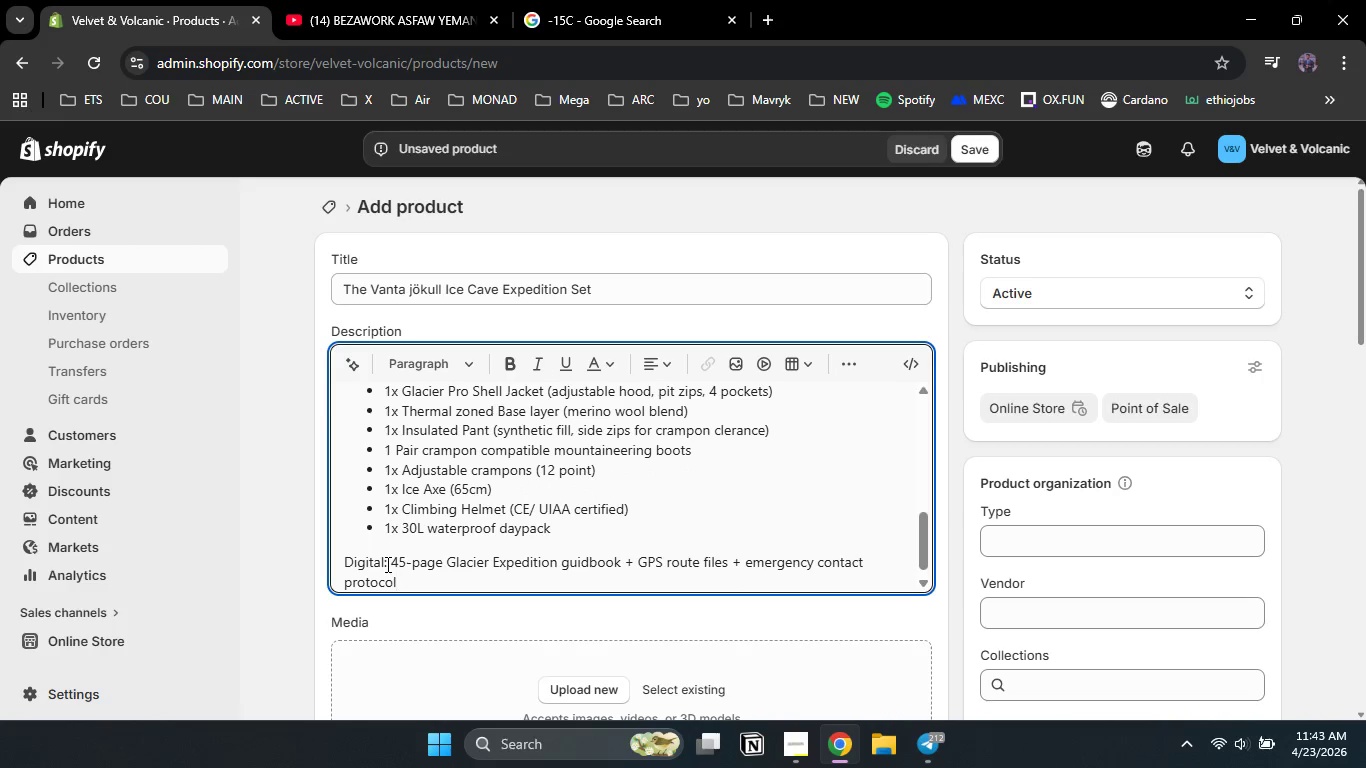 
left_click_drag(start_coordinate=[390, 564], to_coordinate=[306, 564])
 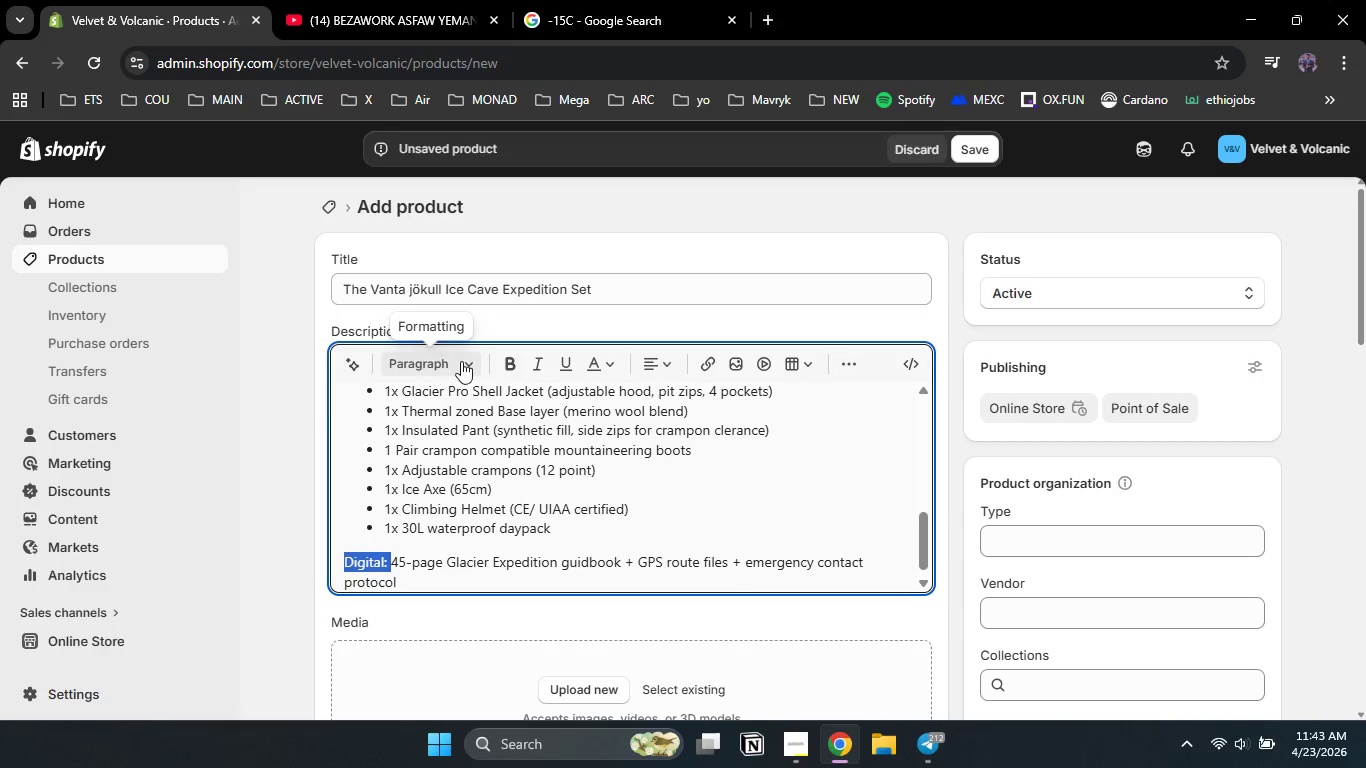 
left_click([463, 361])
 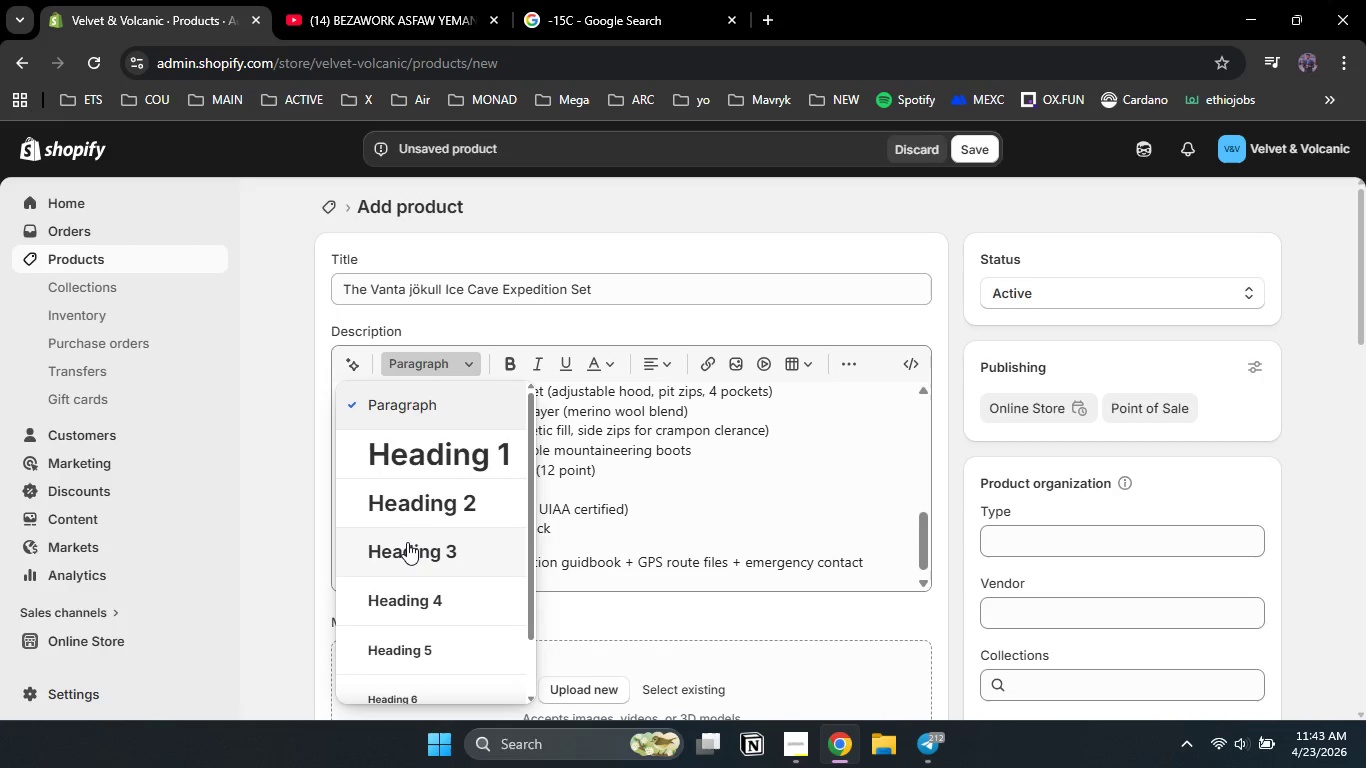 
left_click([407, 543])
 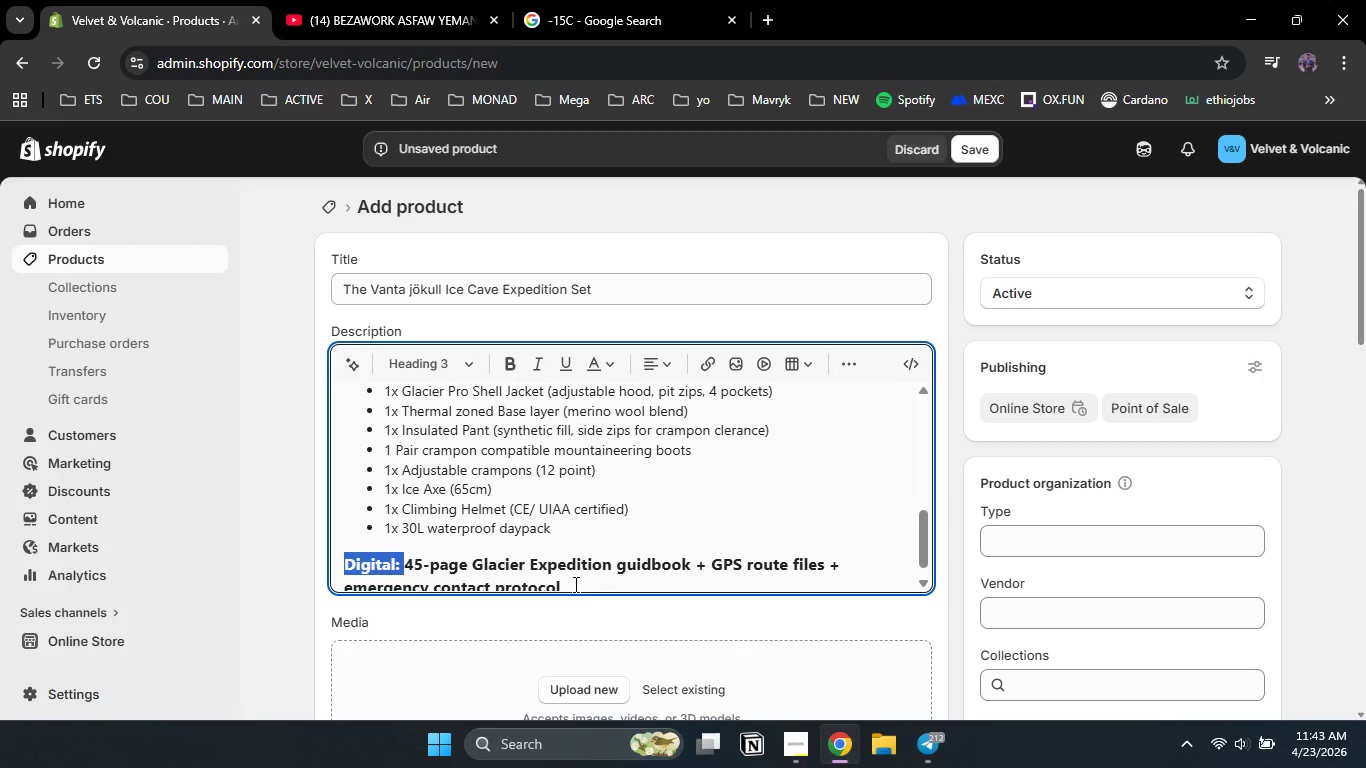 
left_click([574, 586])
 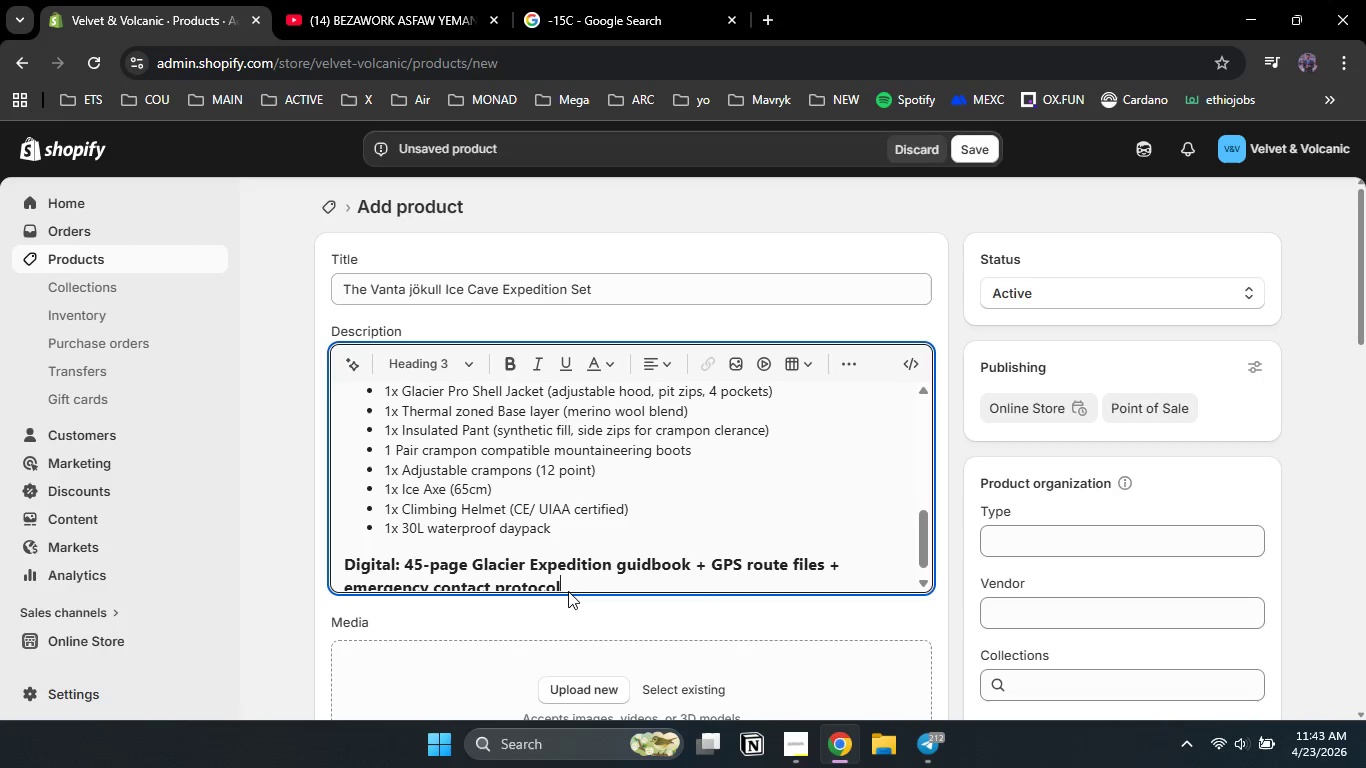 
left_click_drag(start_coordinate=[568, 591], to_coordinate=[438, 566])
 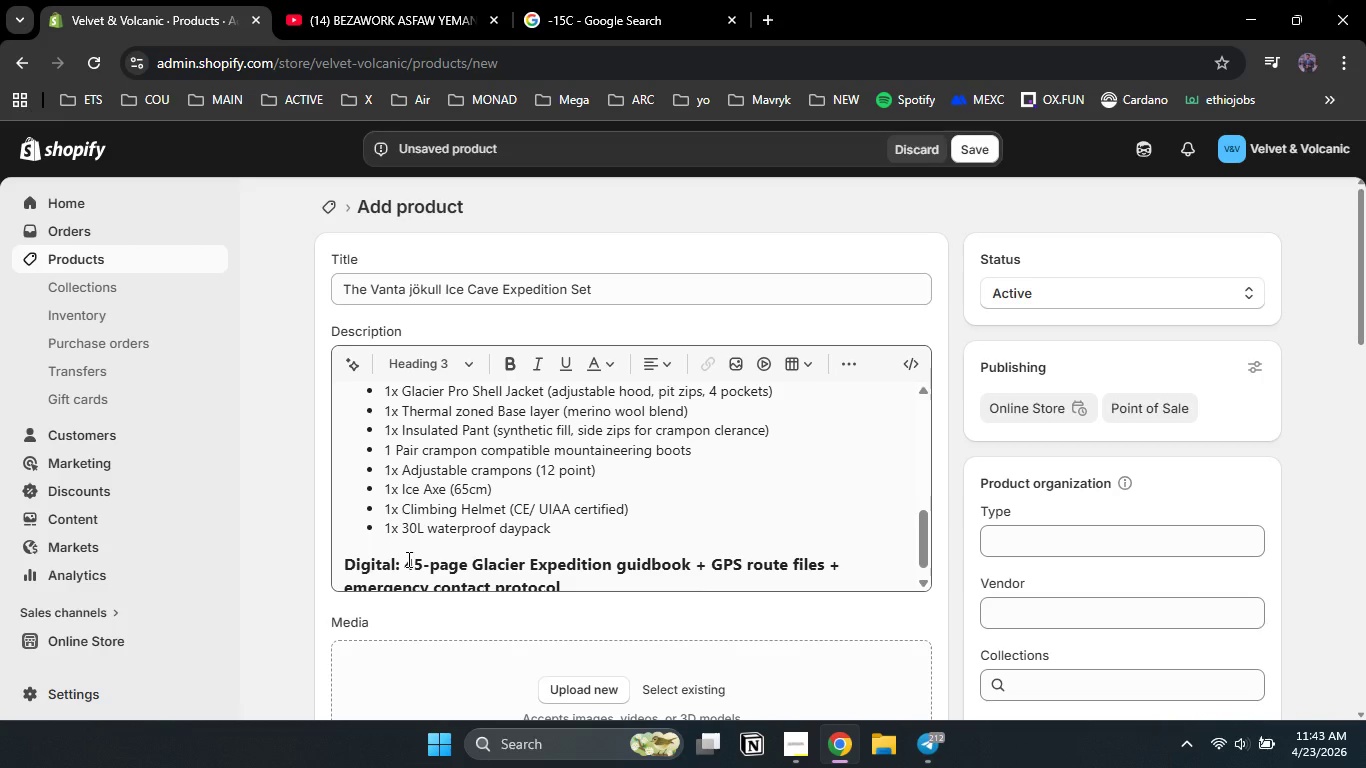 
left_click_drag(start_coordinate=[407, 559], to_coordinate=[573, 586])
 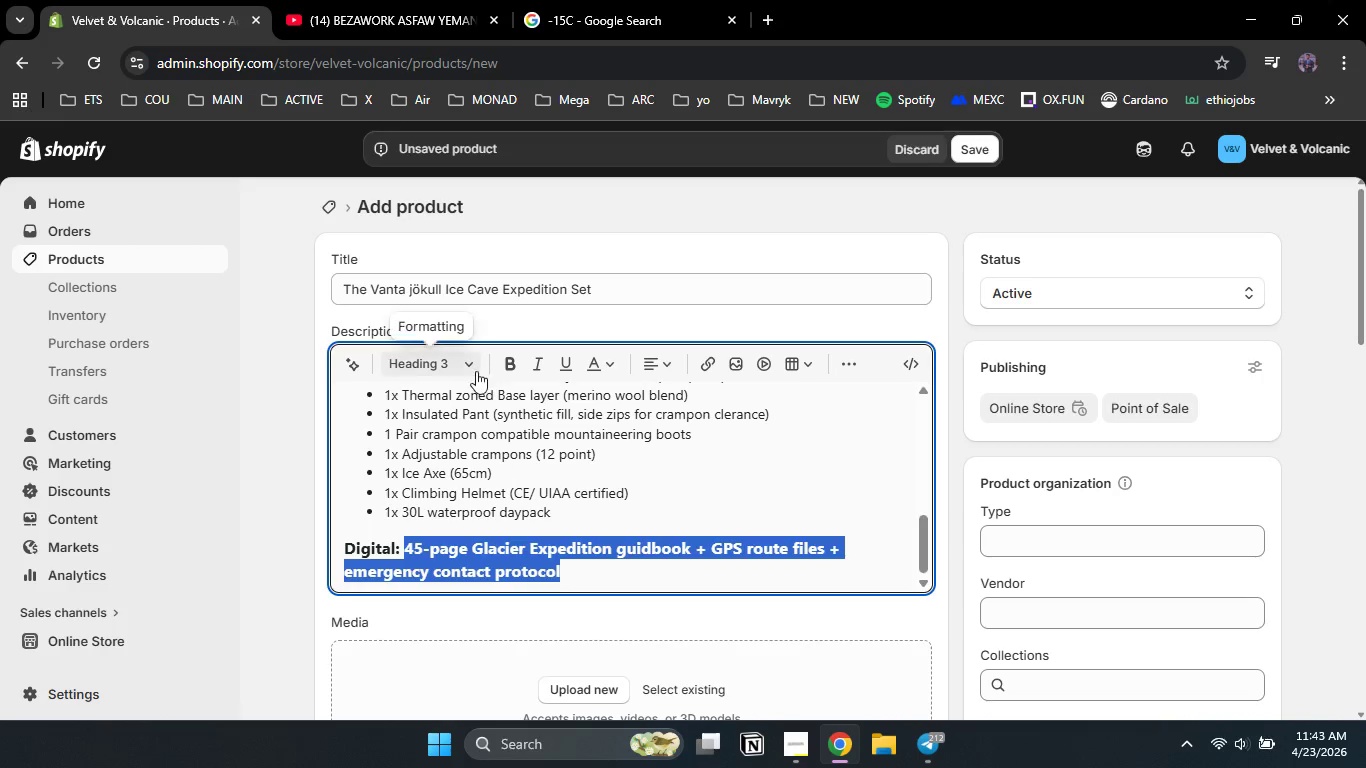 
left_click([475, 370])
 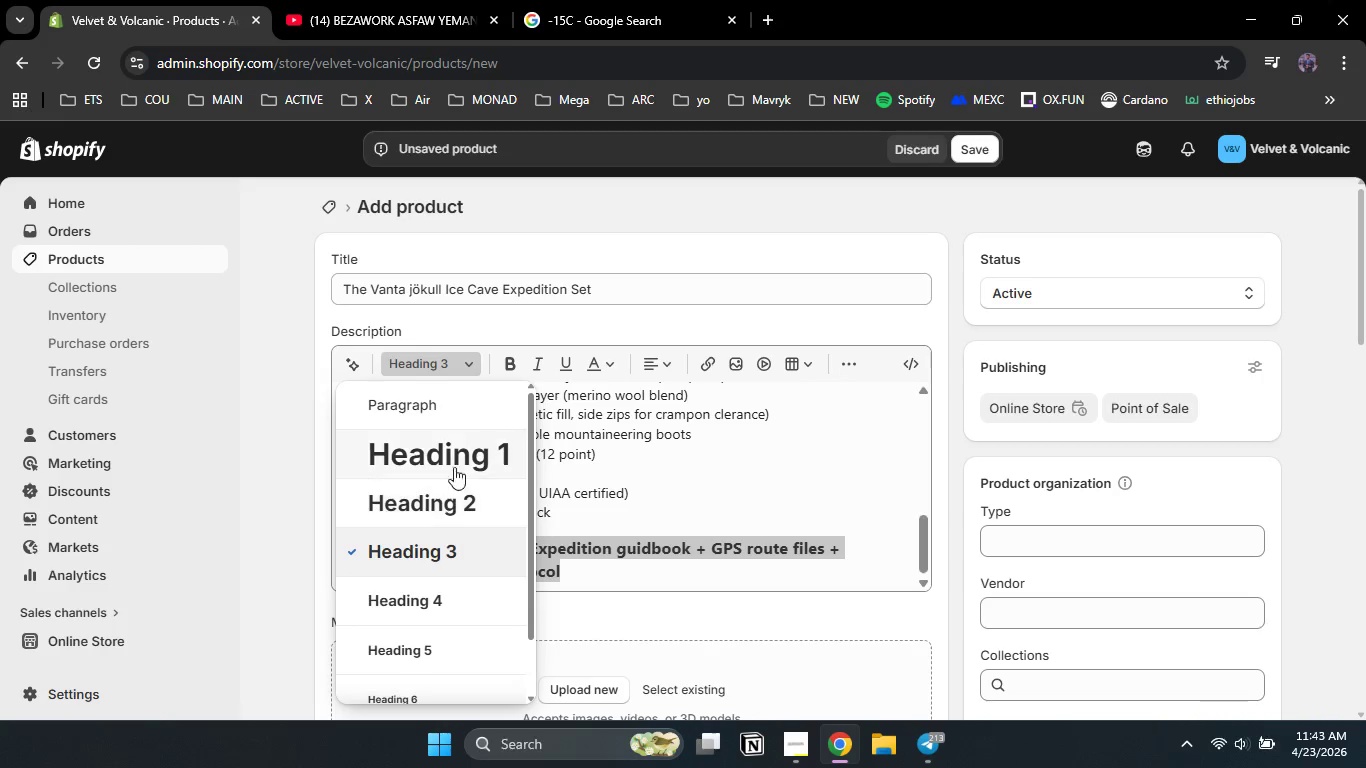 
left_click([437, 420])
 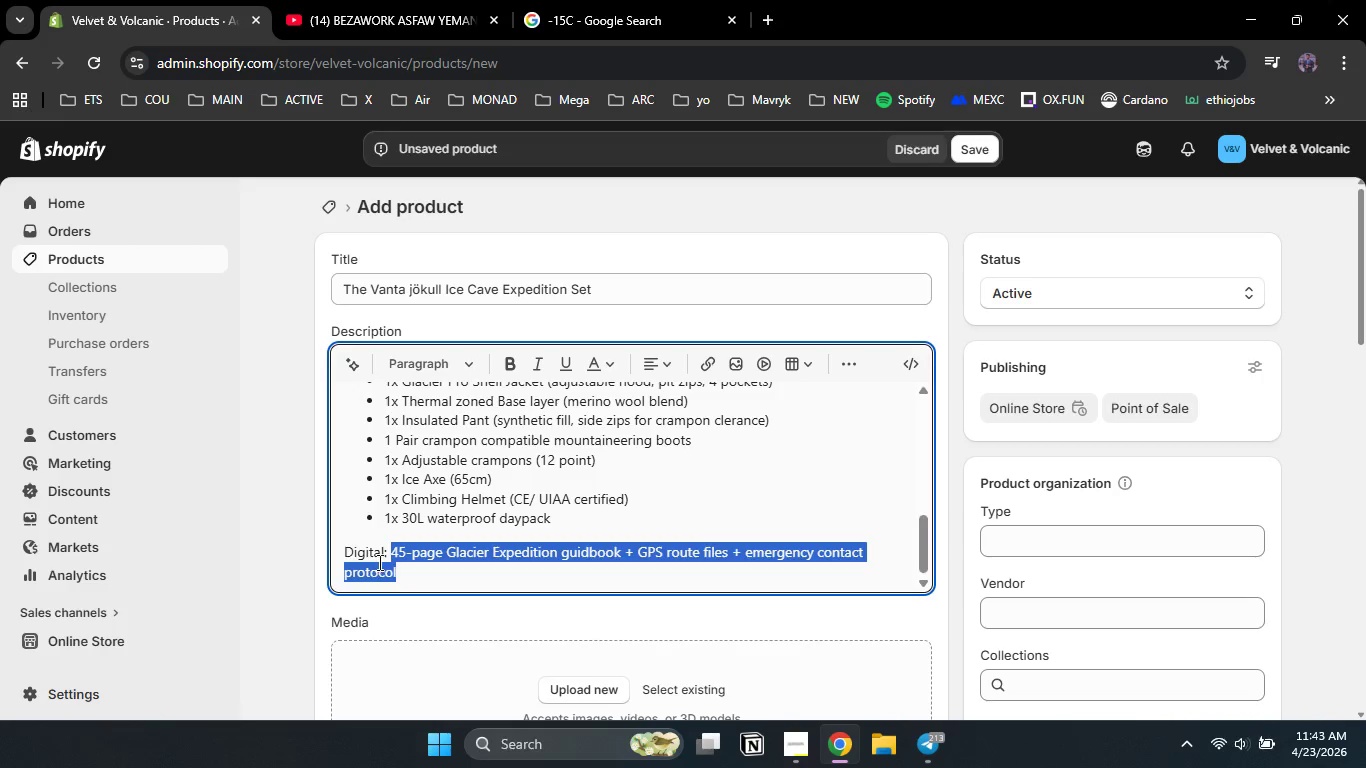 
left_click([393, 547])
 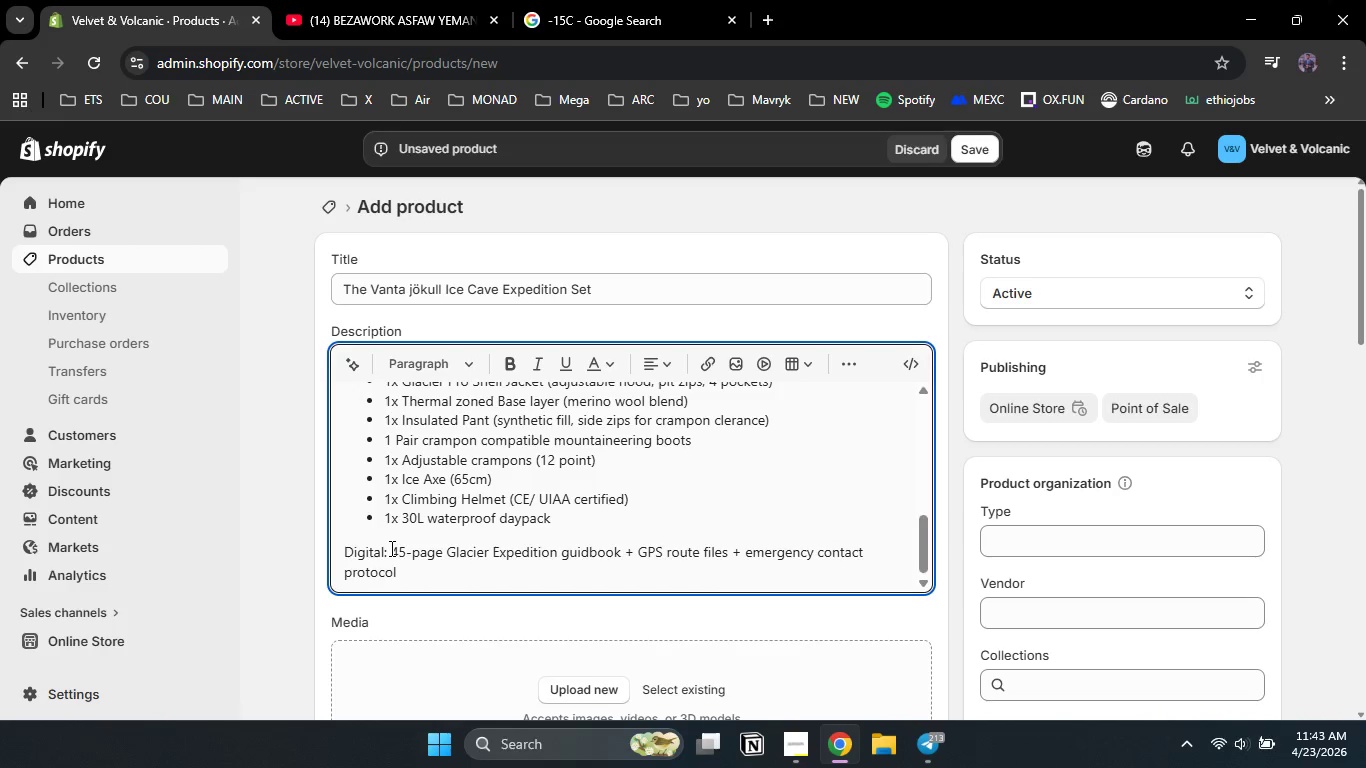 
left_click_drag(start_coordinate=[390, 548], to_coordinate=[340, 546])
 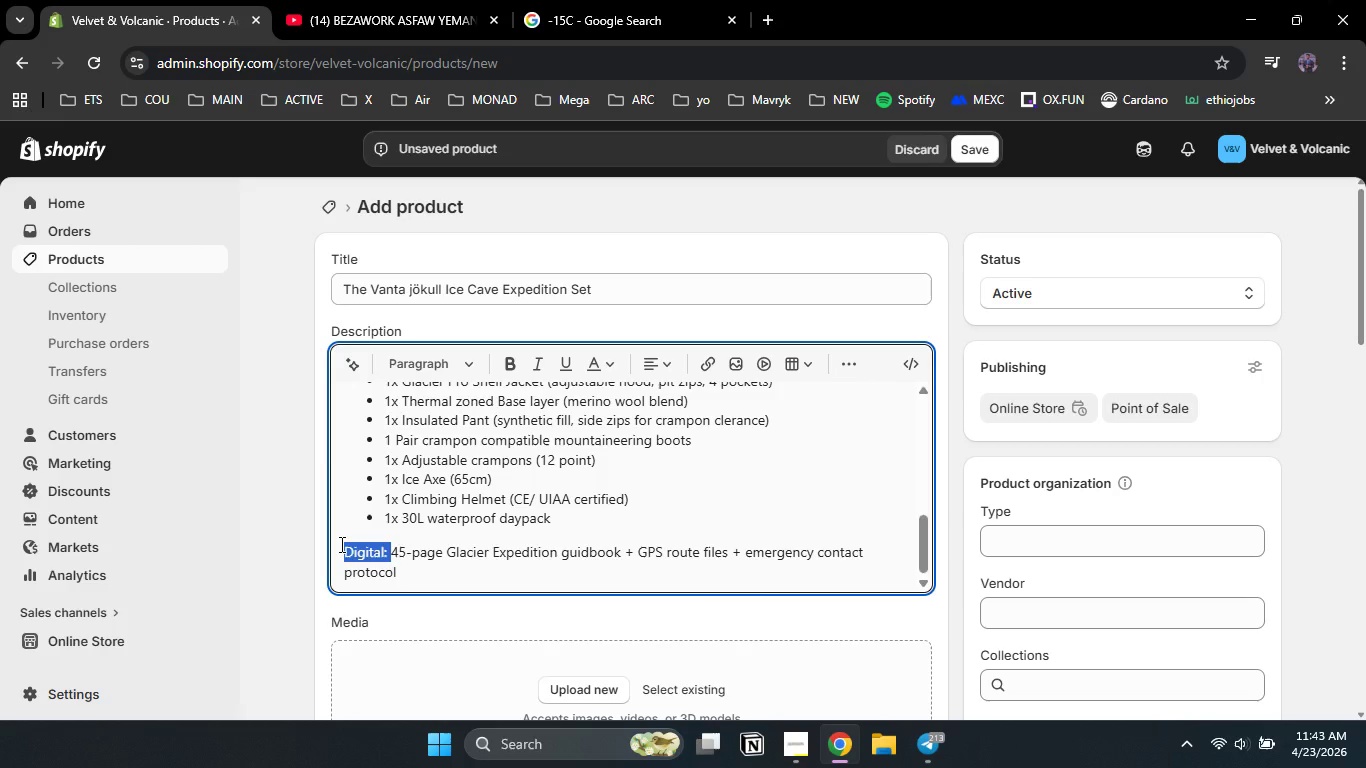 
key(Control+B)
 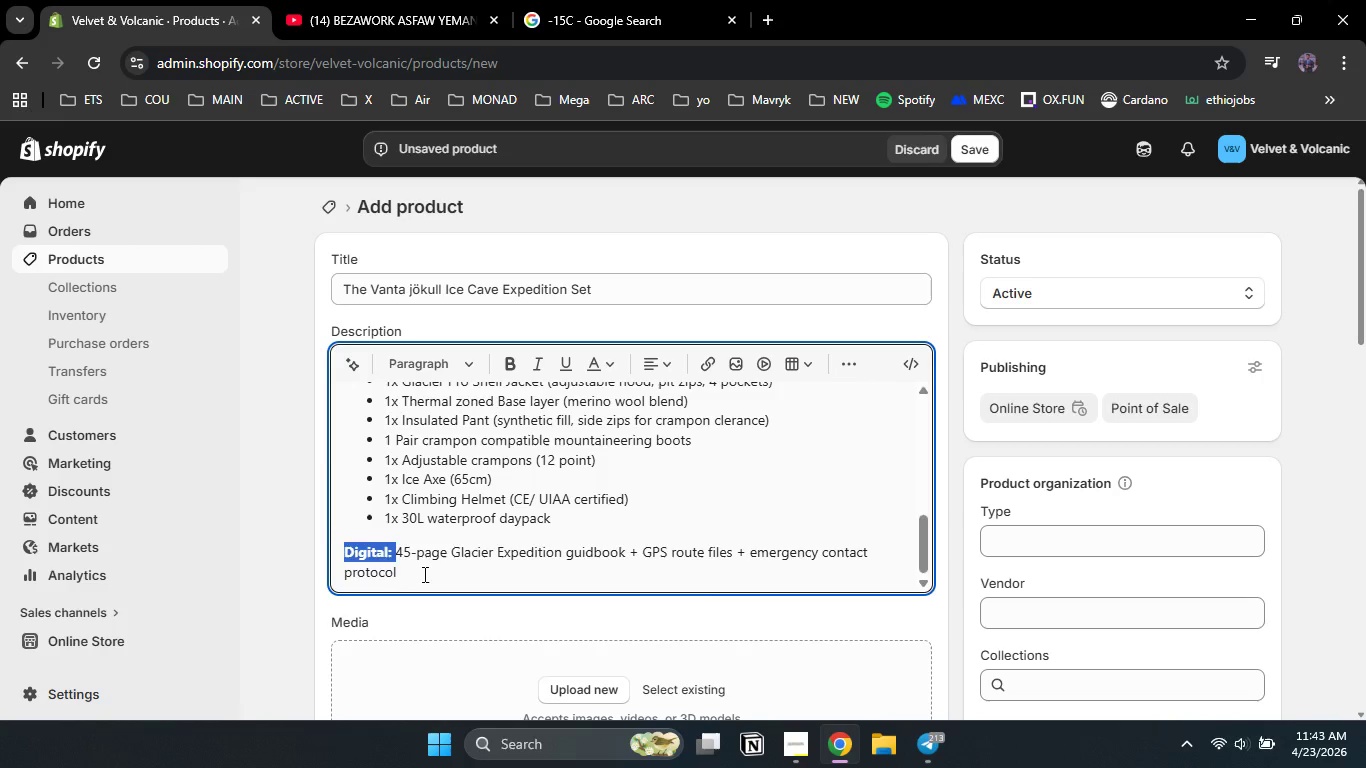 
left_click([422, 572])
 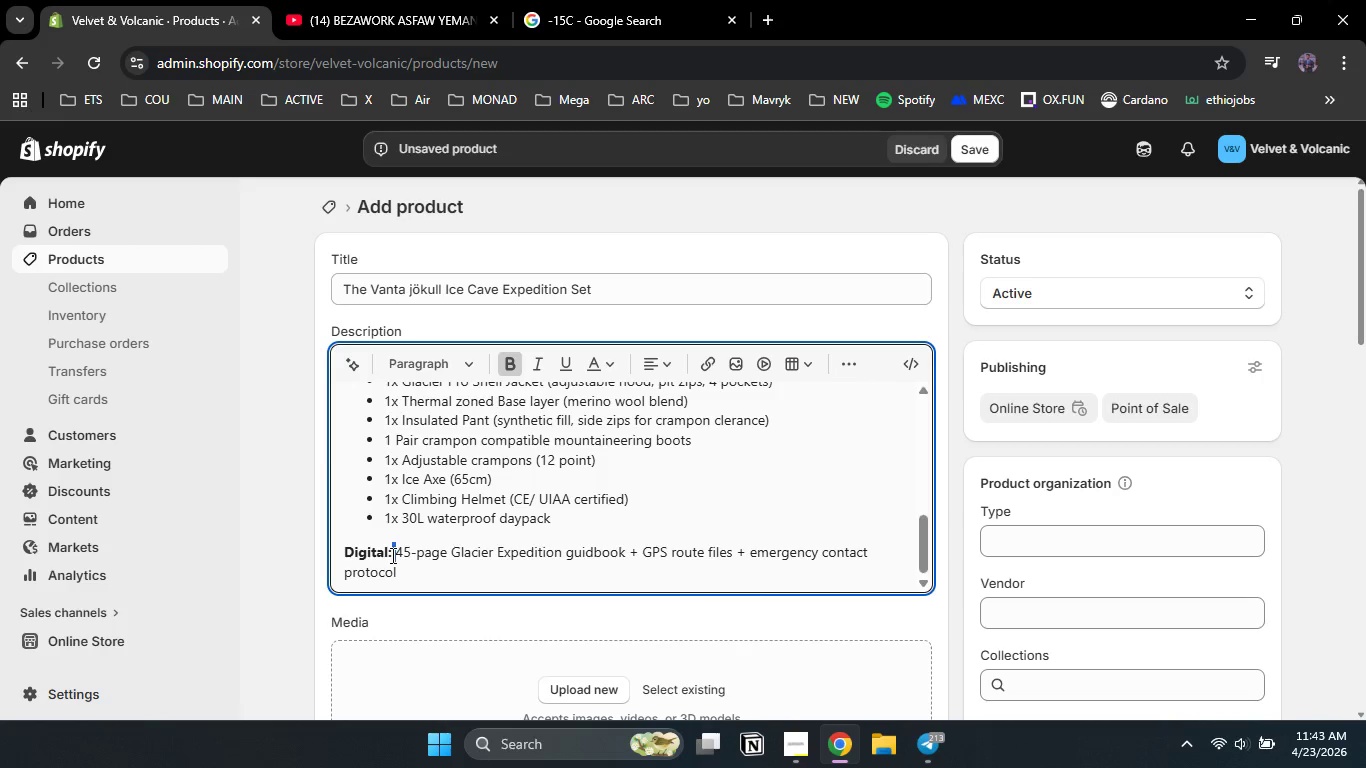 
left_click([397, 555])
 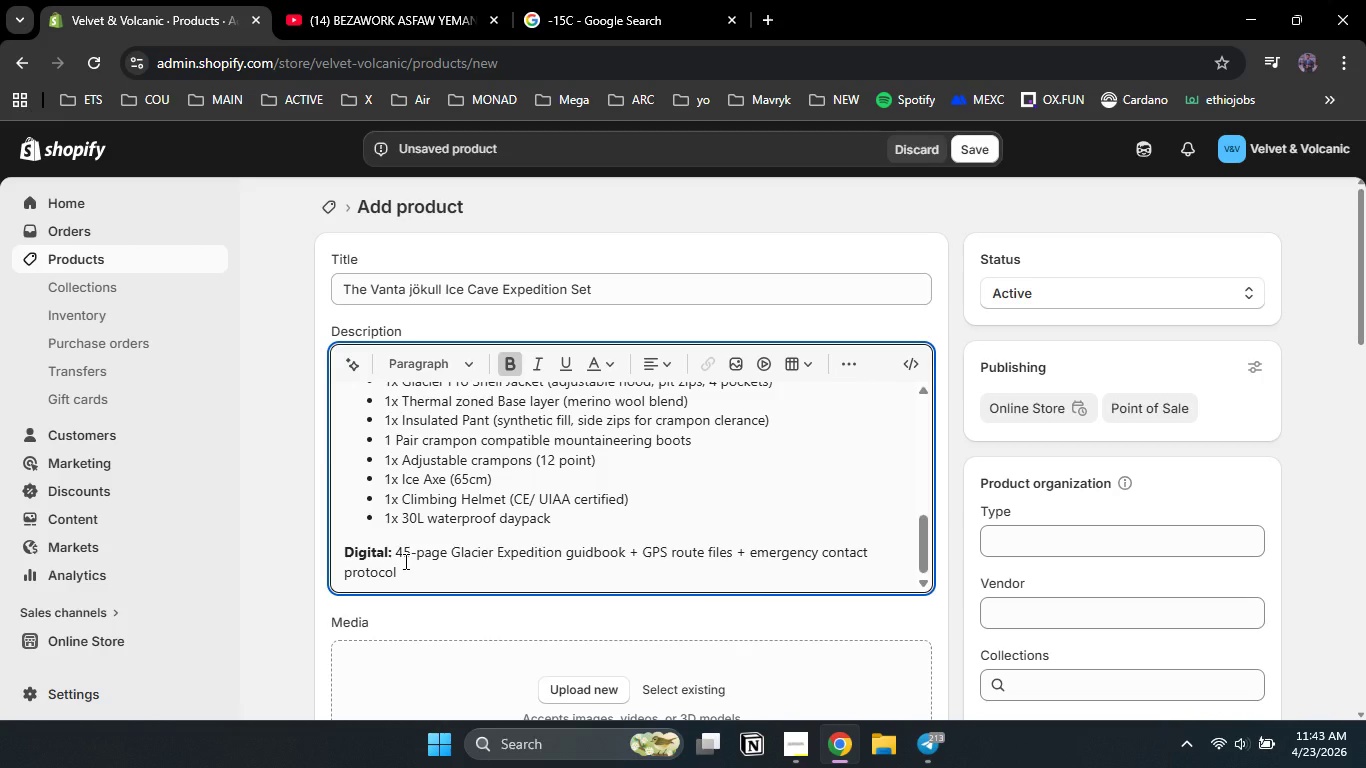 
key(Enter)
 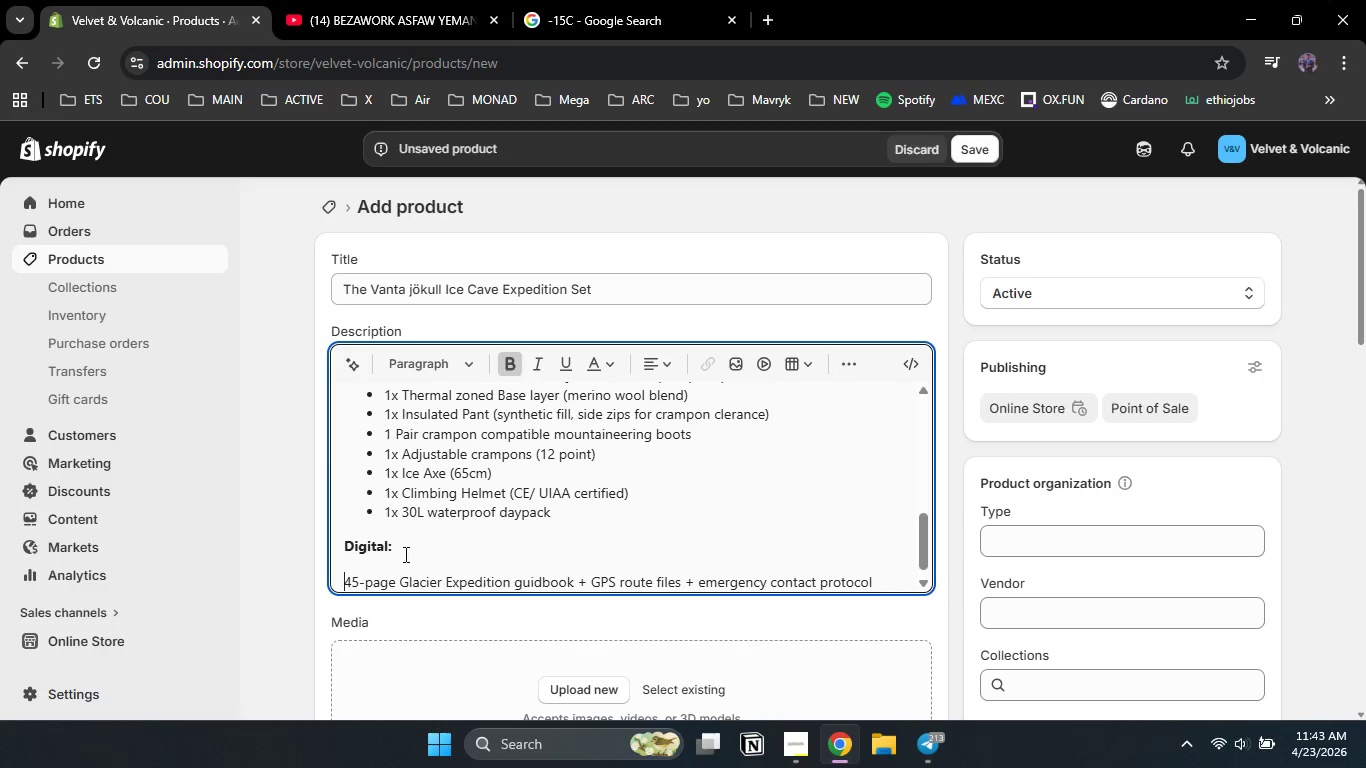 
left_click_drag(start_coordinate=[405, 552], to_coordinate=[335, 549])
 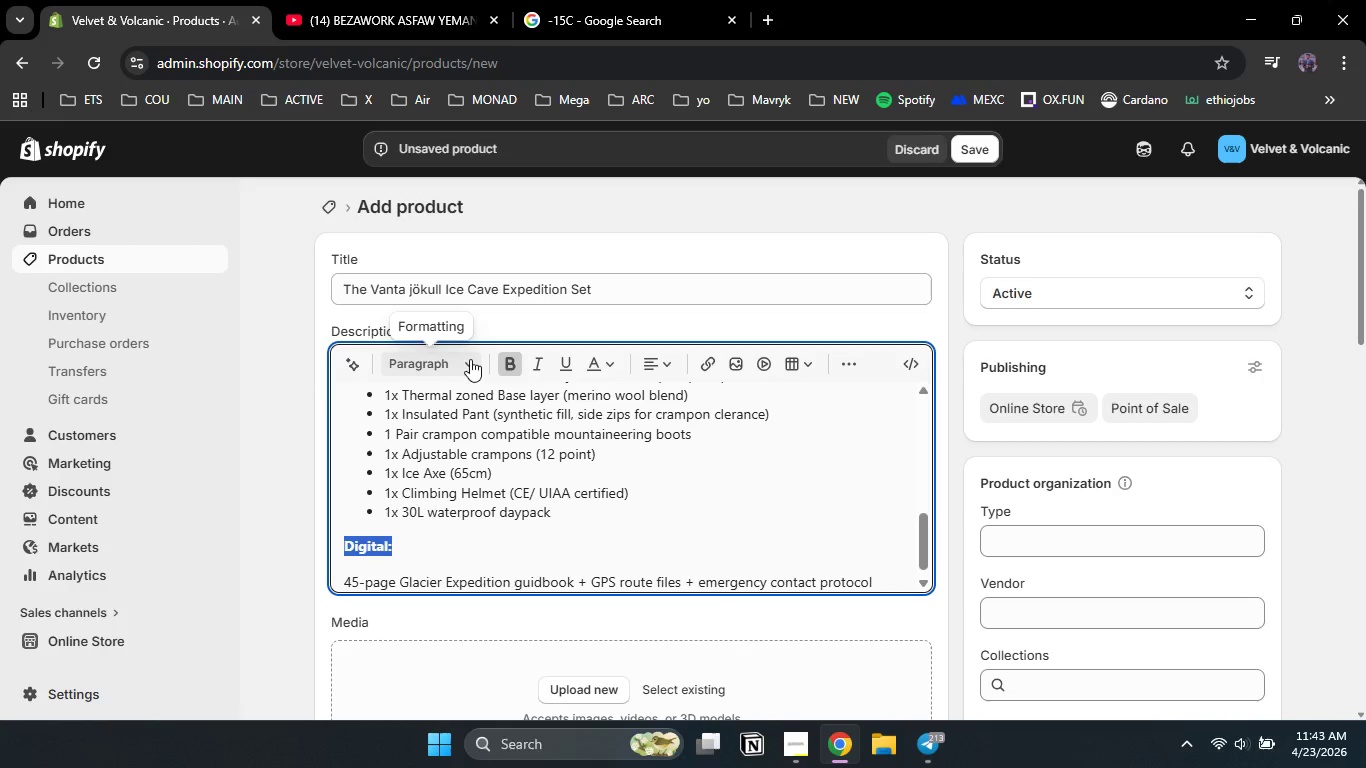 
left_click([472, 358])
 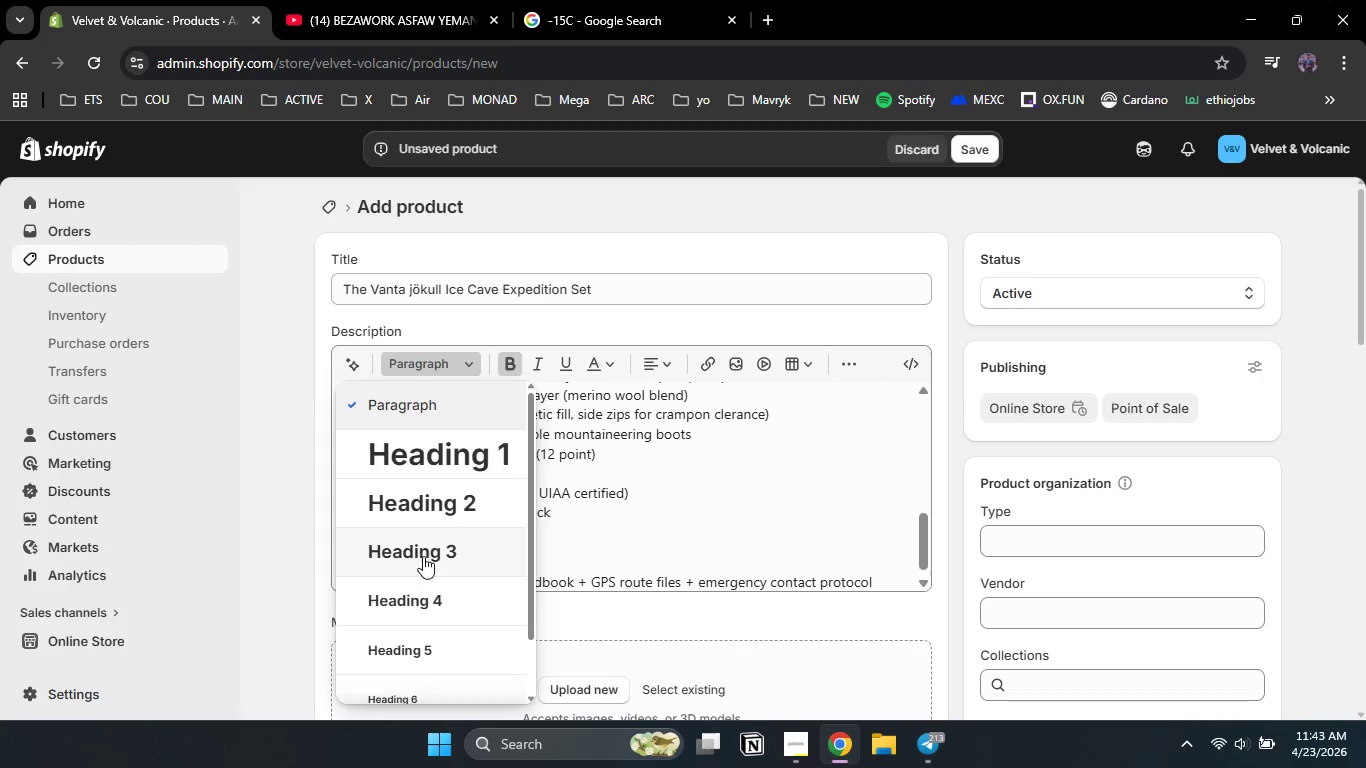 
left_click([423, 556])
 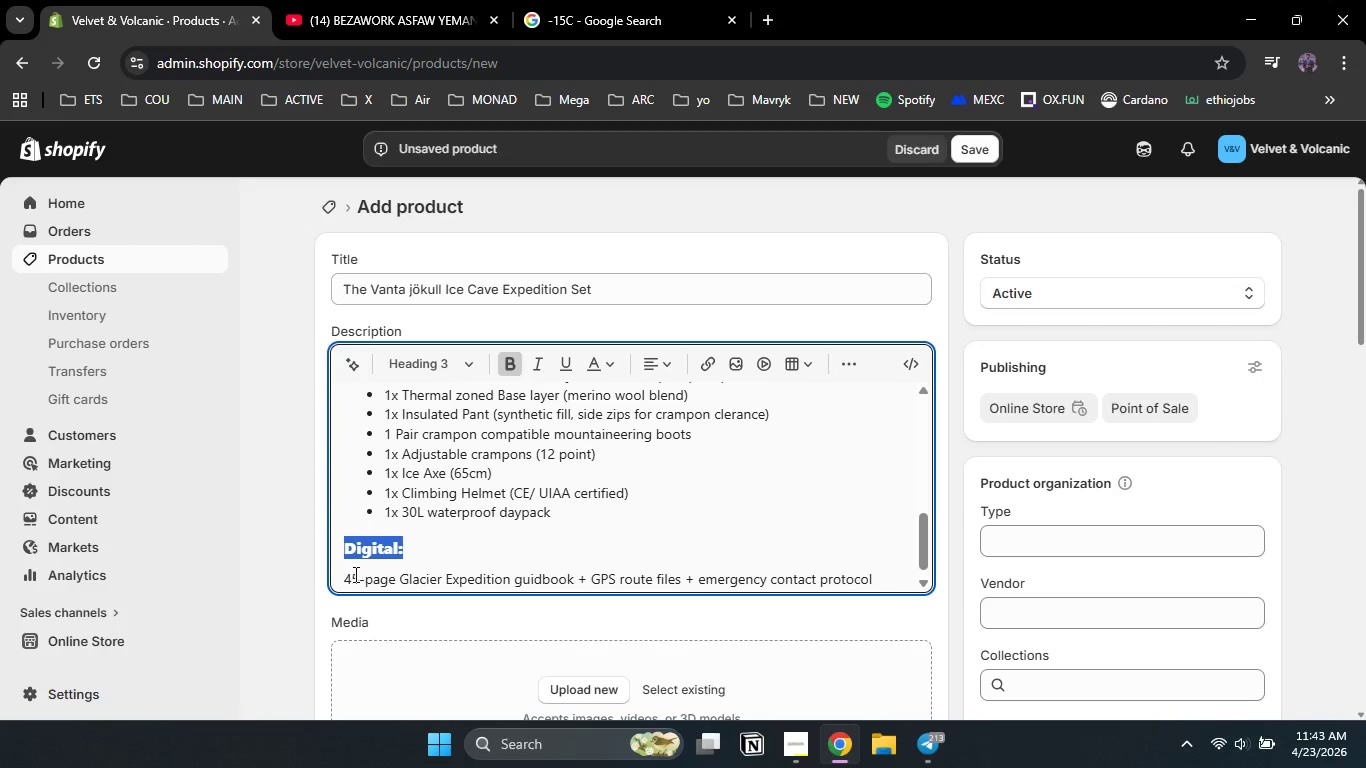 
left_click([350, 574])
 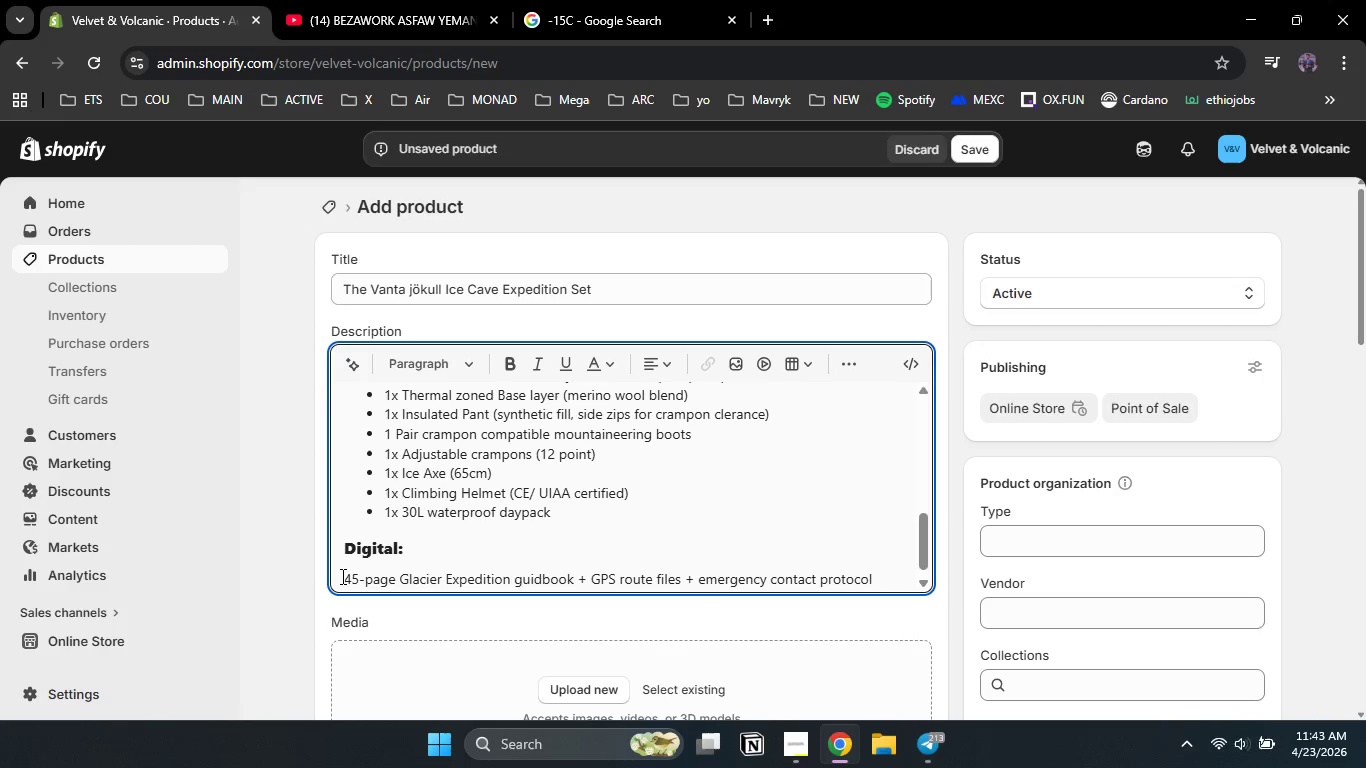 
left_click([341, 576])
 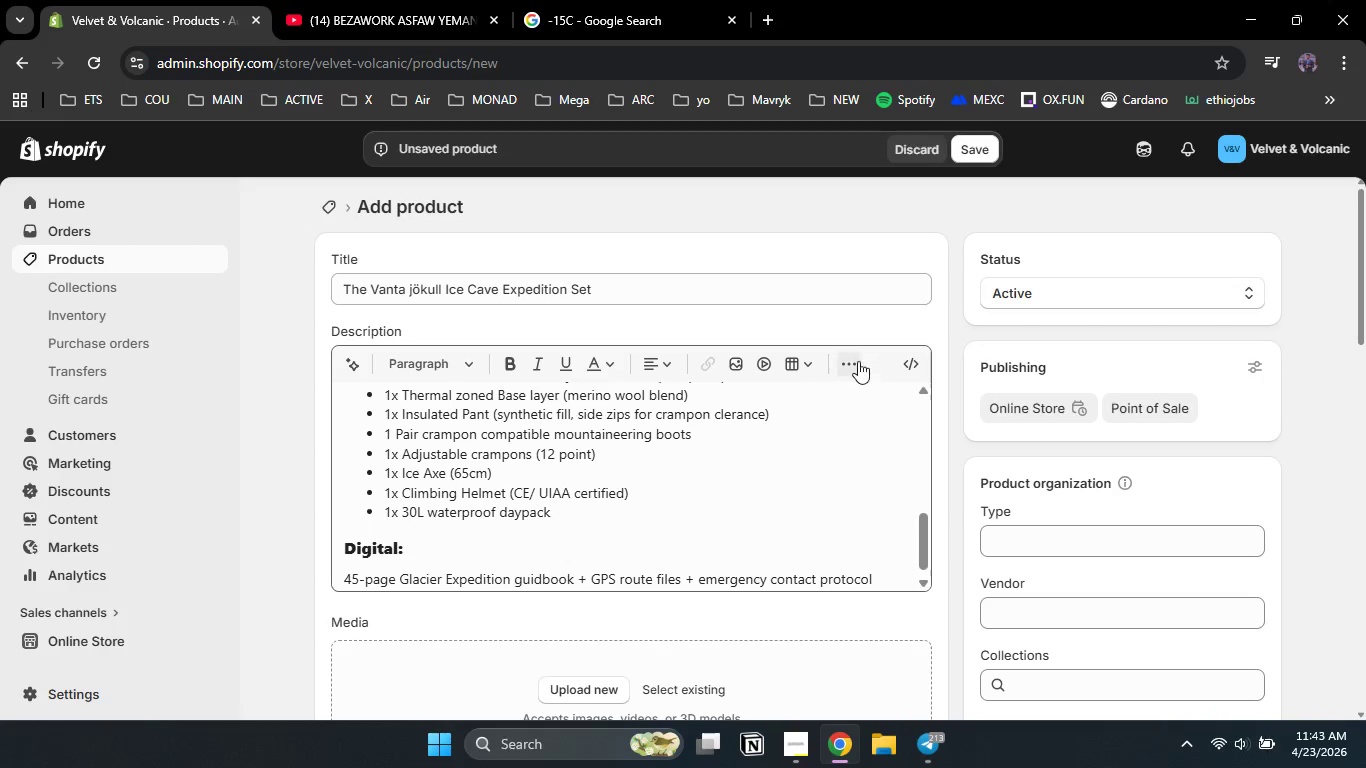 
double_click([852, 361])
 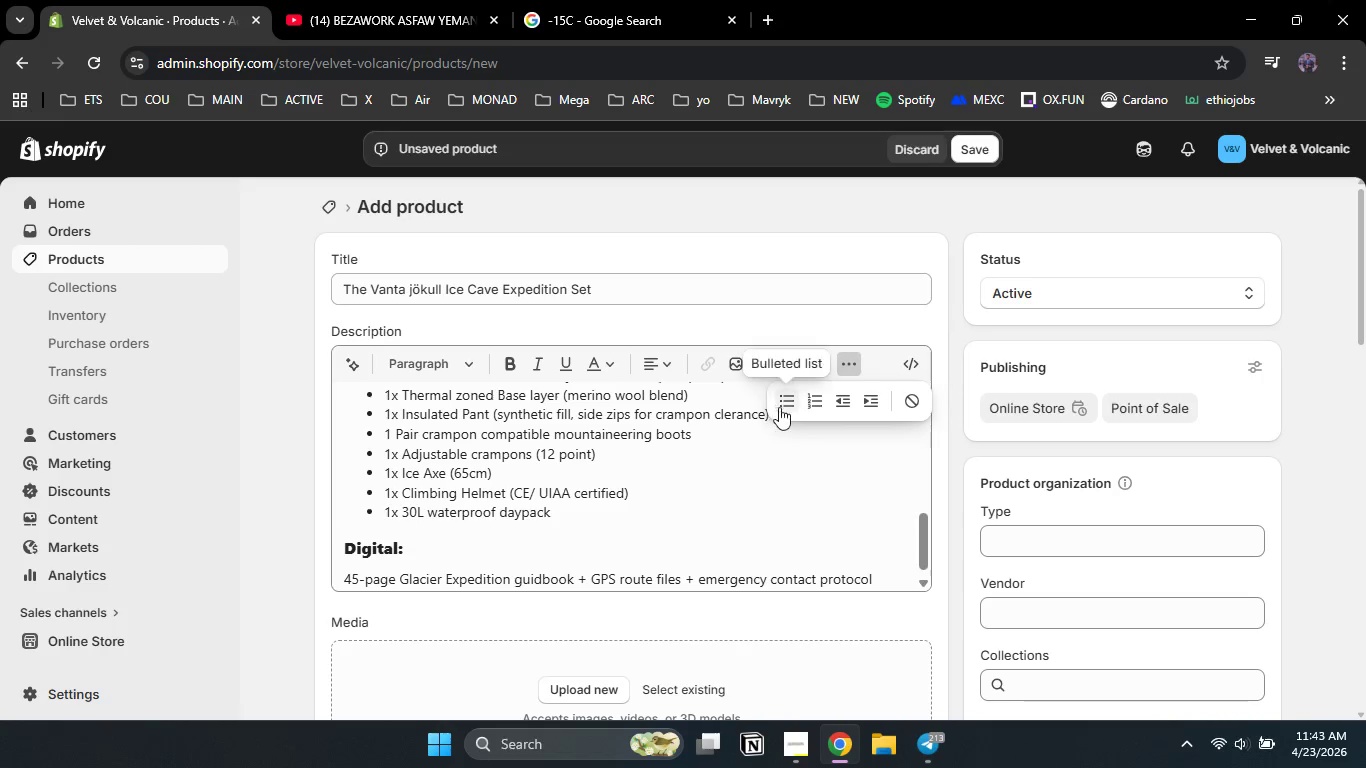 
left_click([782, 407])
 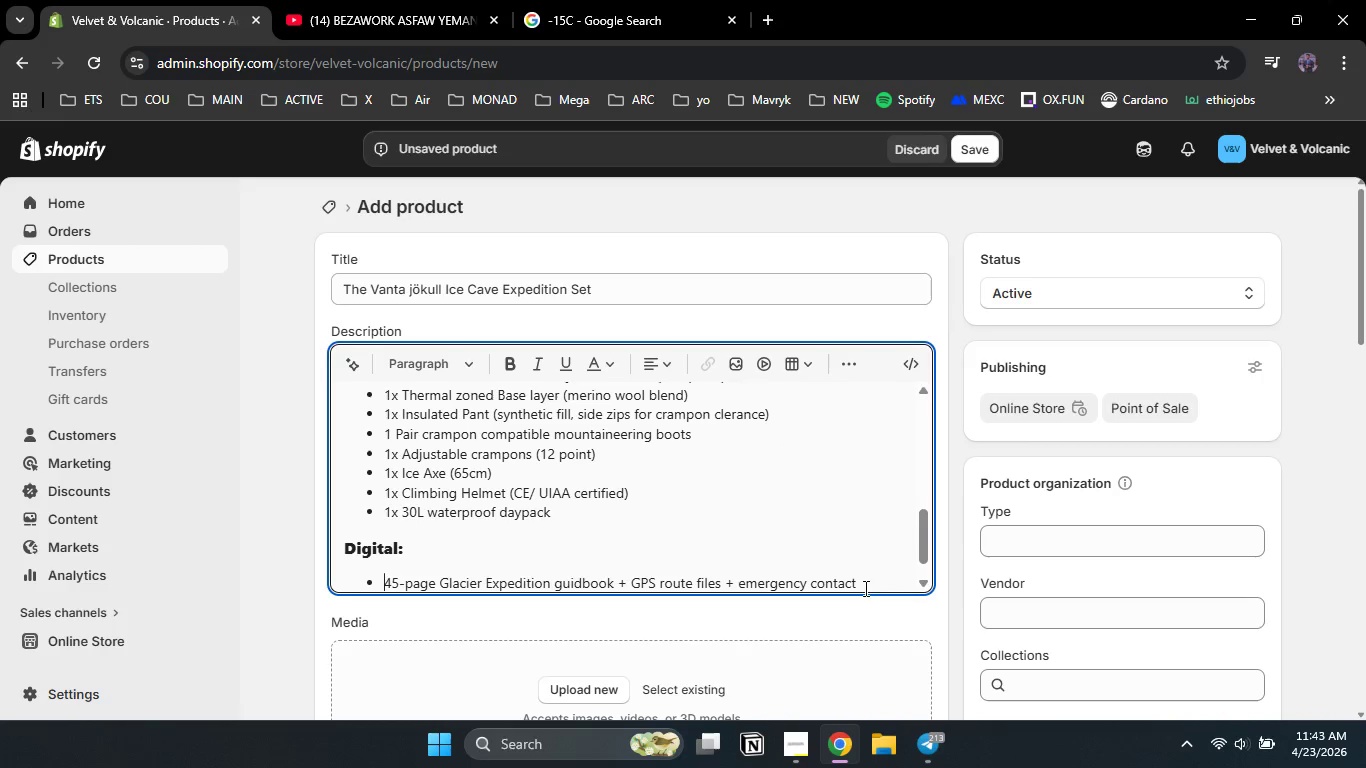 
left_click([871, 578])
 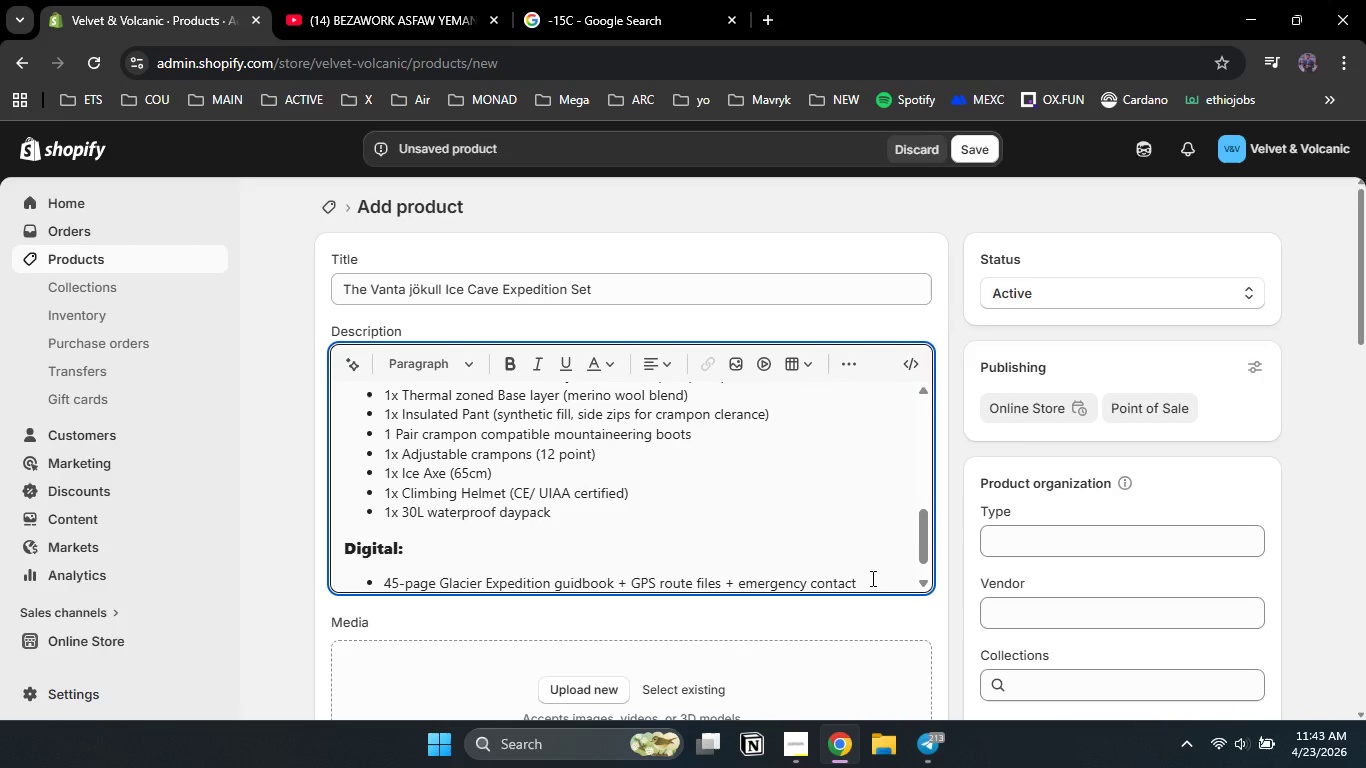 
key(Enter)
 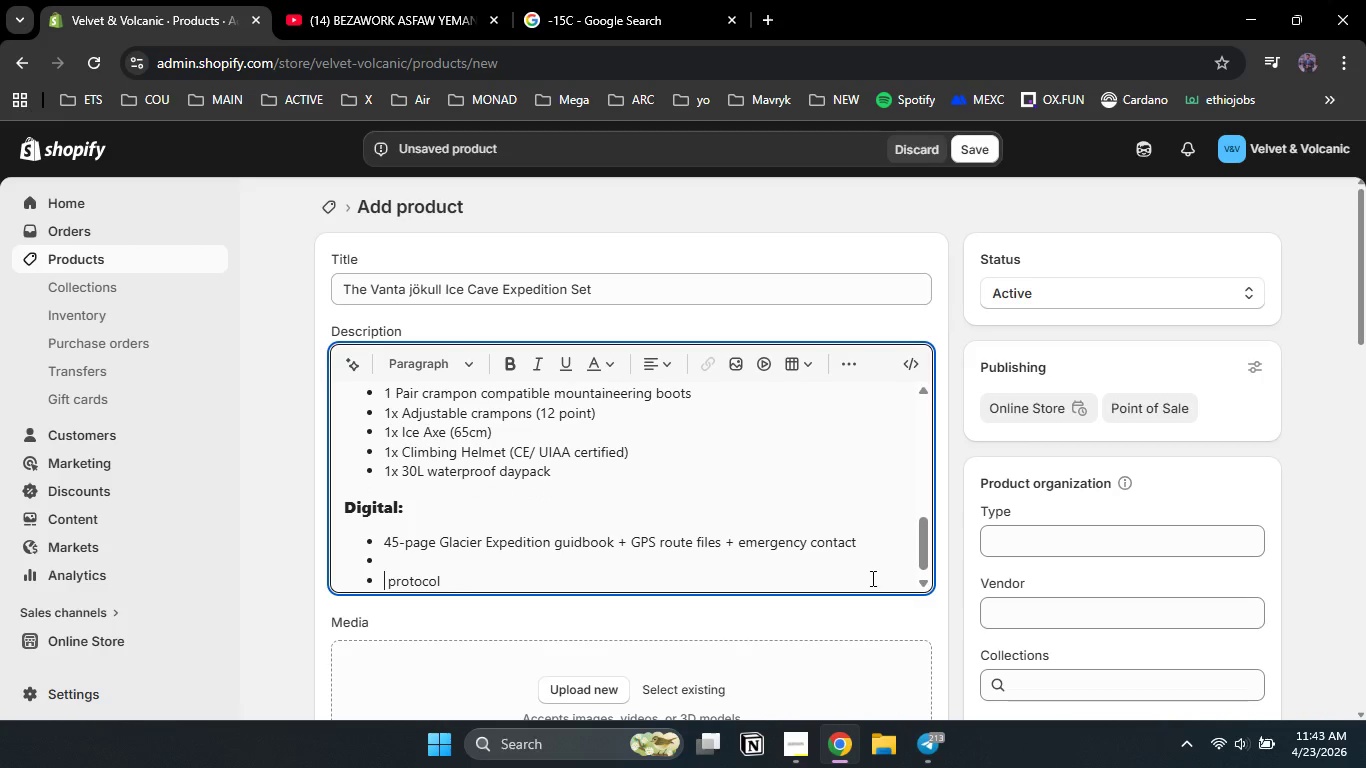 
key(Enter)
 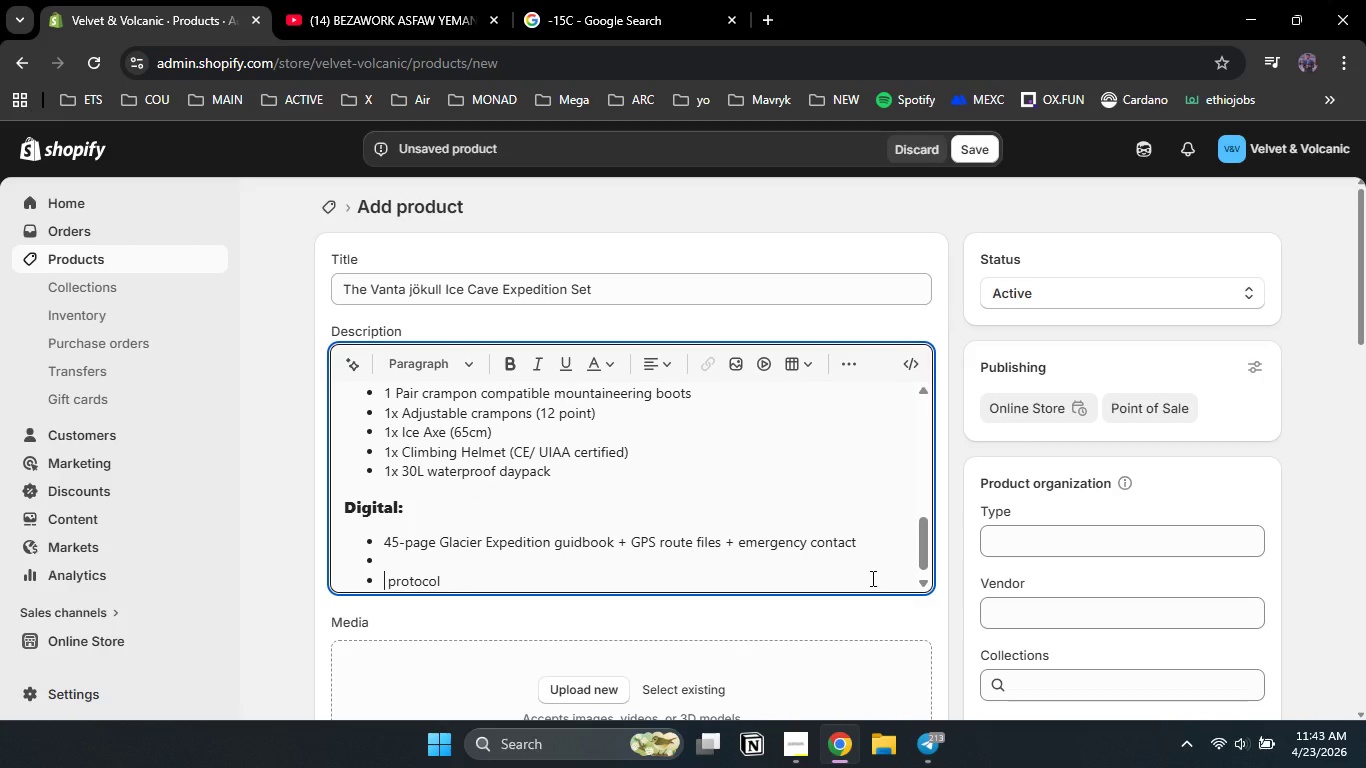 
key(Backspace)
 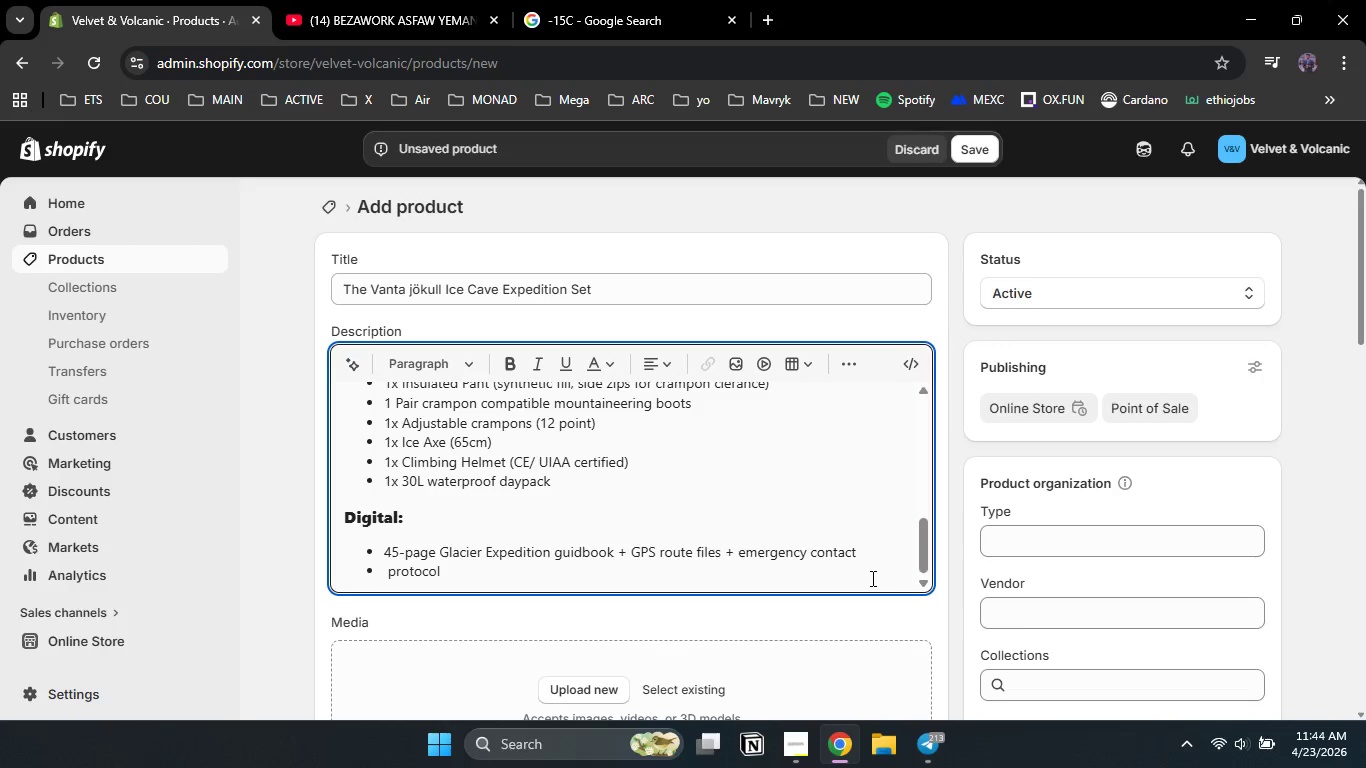 
key(Backspace)
 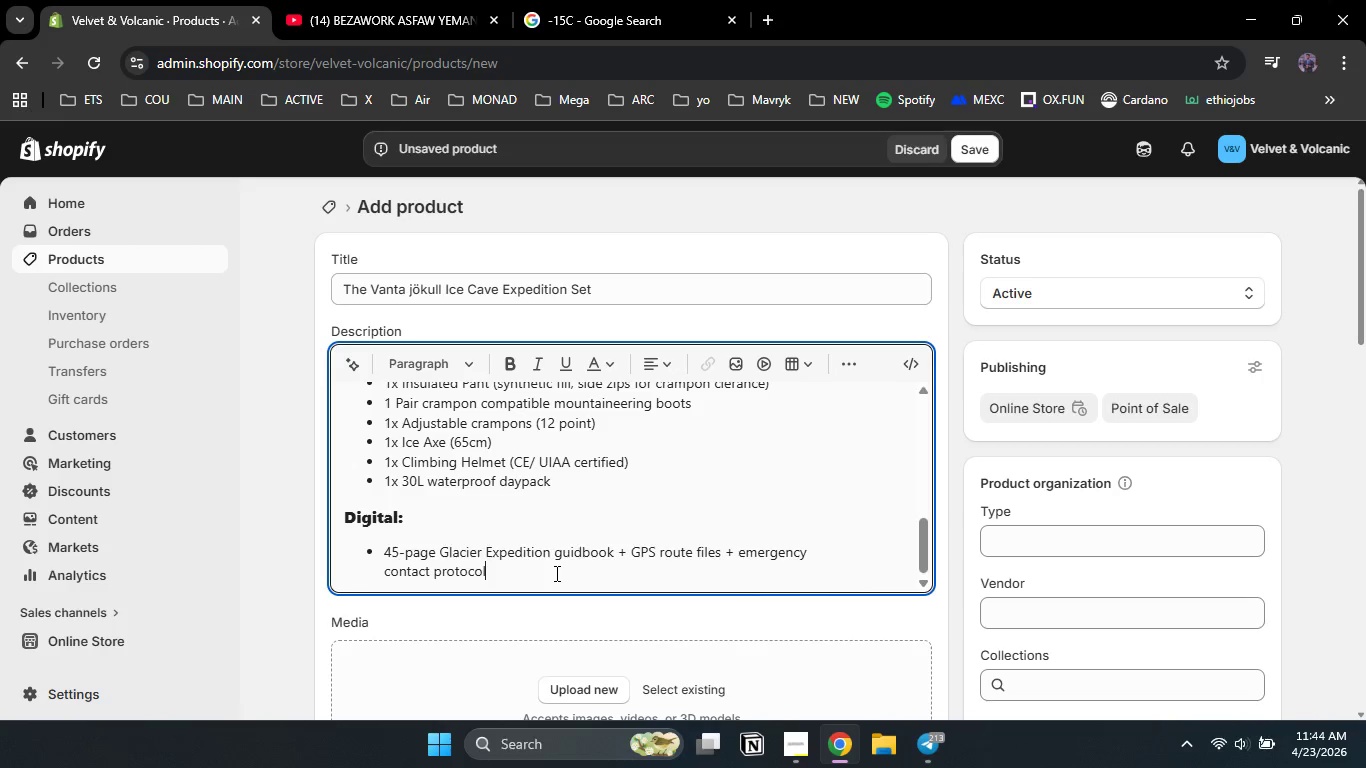 
key(Enter)
 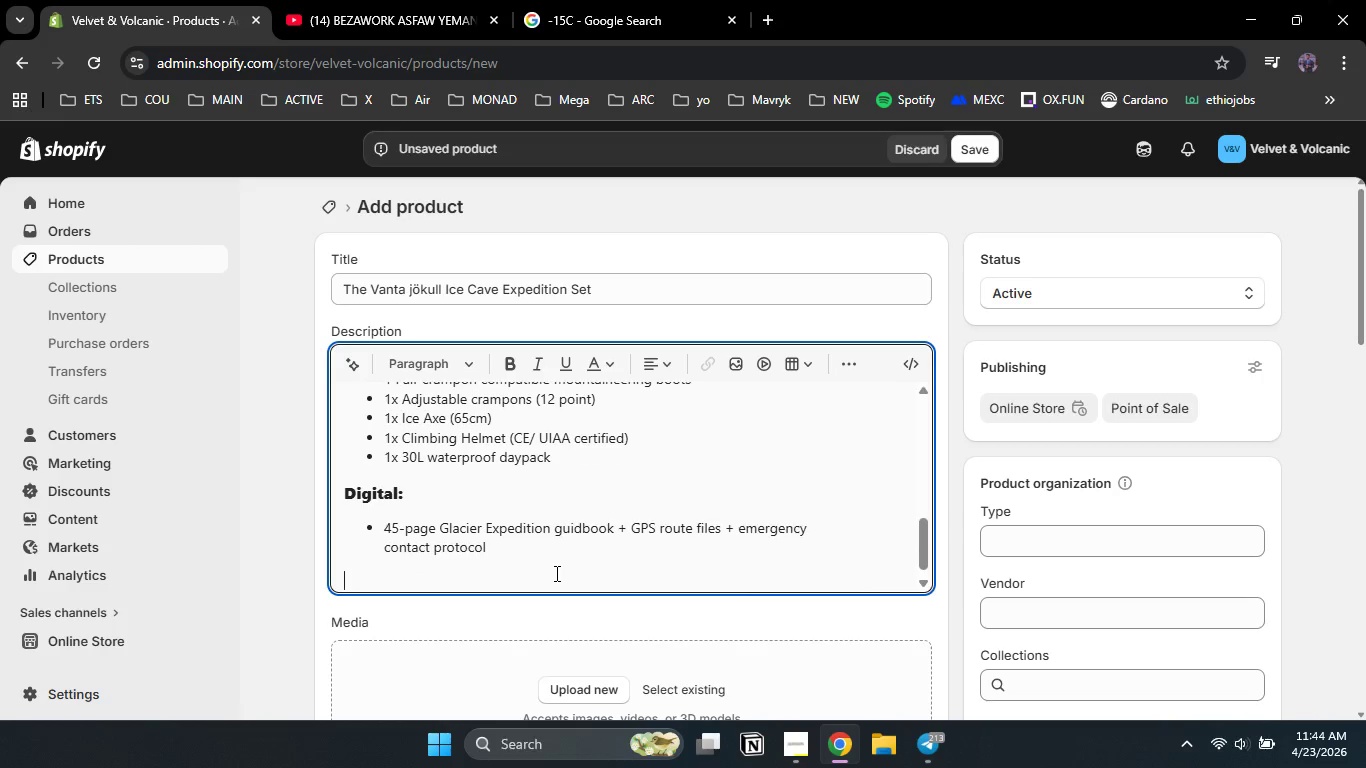 
key(Enter)
 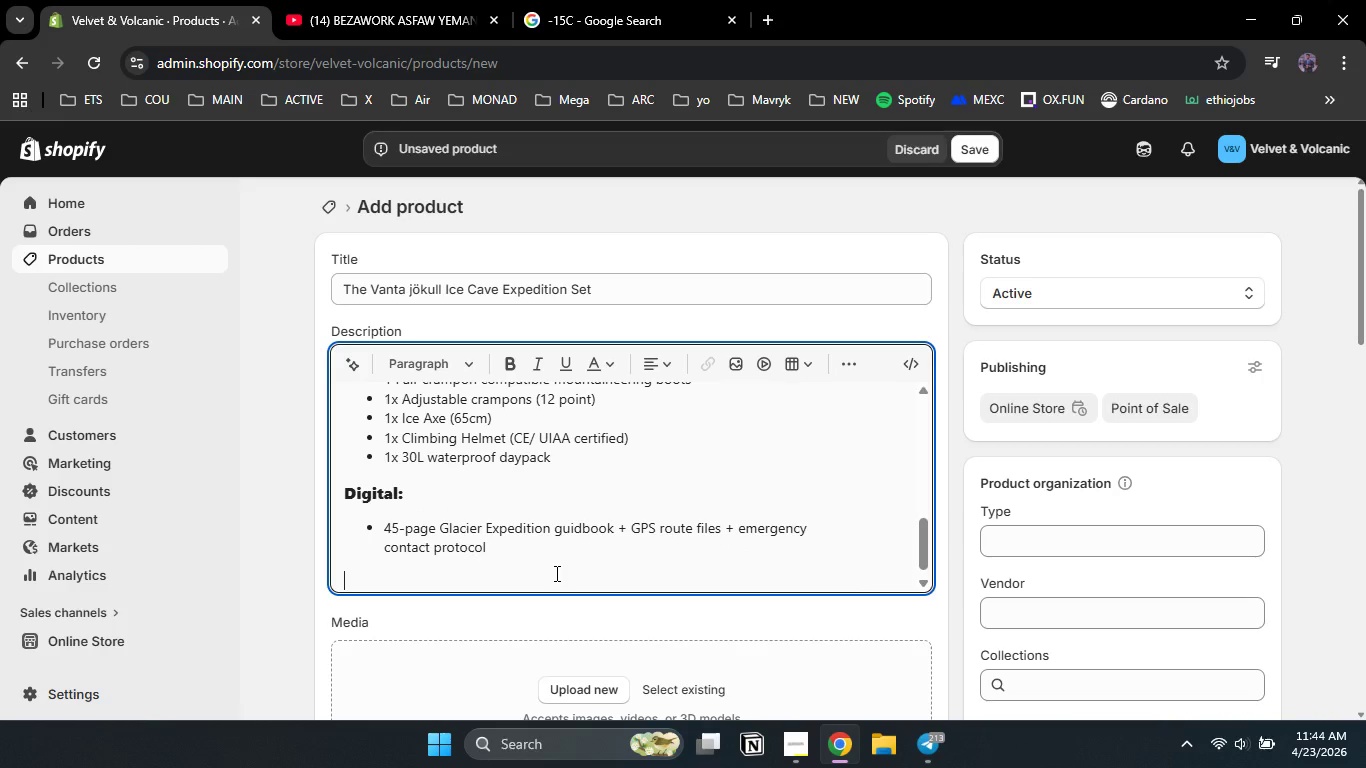 
type(The emotional ec)
key(Backspace)
type(xperiance: )
 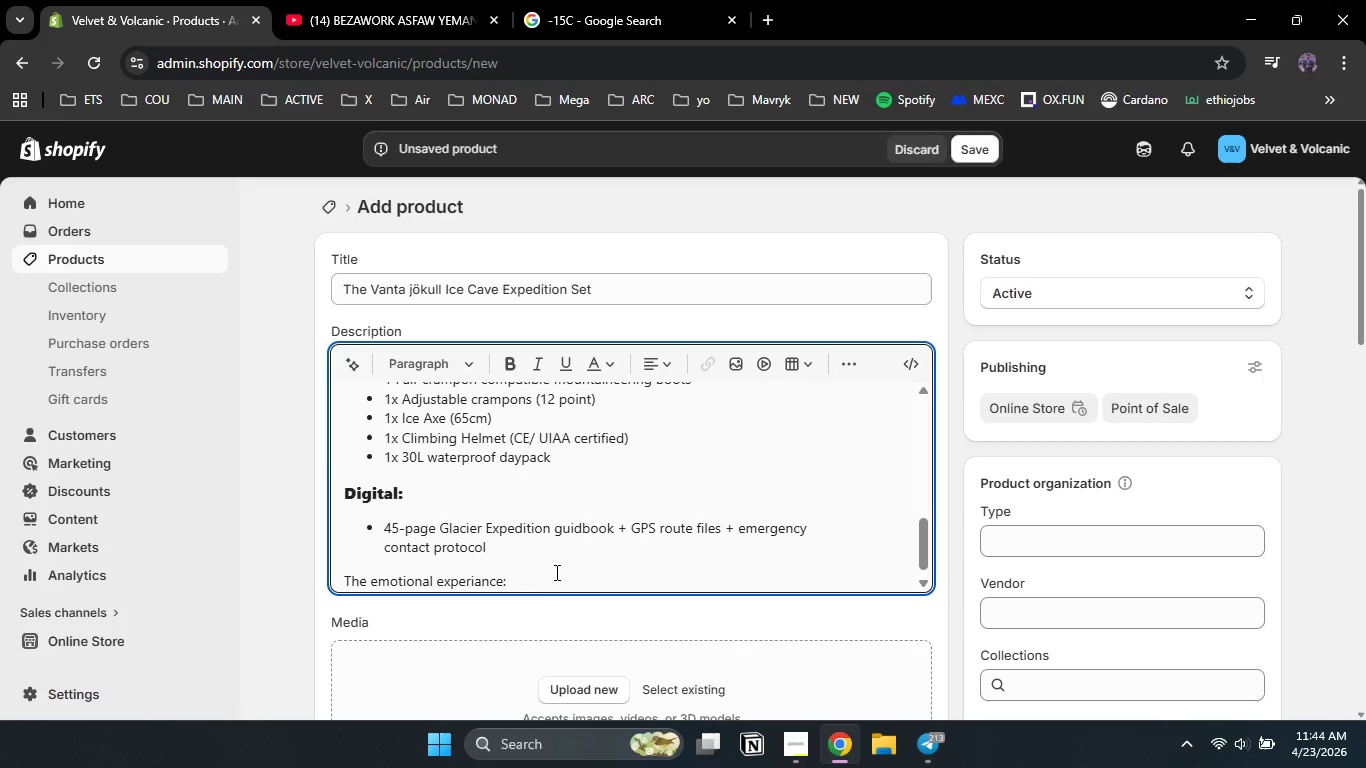 
left_click_drag(start_coordinate=[519, 583], to_coordinate=[336, 582])
 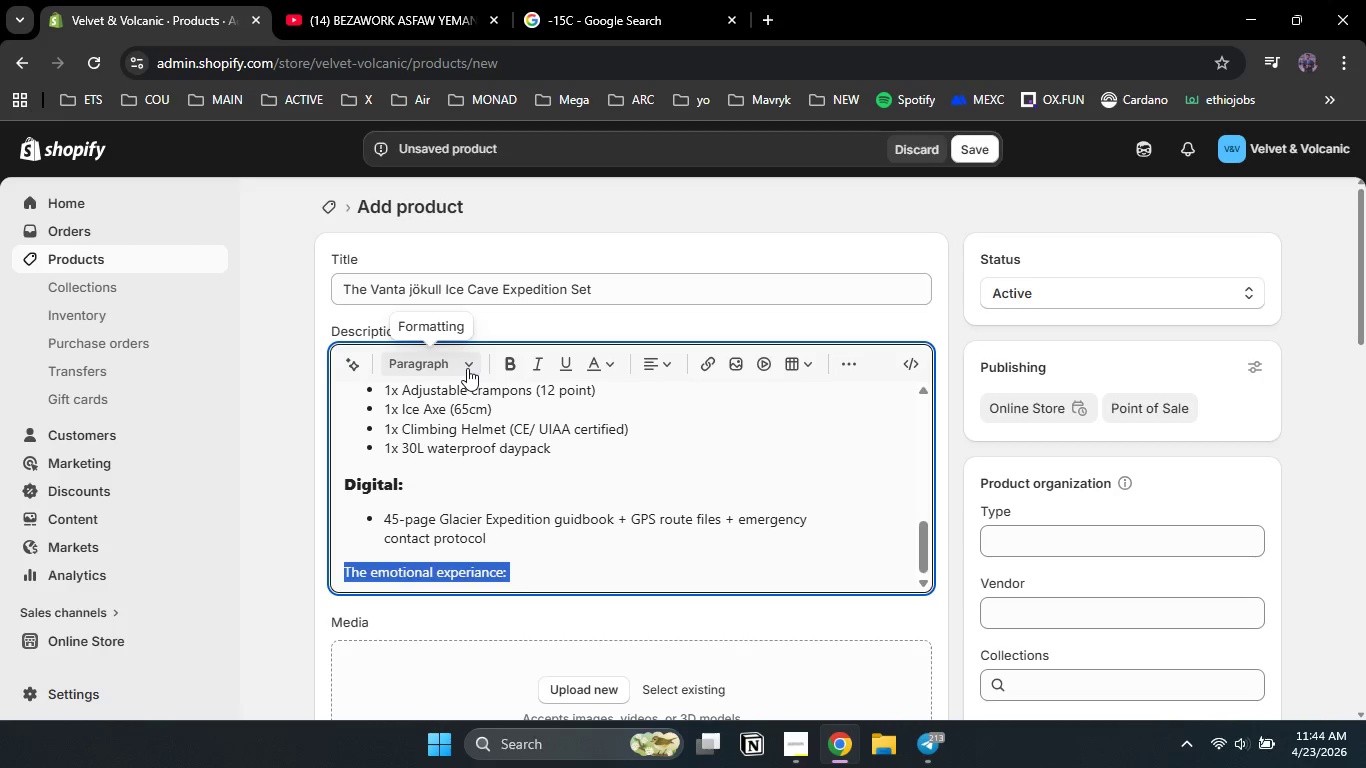 
left_click([467, 367])
 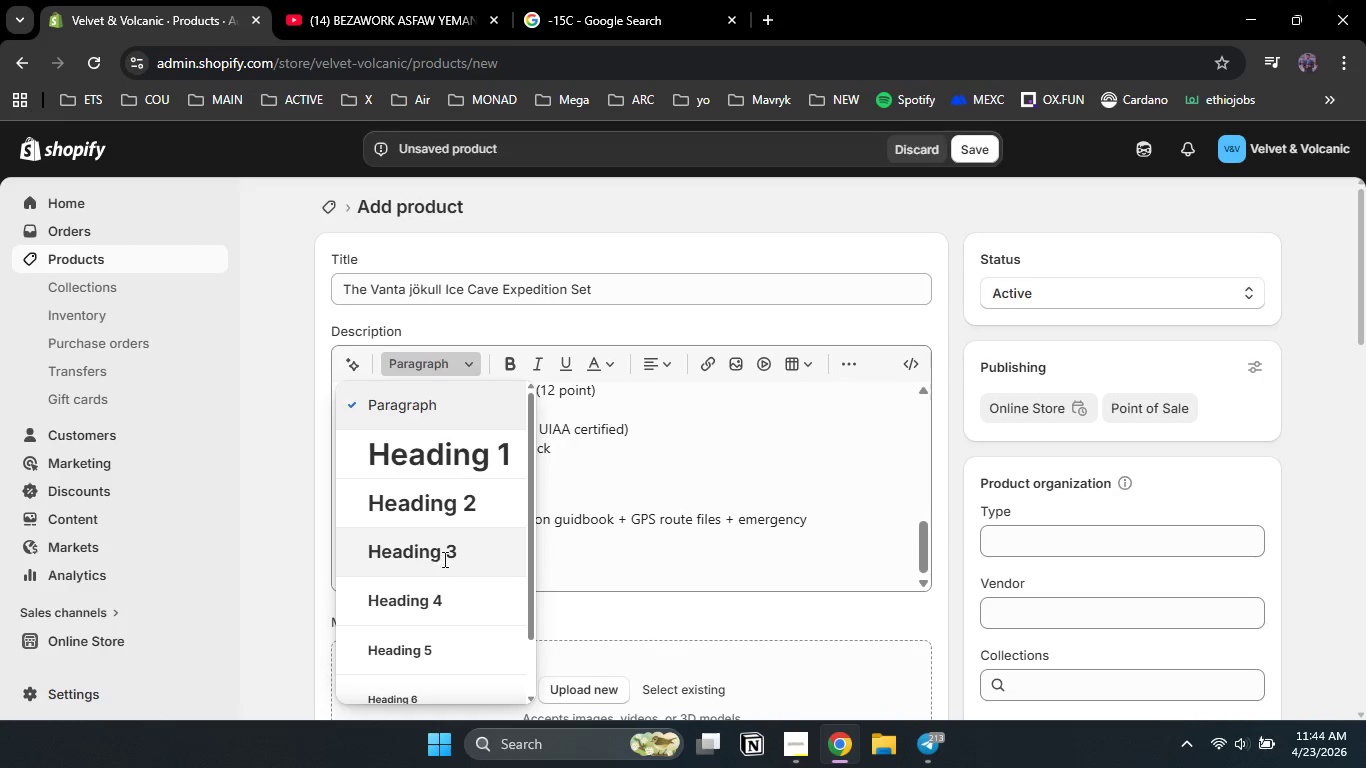 
left_click([564, 578])
 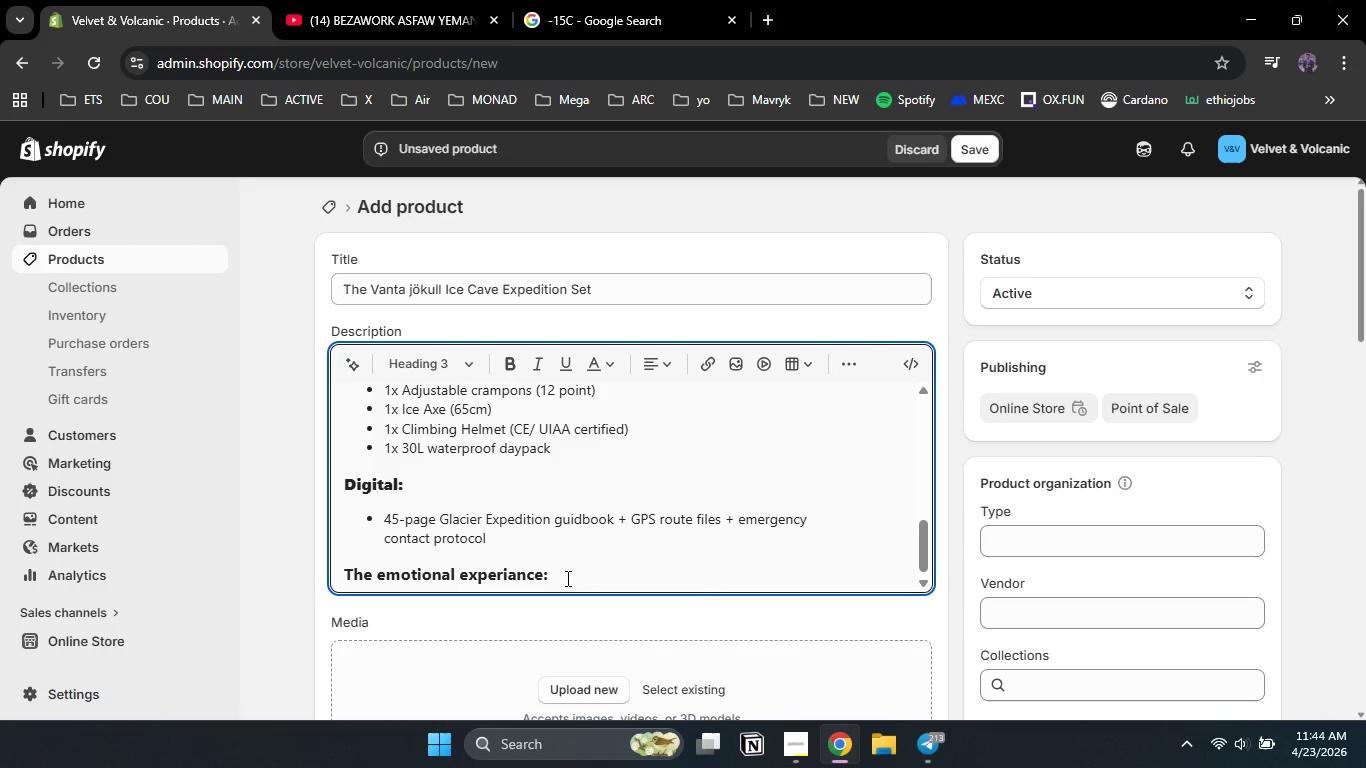 
left_click([856, 368])
 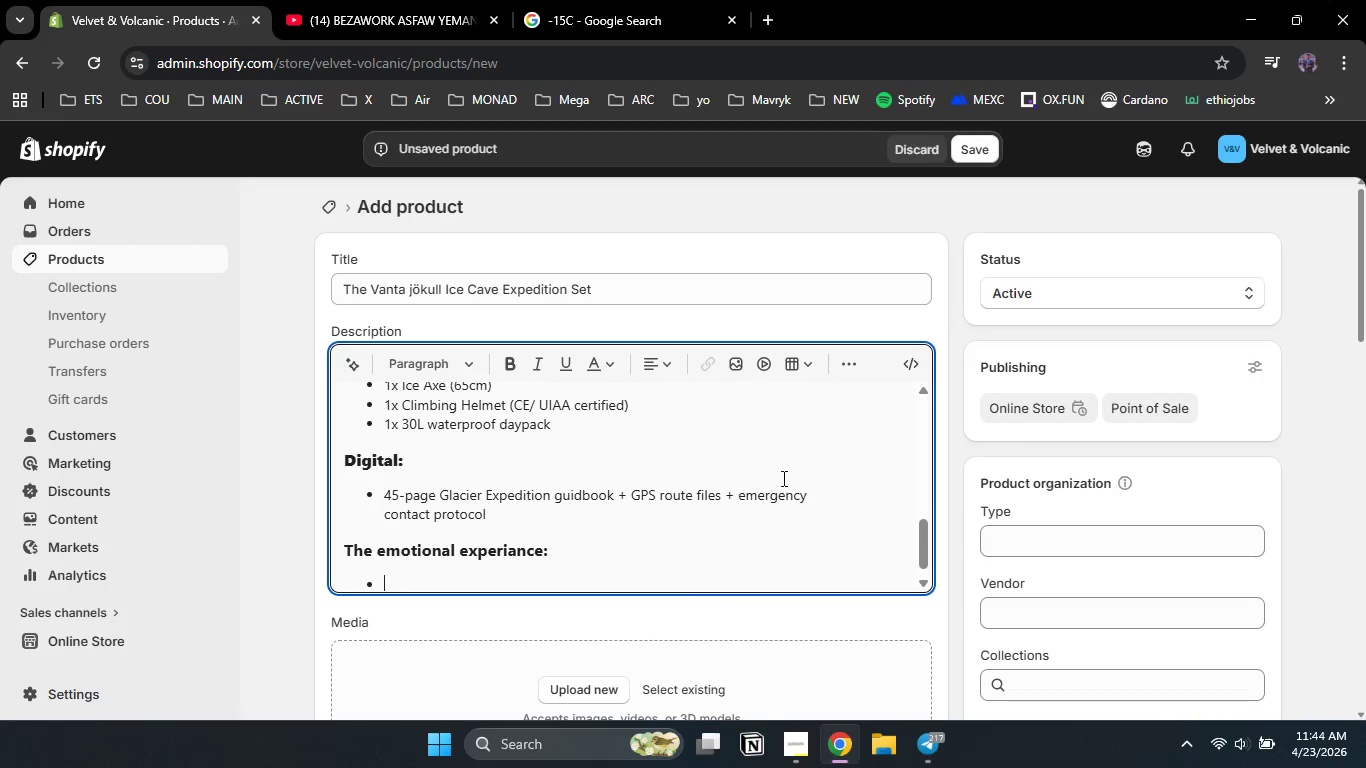 
type(This is a )
key(Backspace)
key(Backspace)
type(vulunerability e)
key(Backspace)
type(wrapped in capability )
key(Backspace)
type(. The cold seep through anything less. But there )
key(Backspace)
key(Backspace)
key(Backspace)
key(Backspace)
key(Backspace)
key(Backspace)
type(here, wrapped in tecnical armor the)
key(Backspace)
type(at moves a )
key(Backspace)
key(Backspace)
type(like a secom)
key(Backspace)
type(nf)
key(Backspace)
type(d skin, you stop fightinh)
key(Backspace)
type(g )
 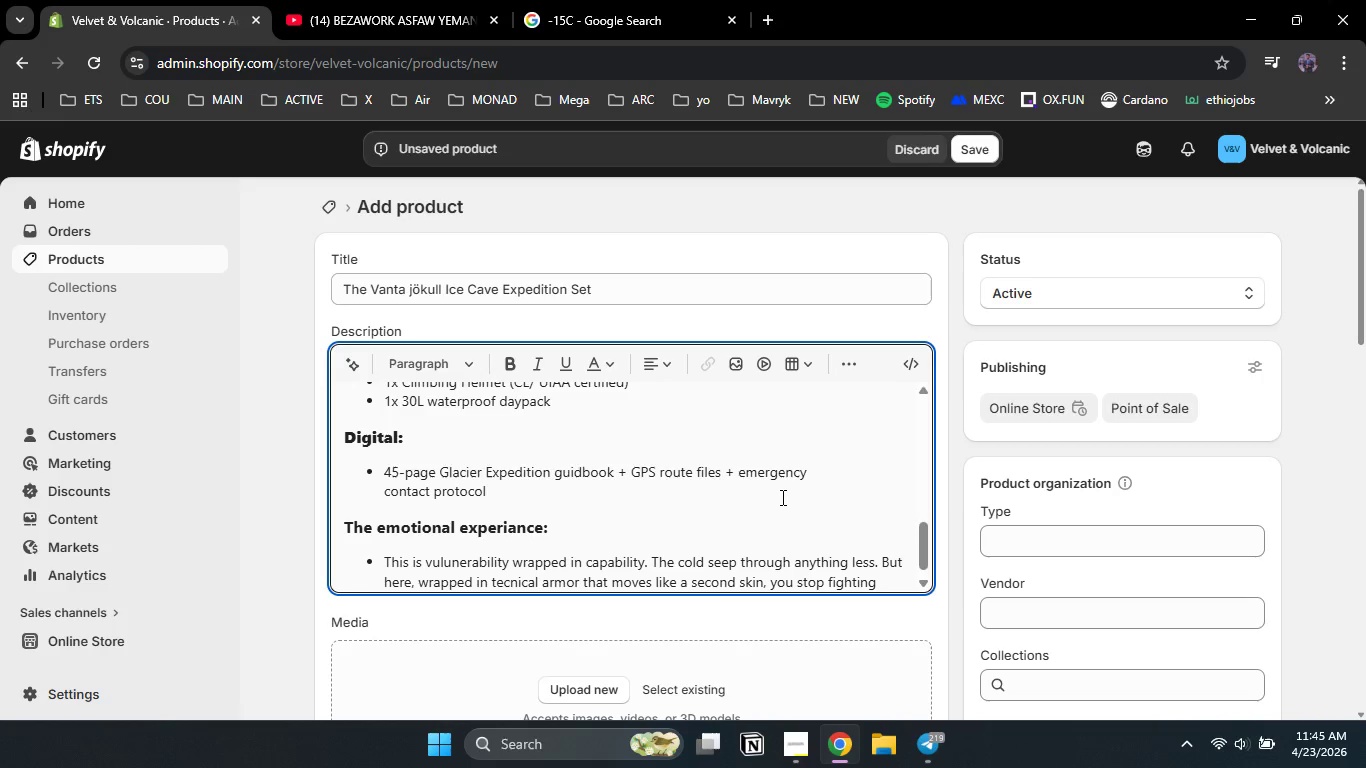 
wait(5.03)
 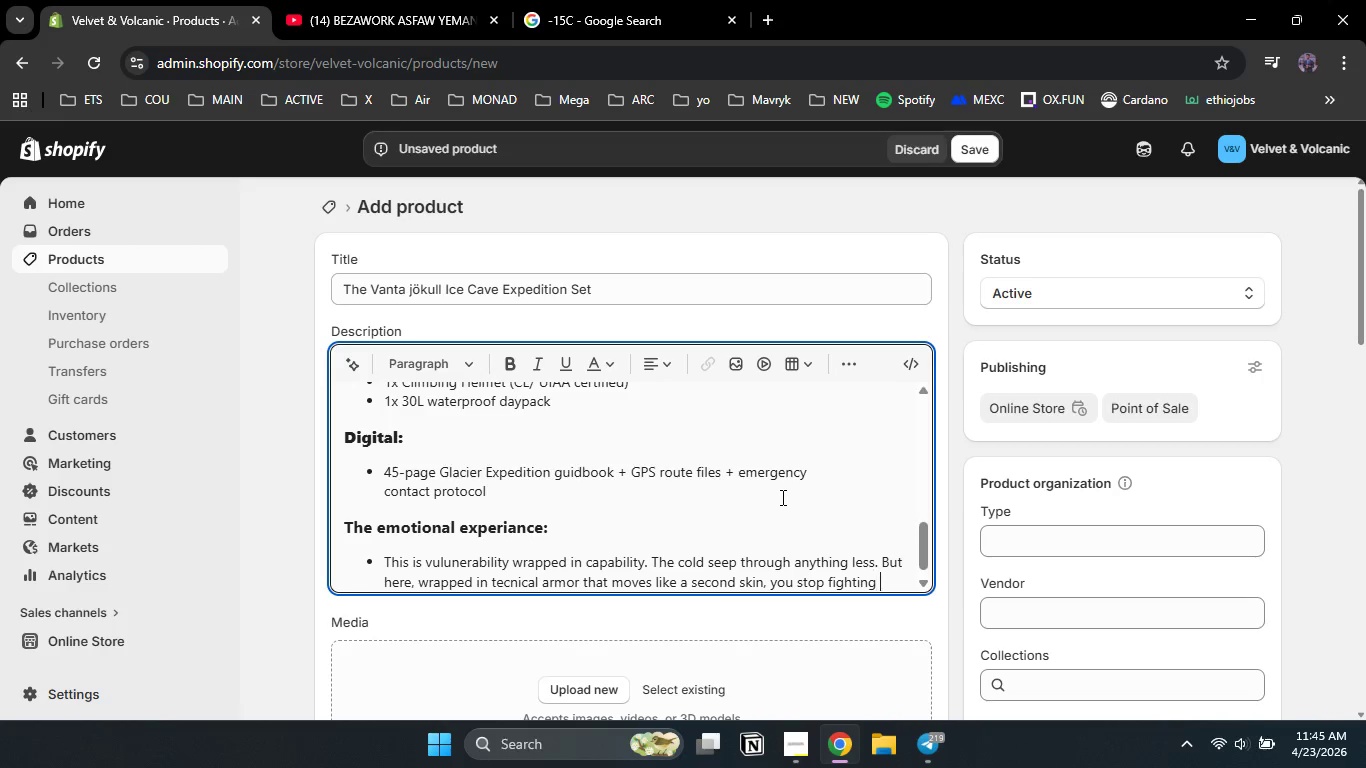 
type(the environment you become part of it.)
 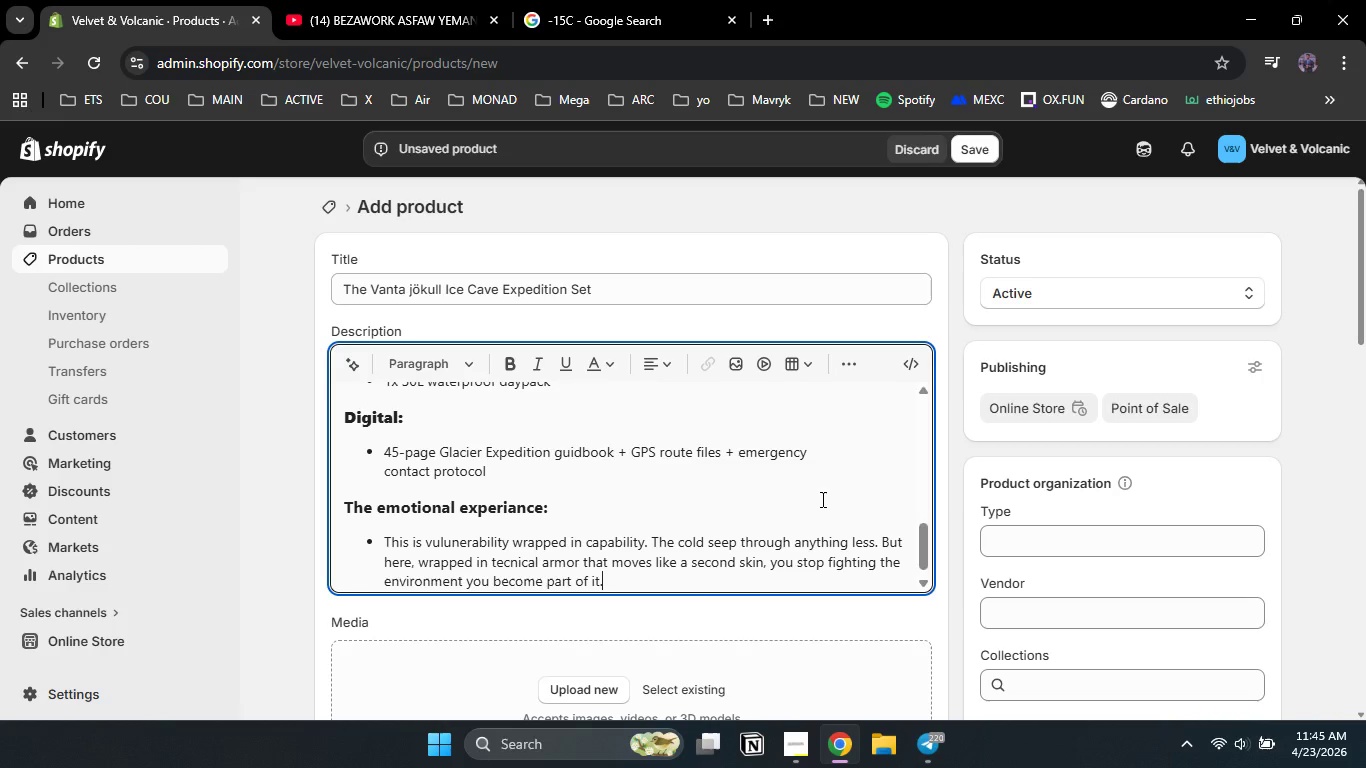 
scroll: coordinate [821, 499], scroll_direction: down, amount: 2.0
 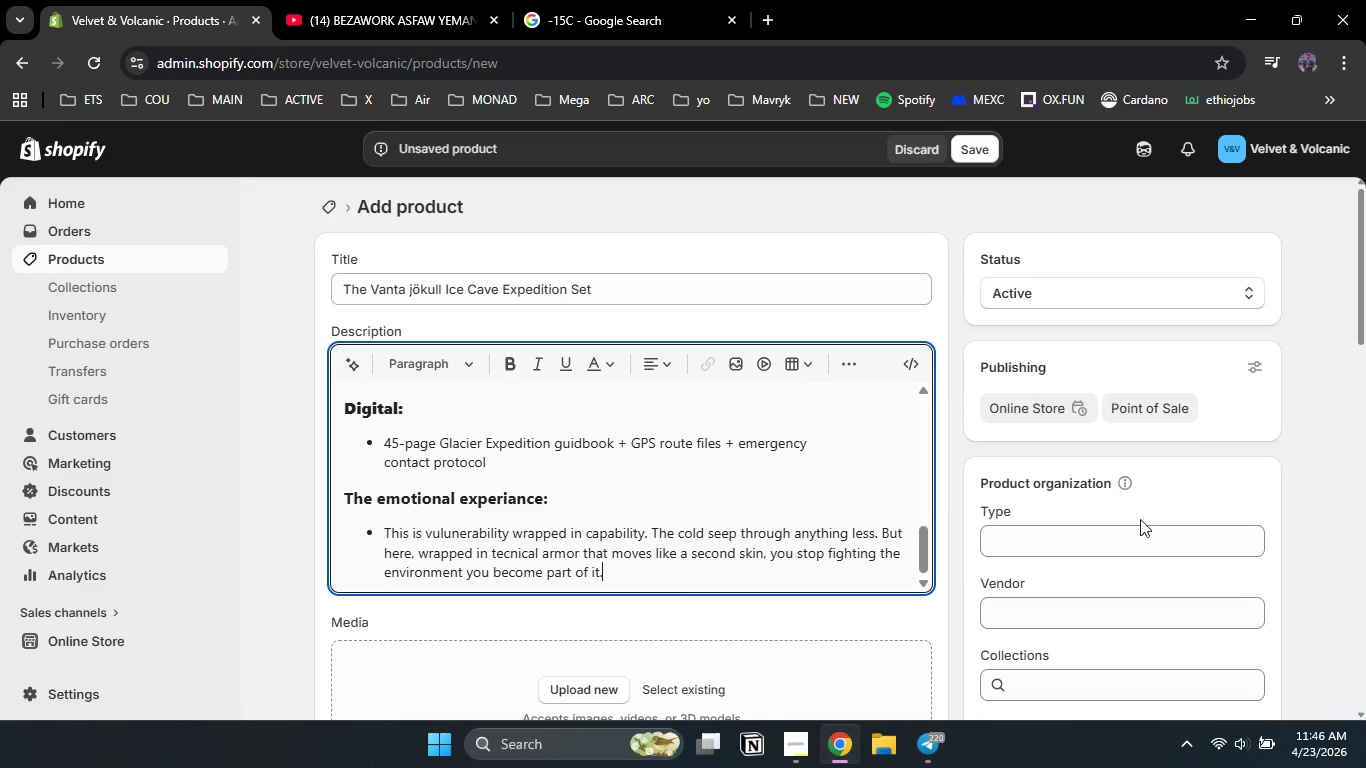 
left_click([1127, 529])
 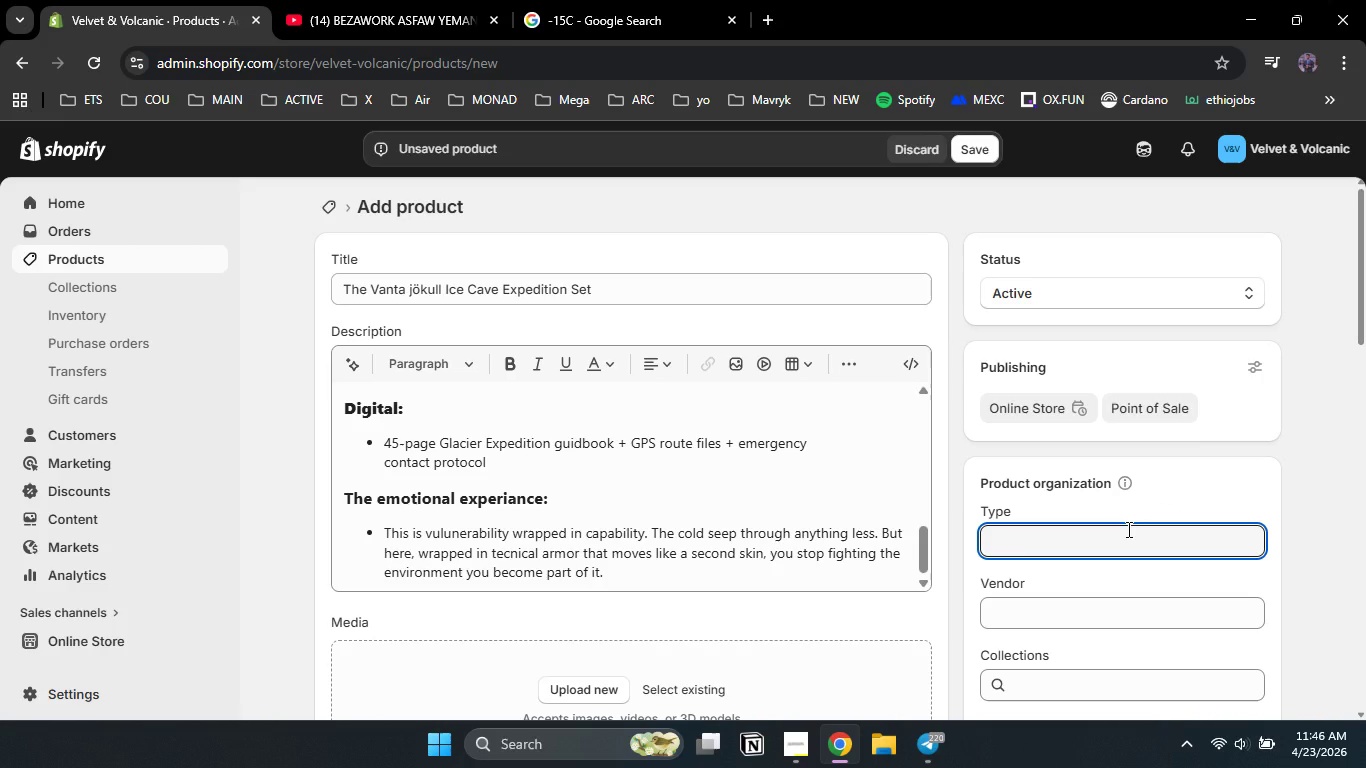 
type(Glacial Expedition Bundle)
 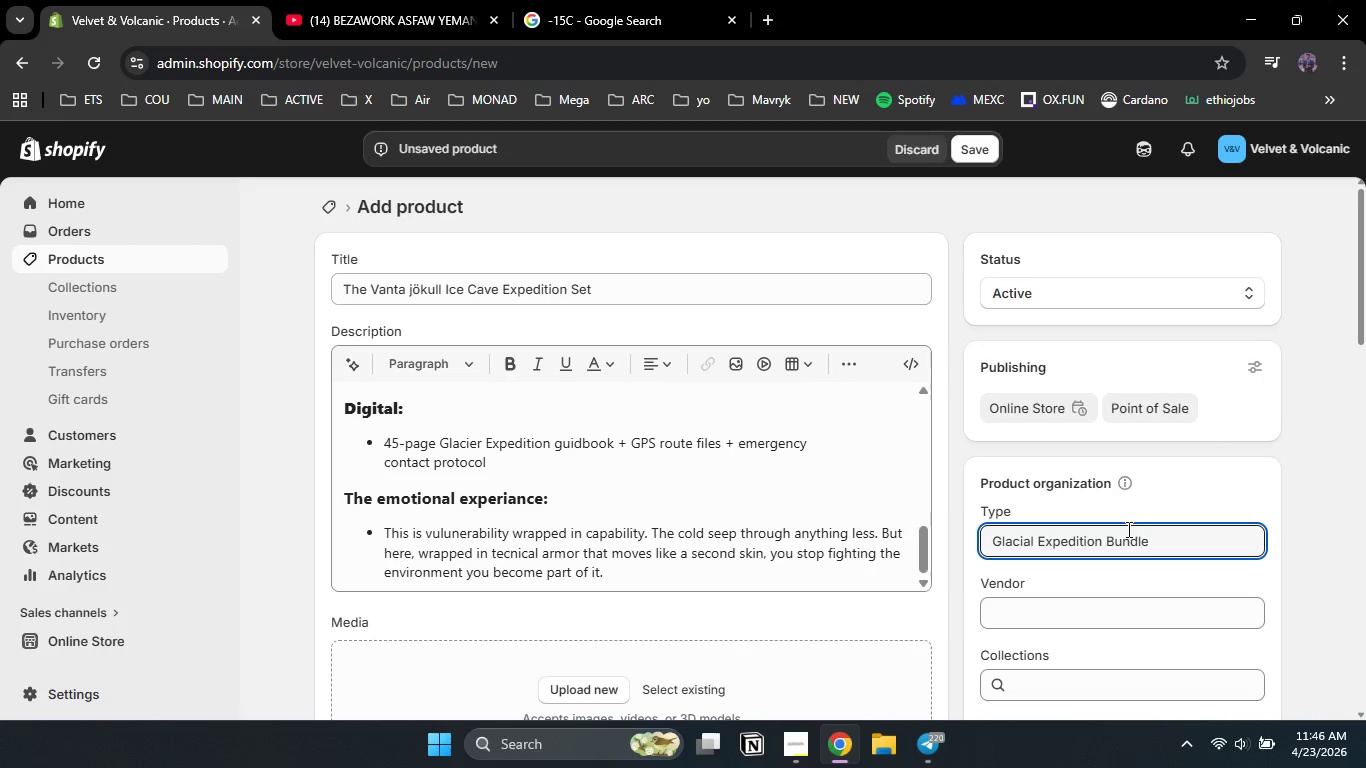 
type(Velvet & Volcanic)
 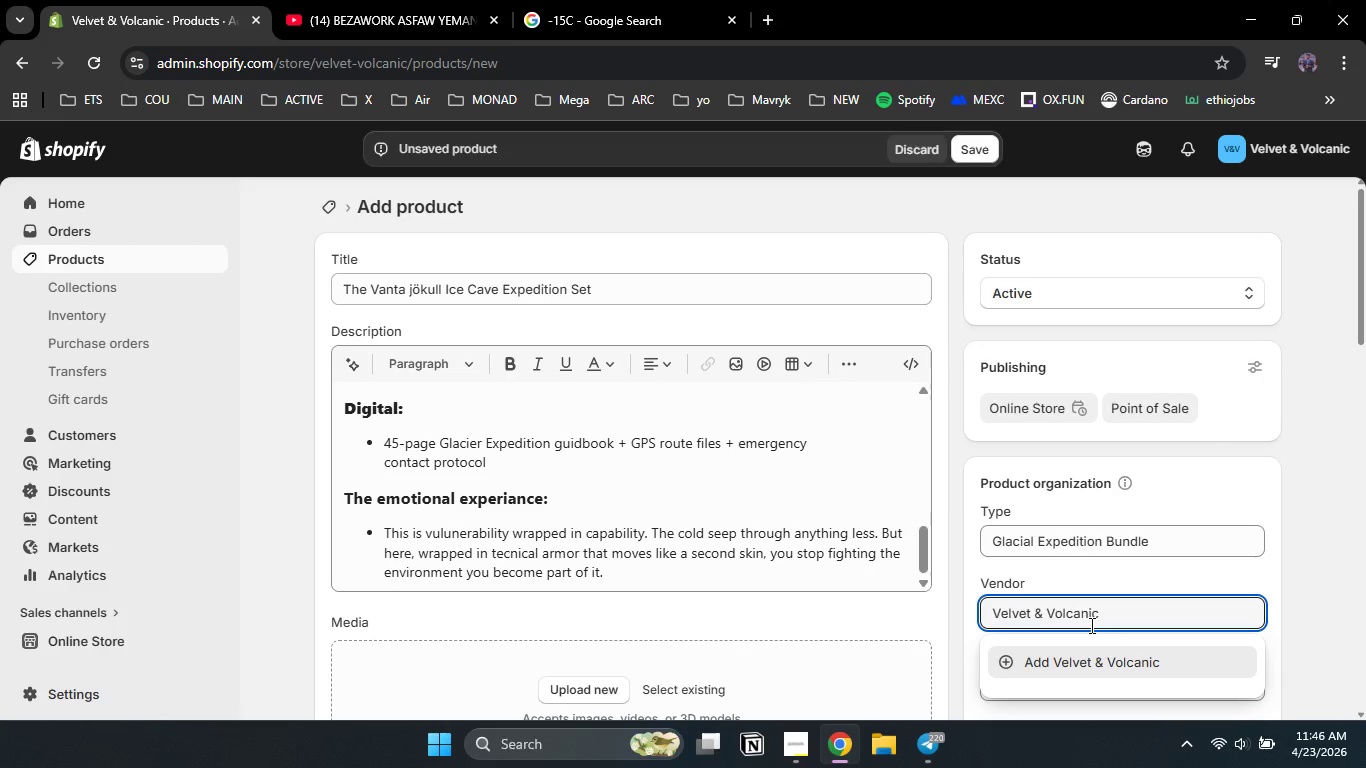 
left_click_drag(start_coordinate=[1362, 284], to_coordinate=[1365, 391])
 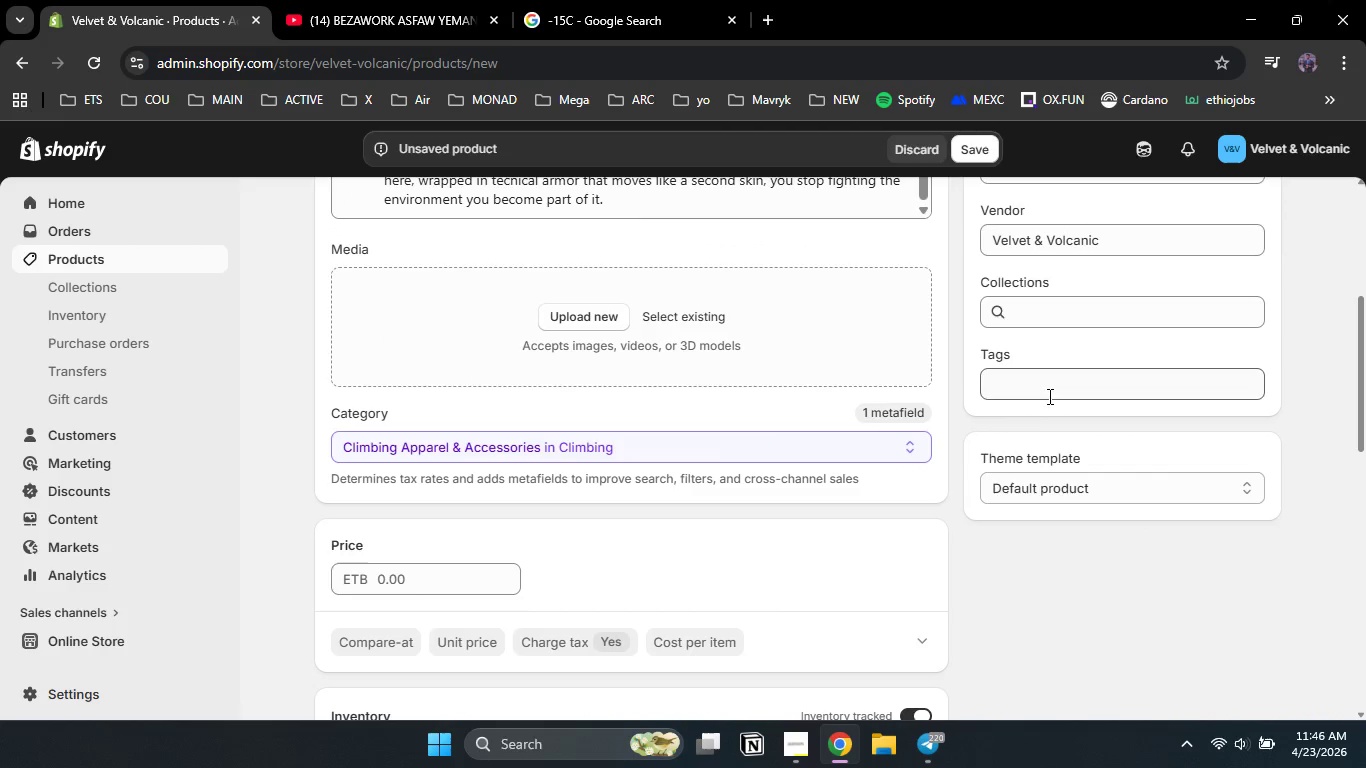 
left_click([1048, 394])
 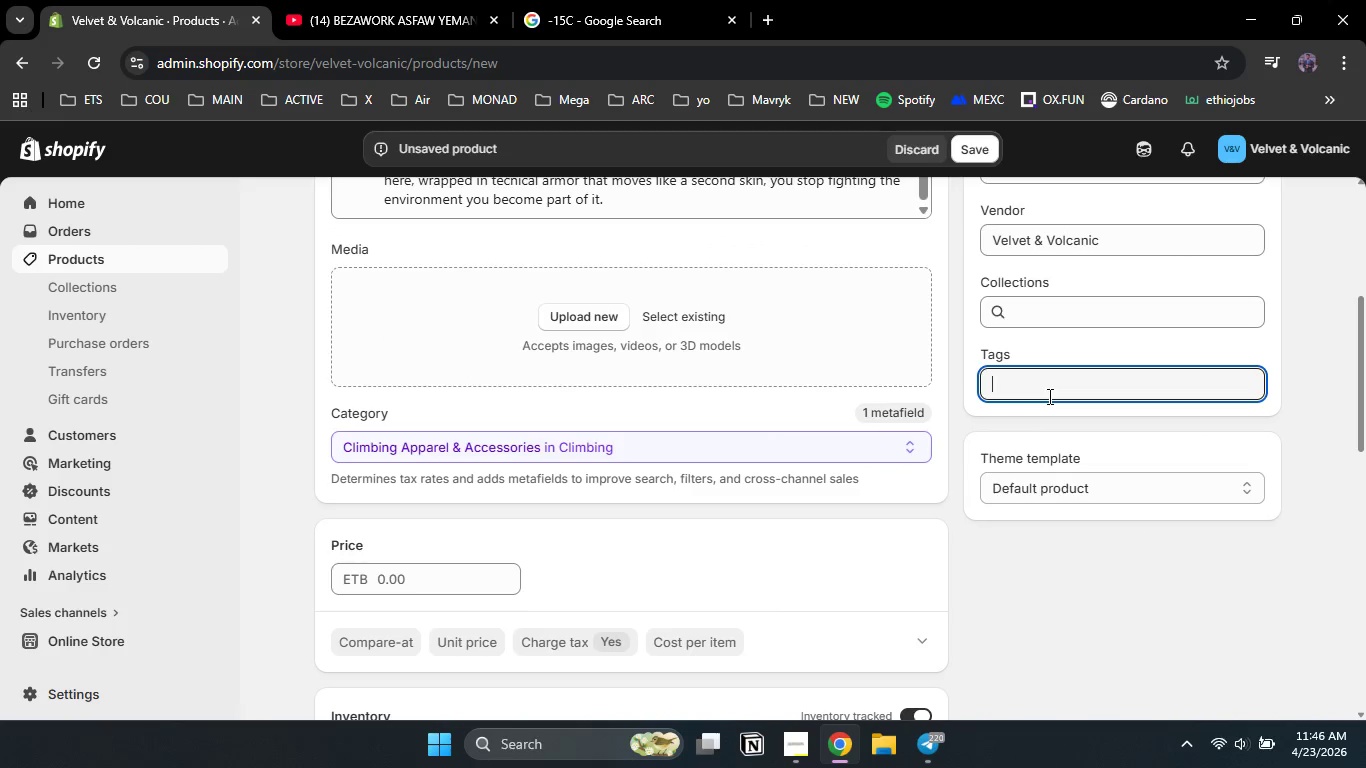 
type(glacial series)
 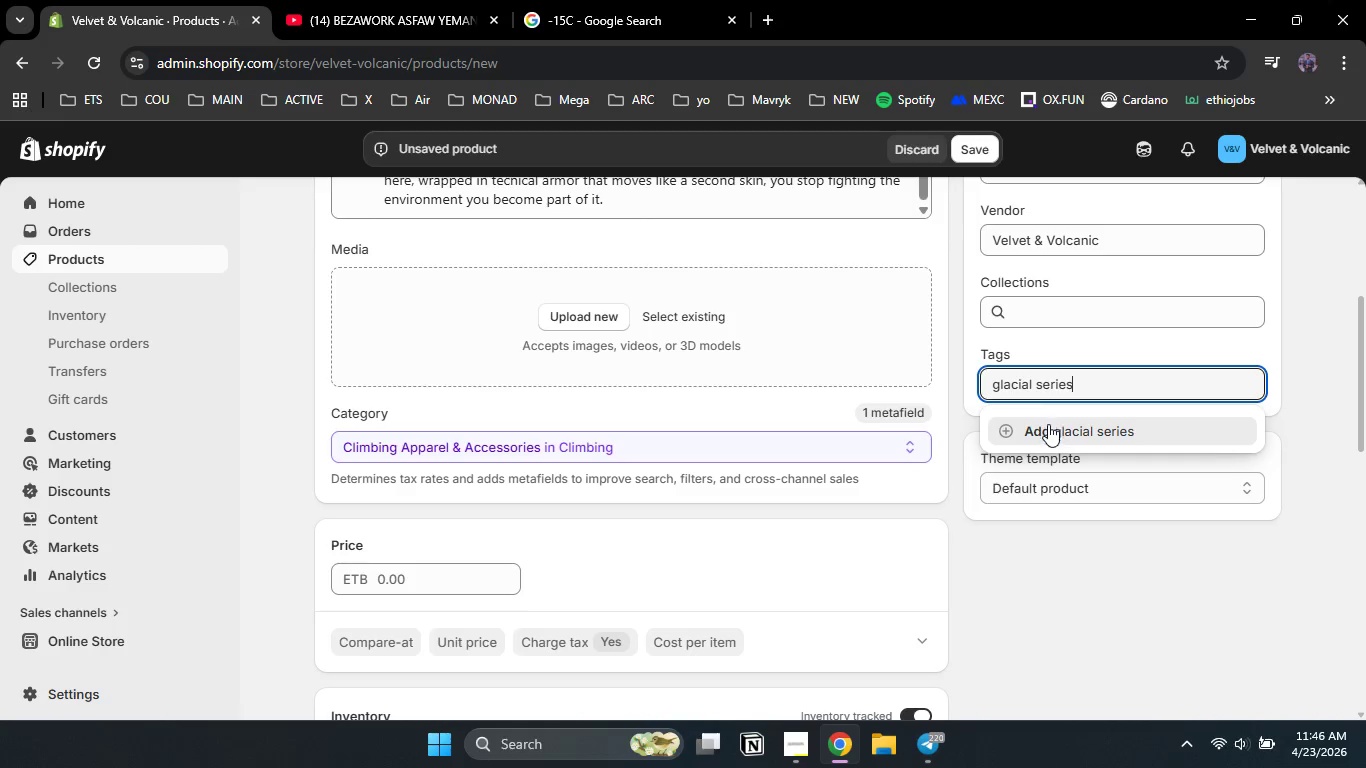 
left_click([1070, 431])
 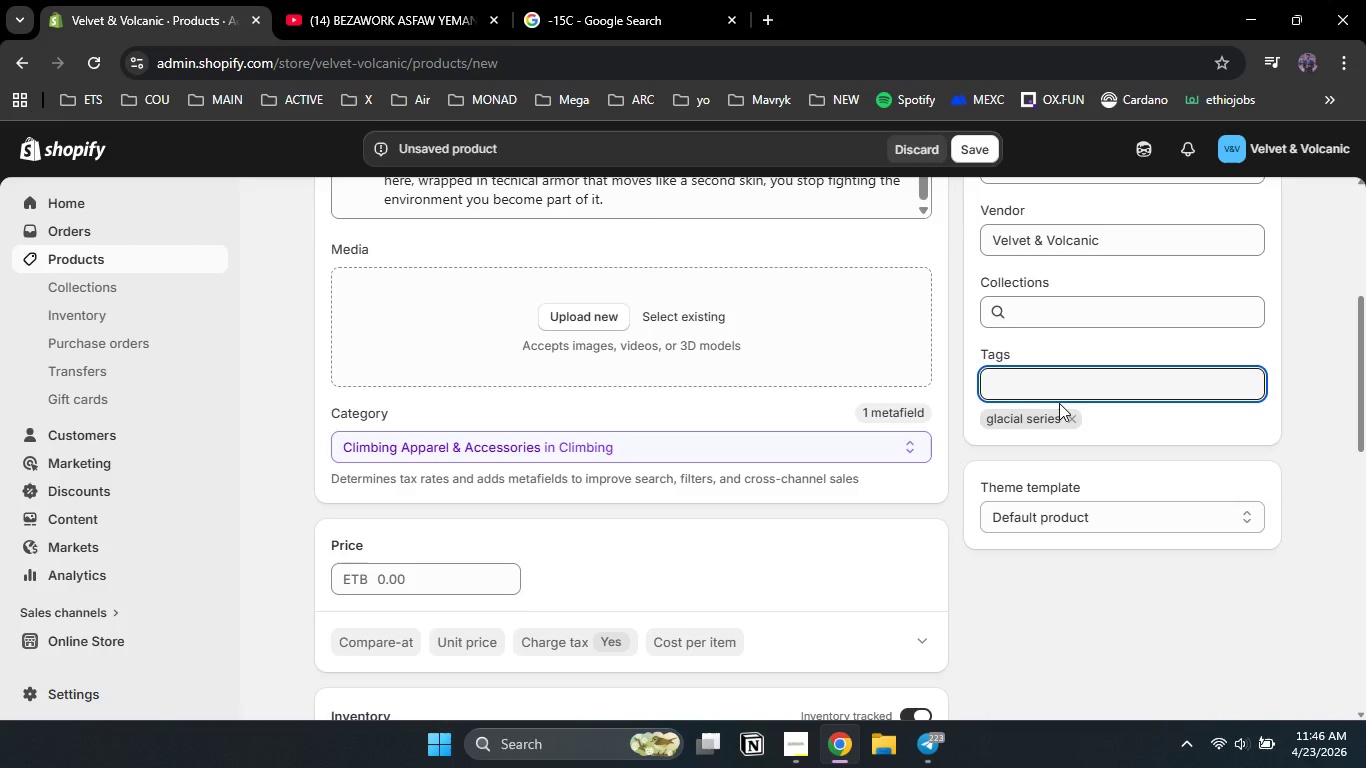 
type(ice cave)
 